 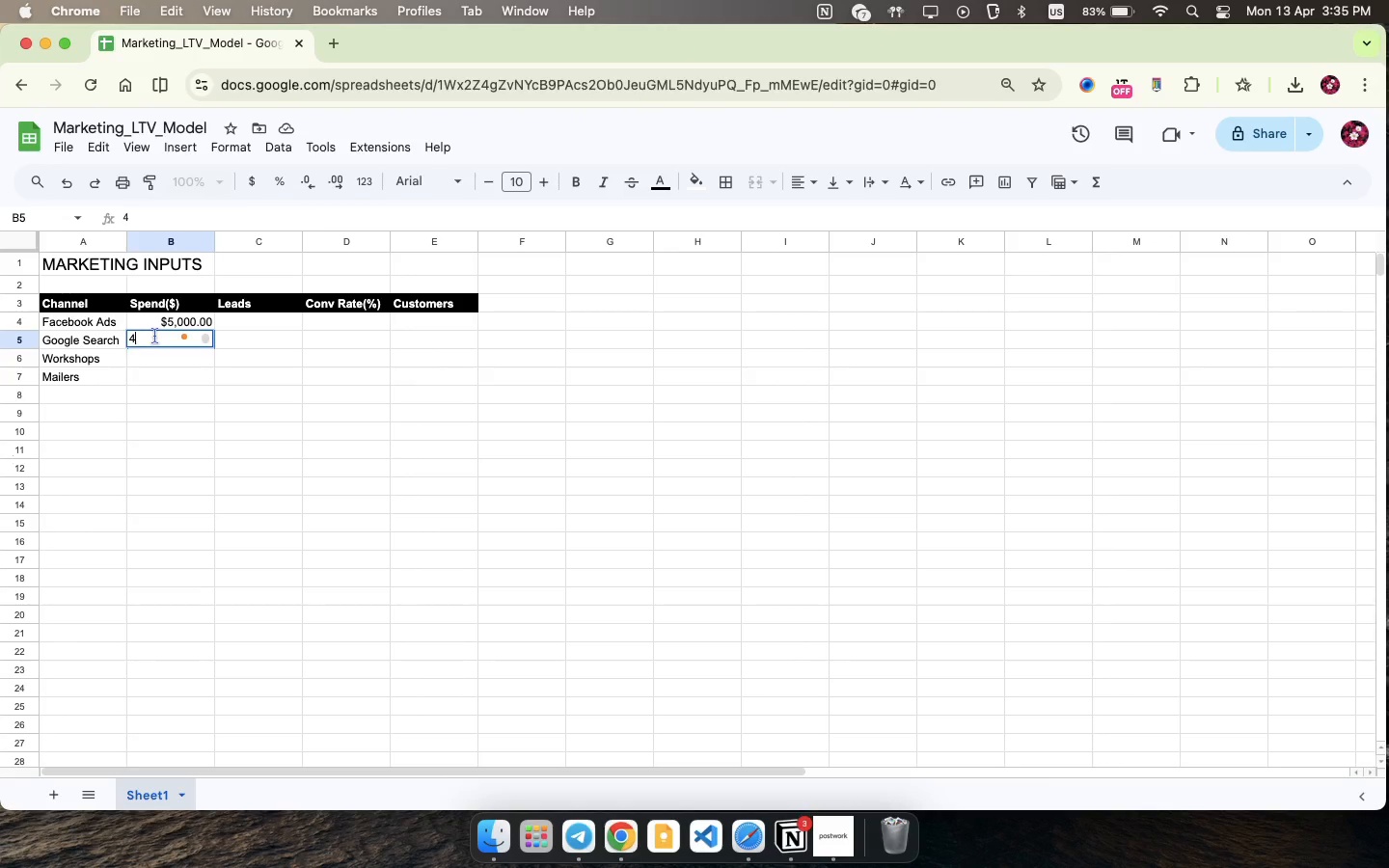 
type(000)
 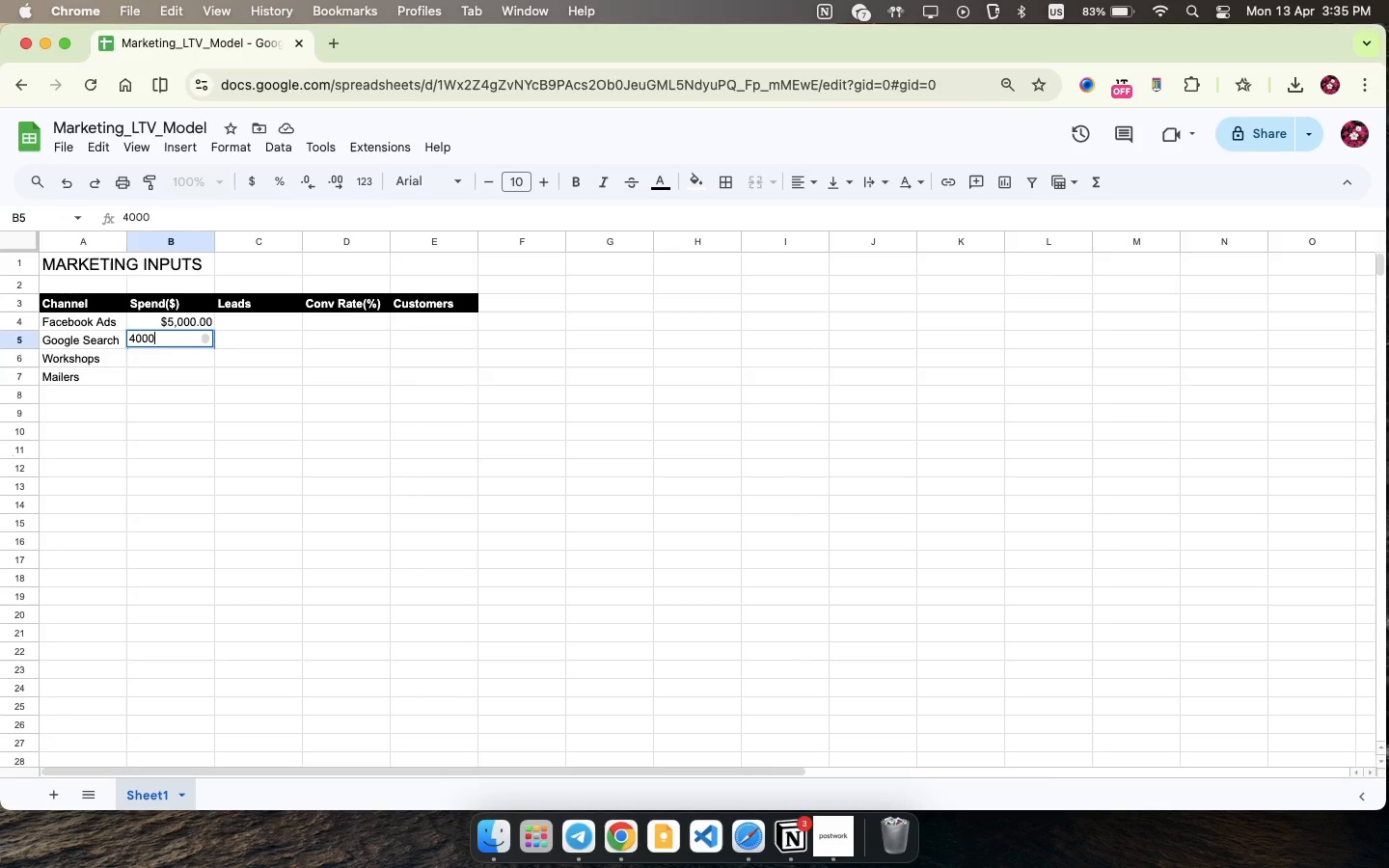 
key(Enter)
 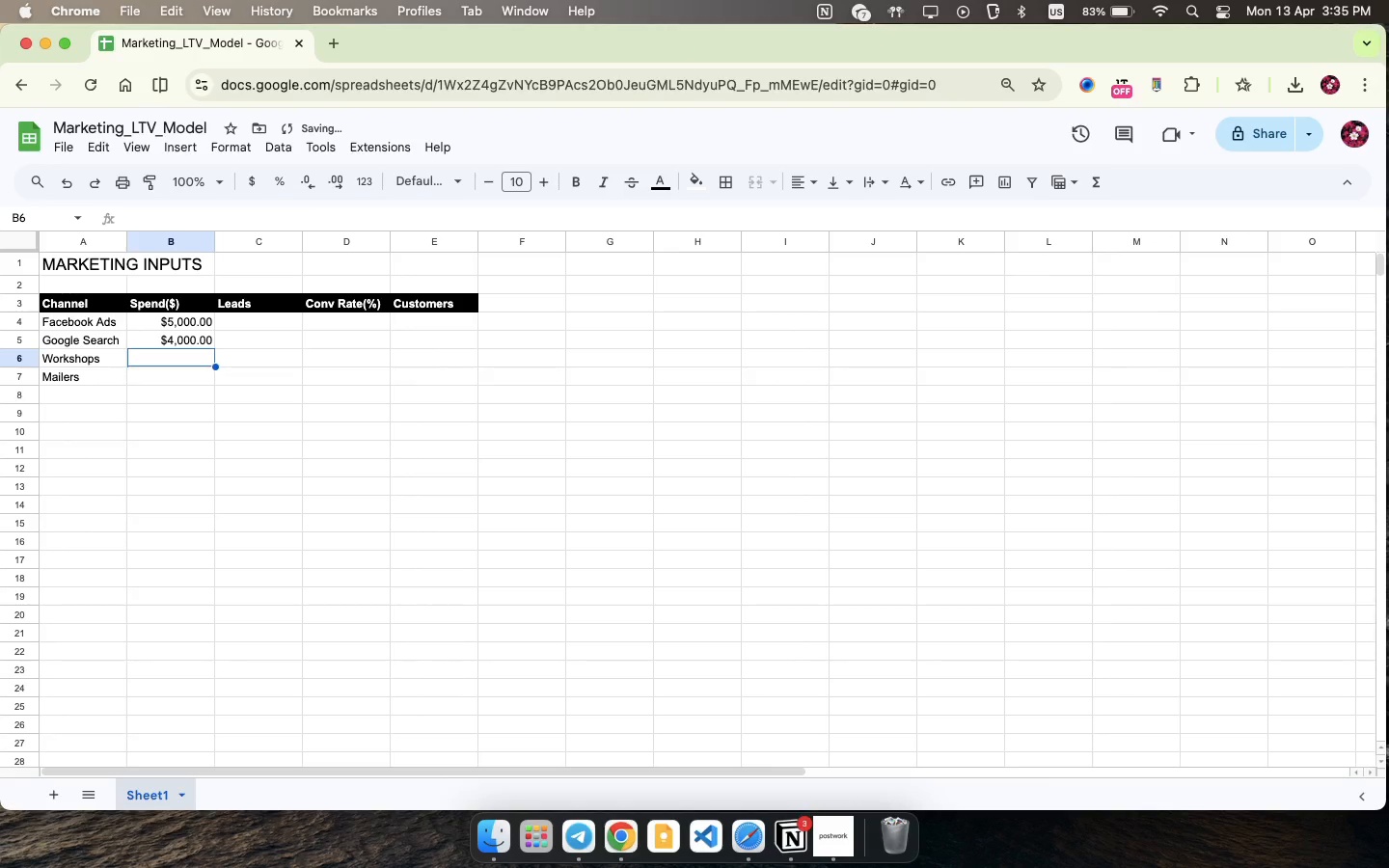 
type(2000)
 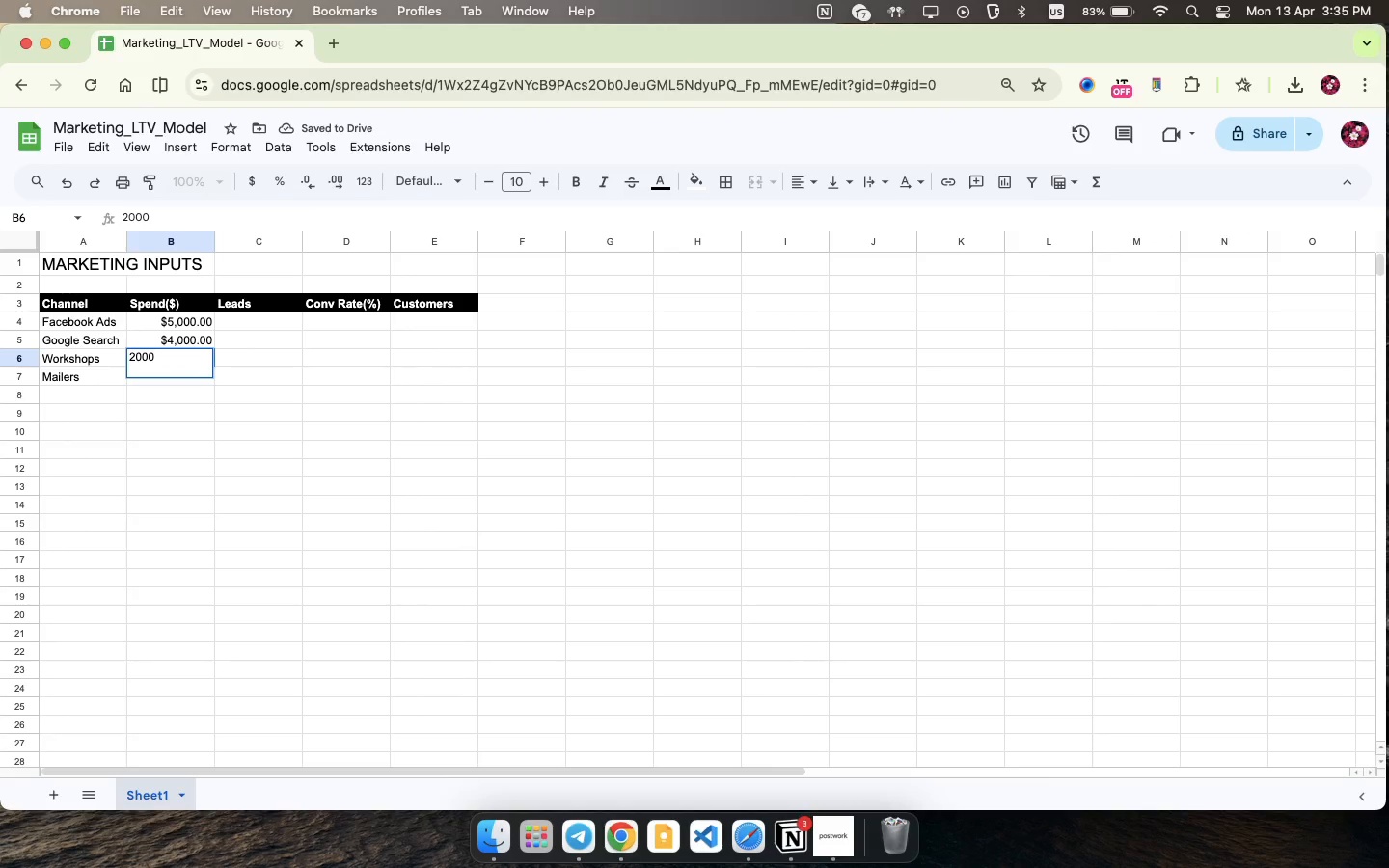 
key(ArrowDown)
 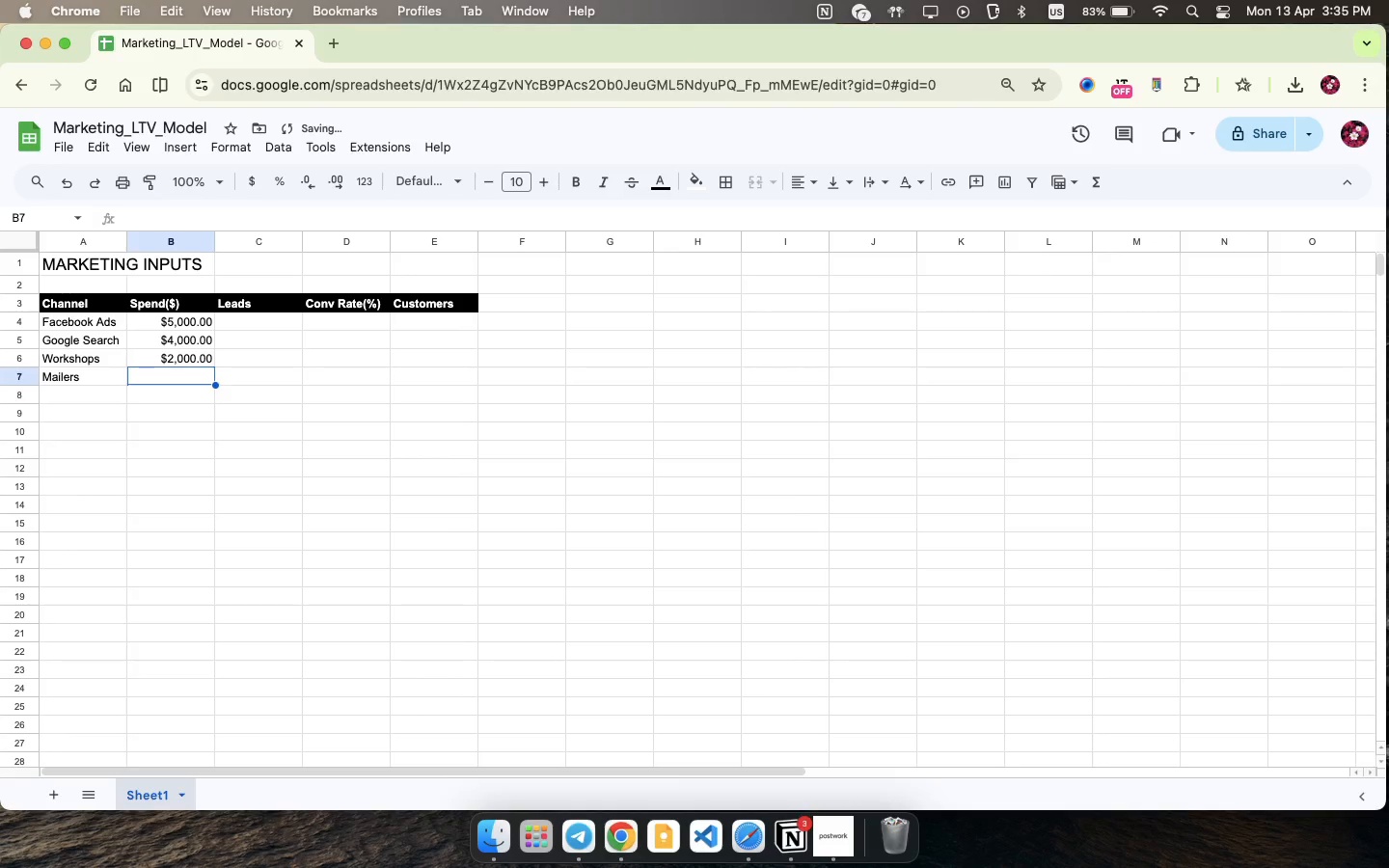 
type(1500)
 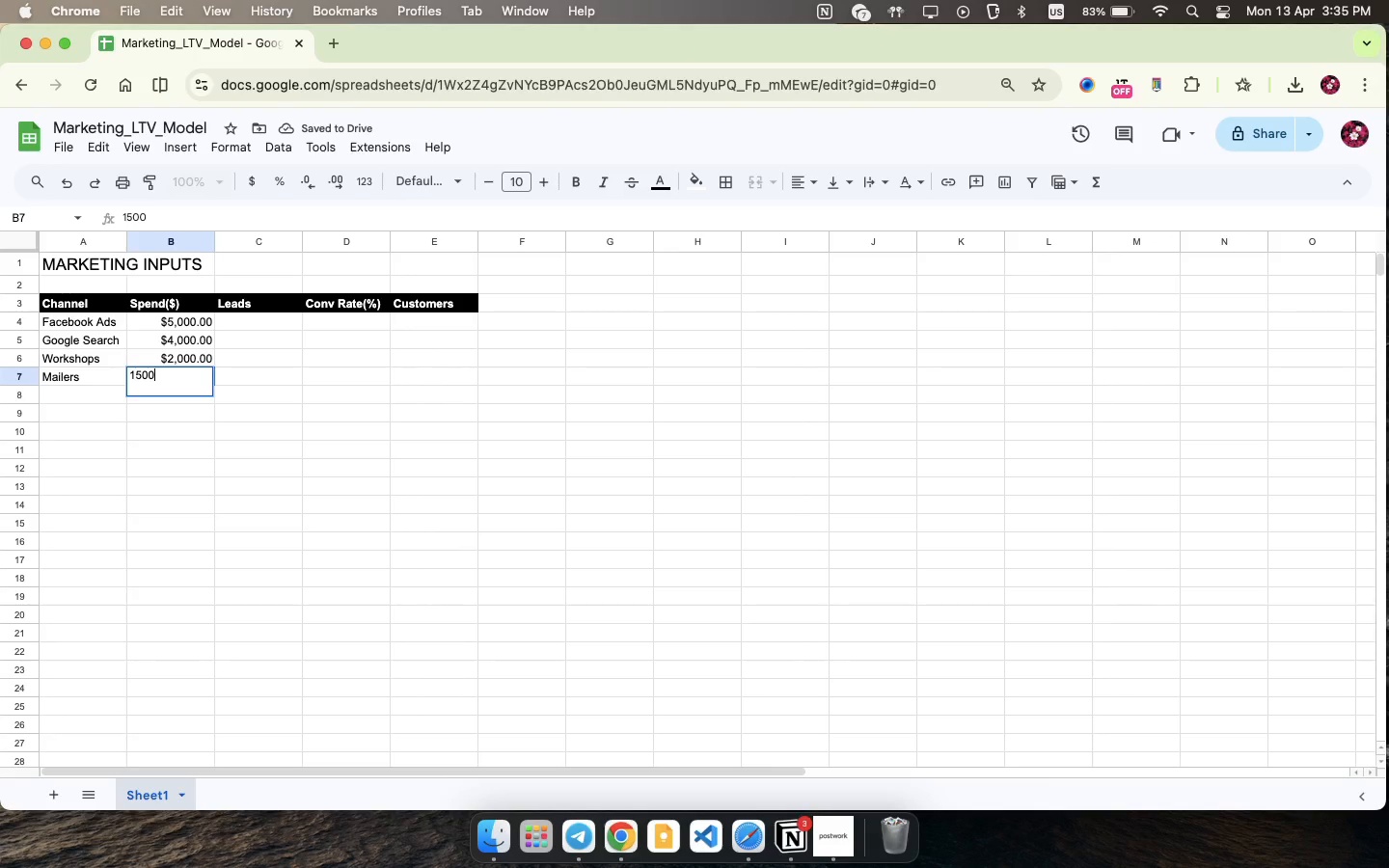 
key(ArrowDown)
 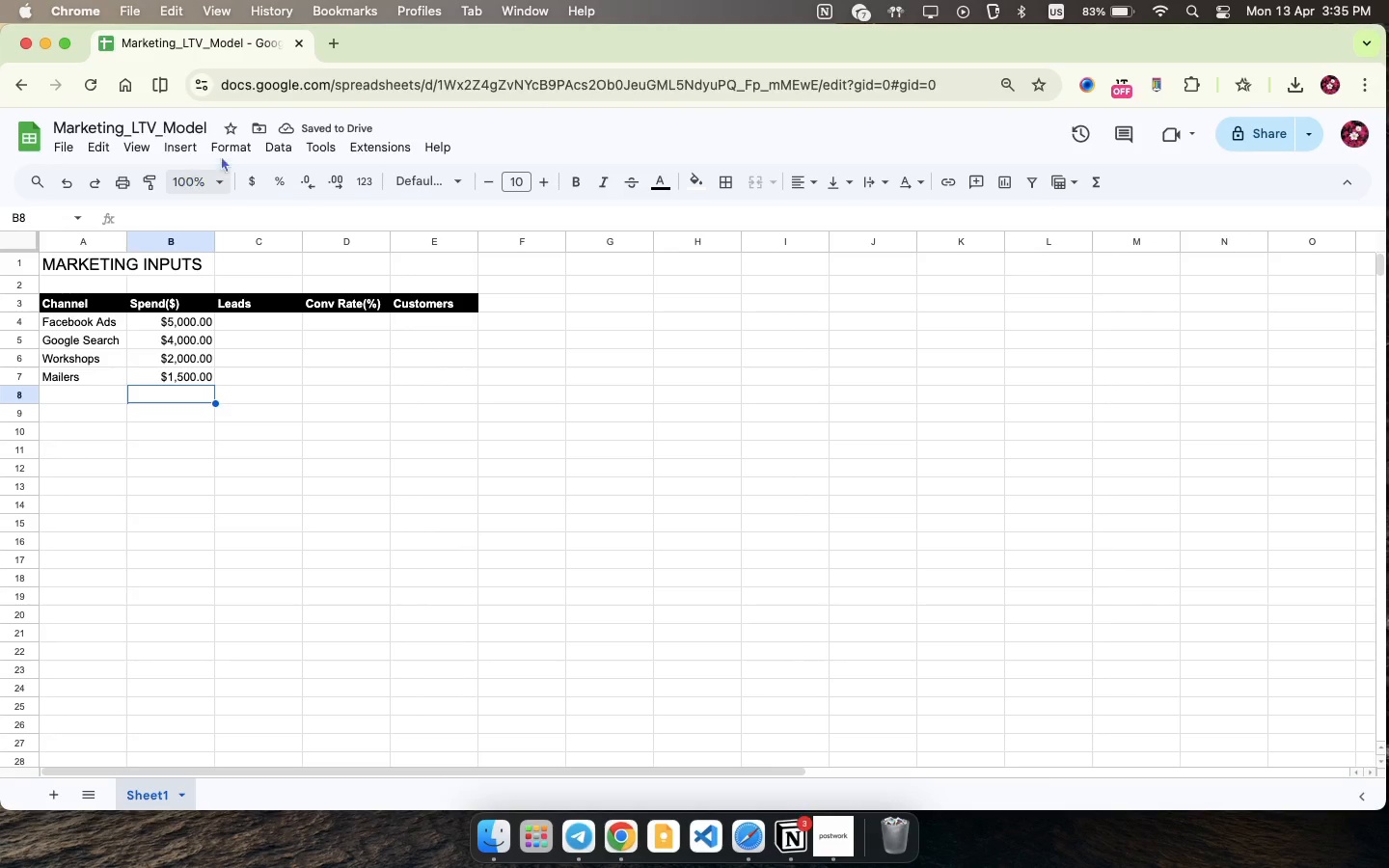 
wait(5.99)
 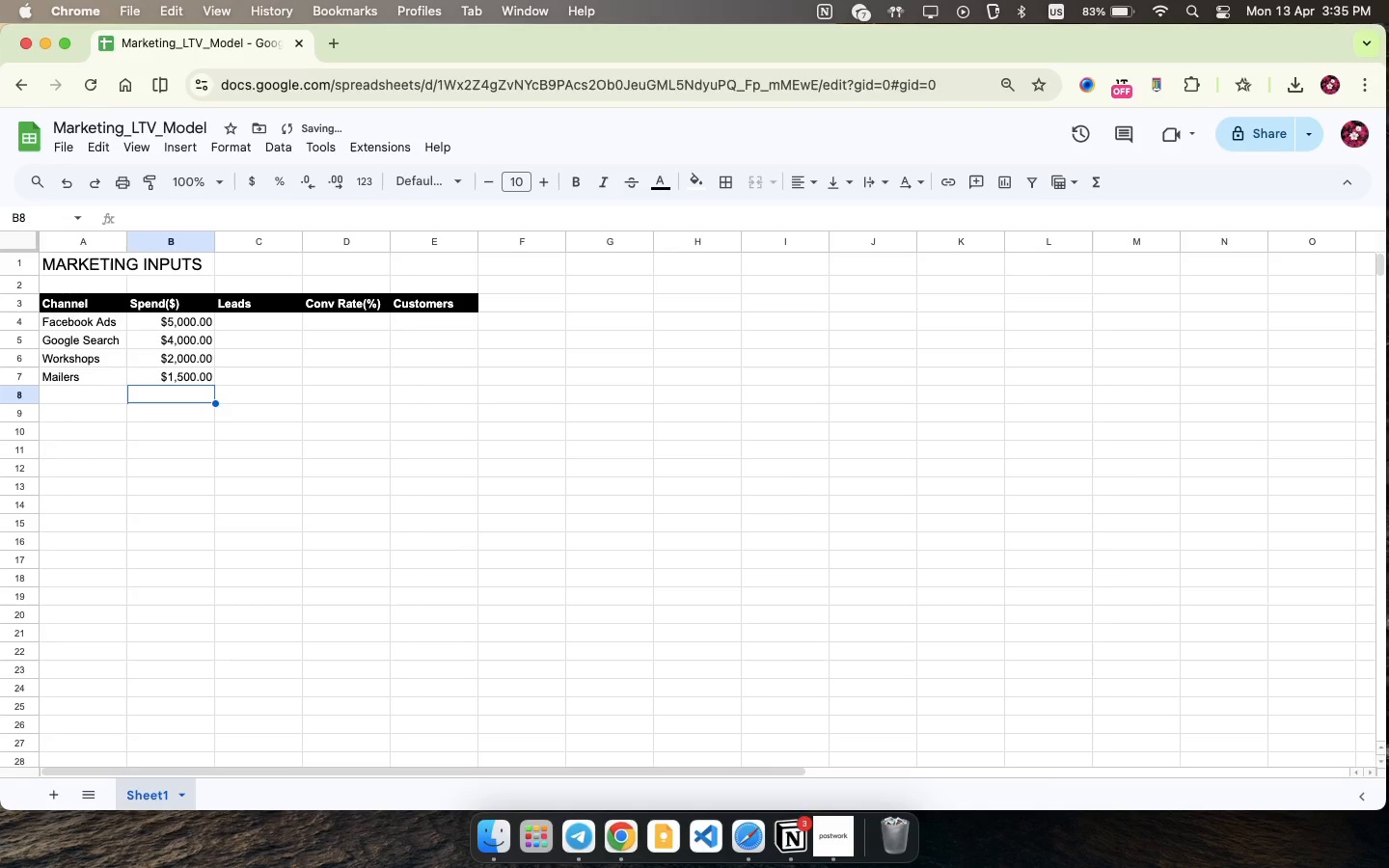 
left_click([270, 316])
 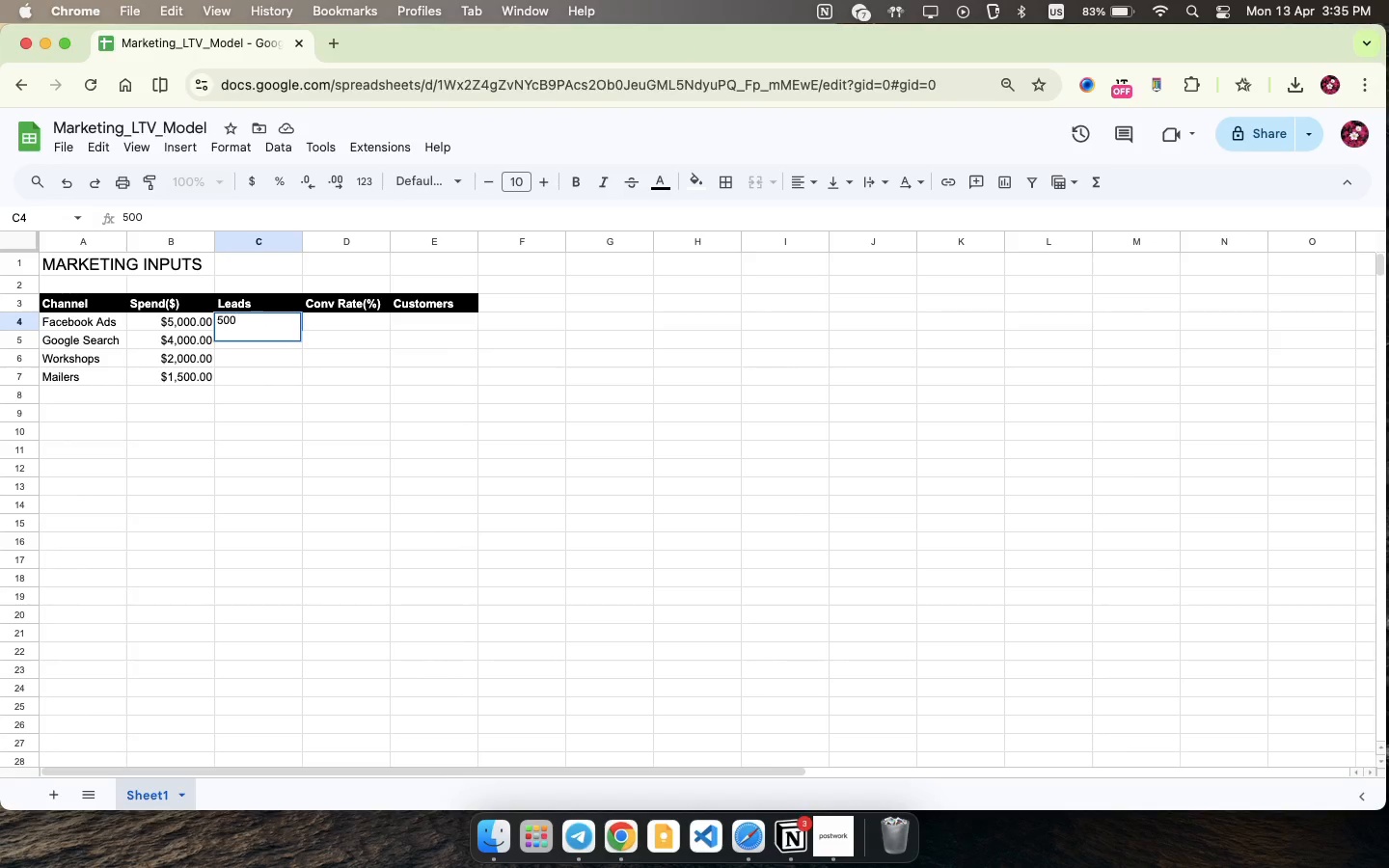 
type(500)
 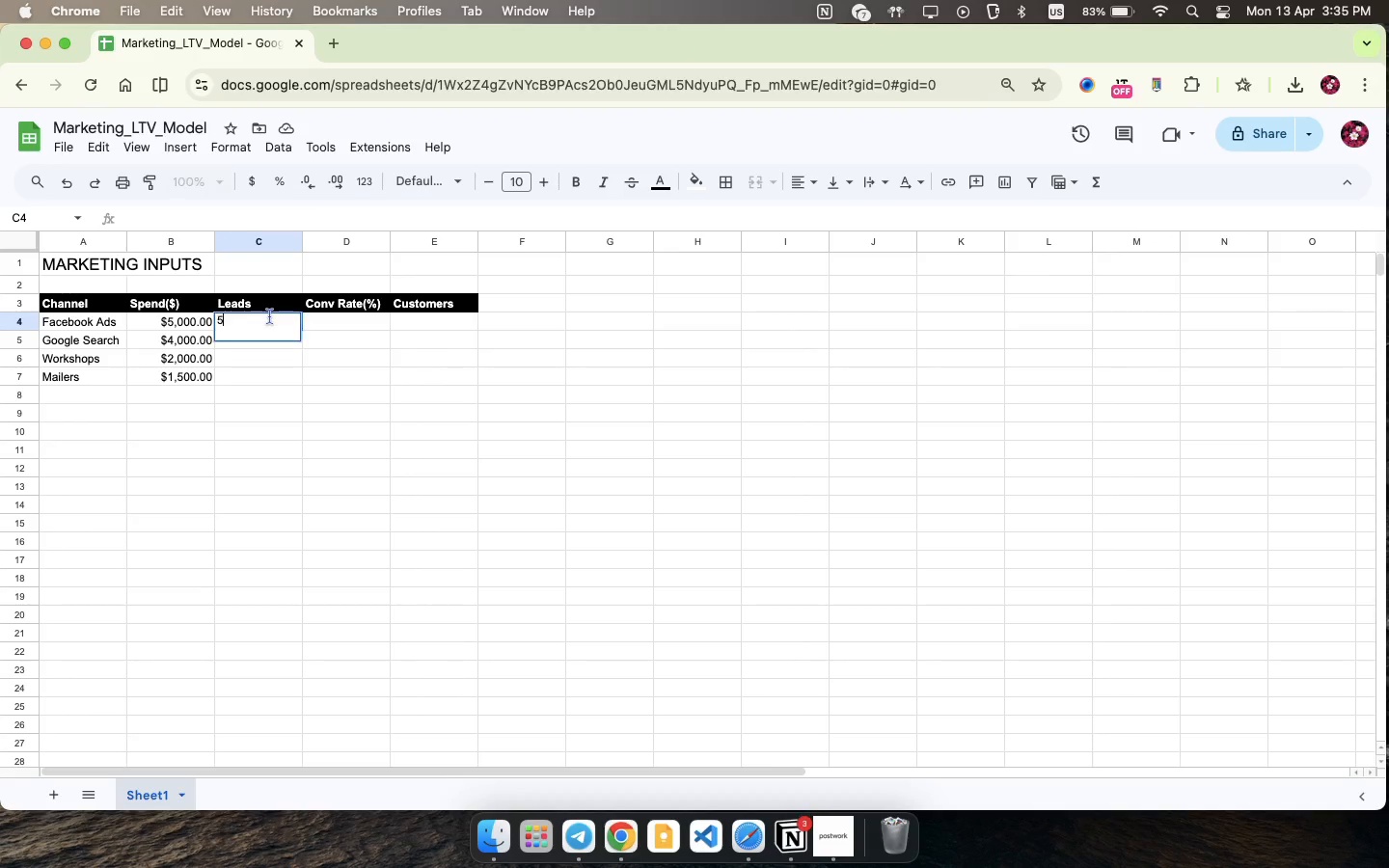 
key(ArrowDown)
 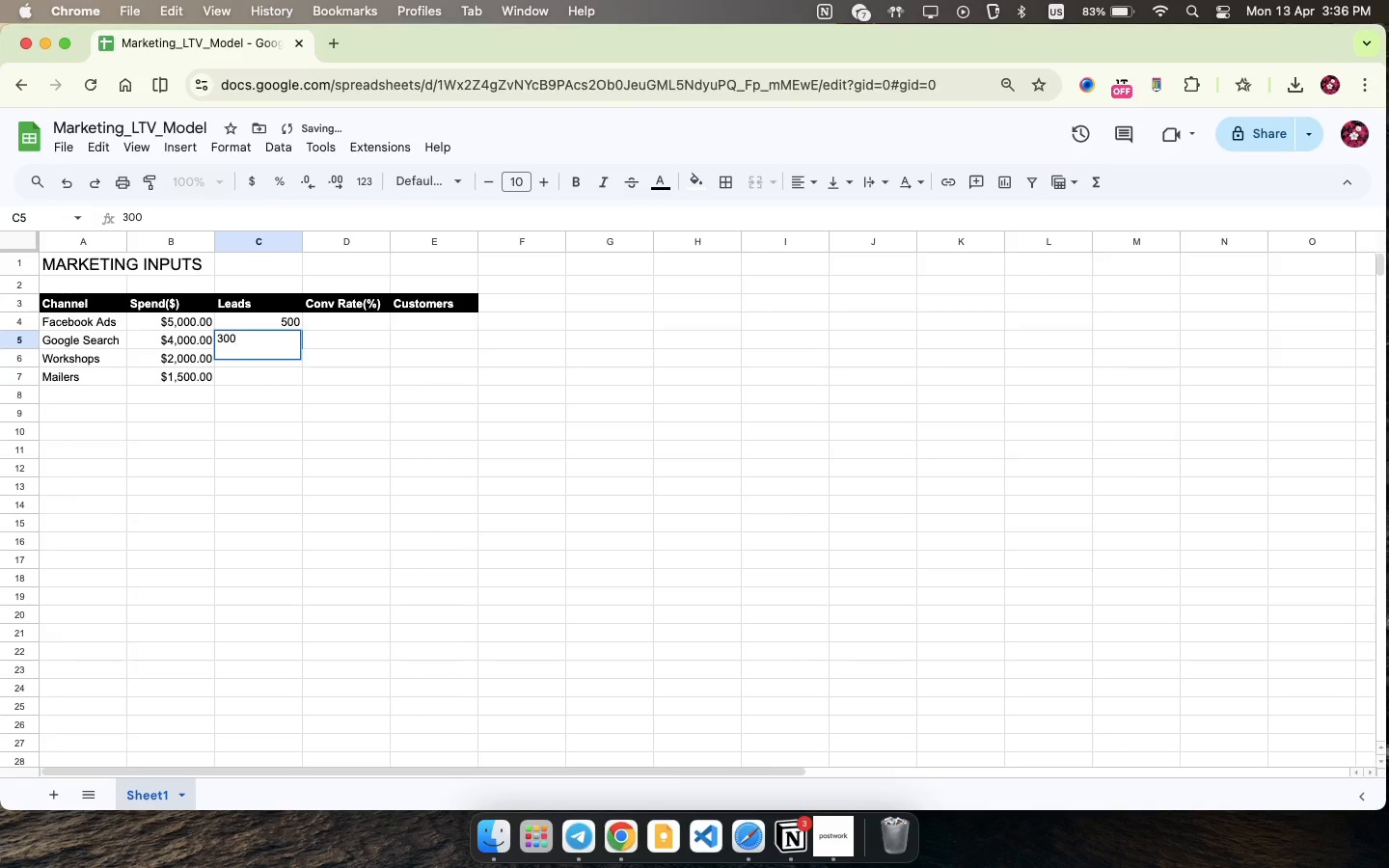 
type(300)
 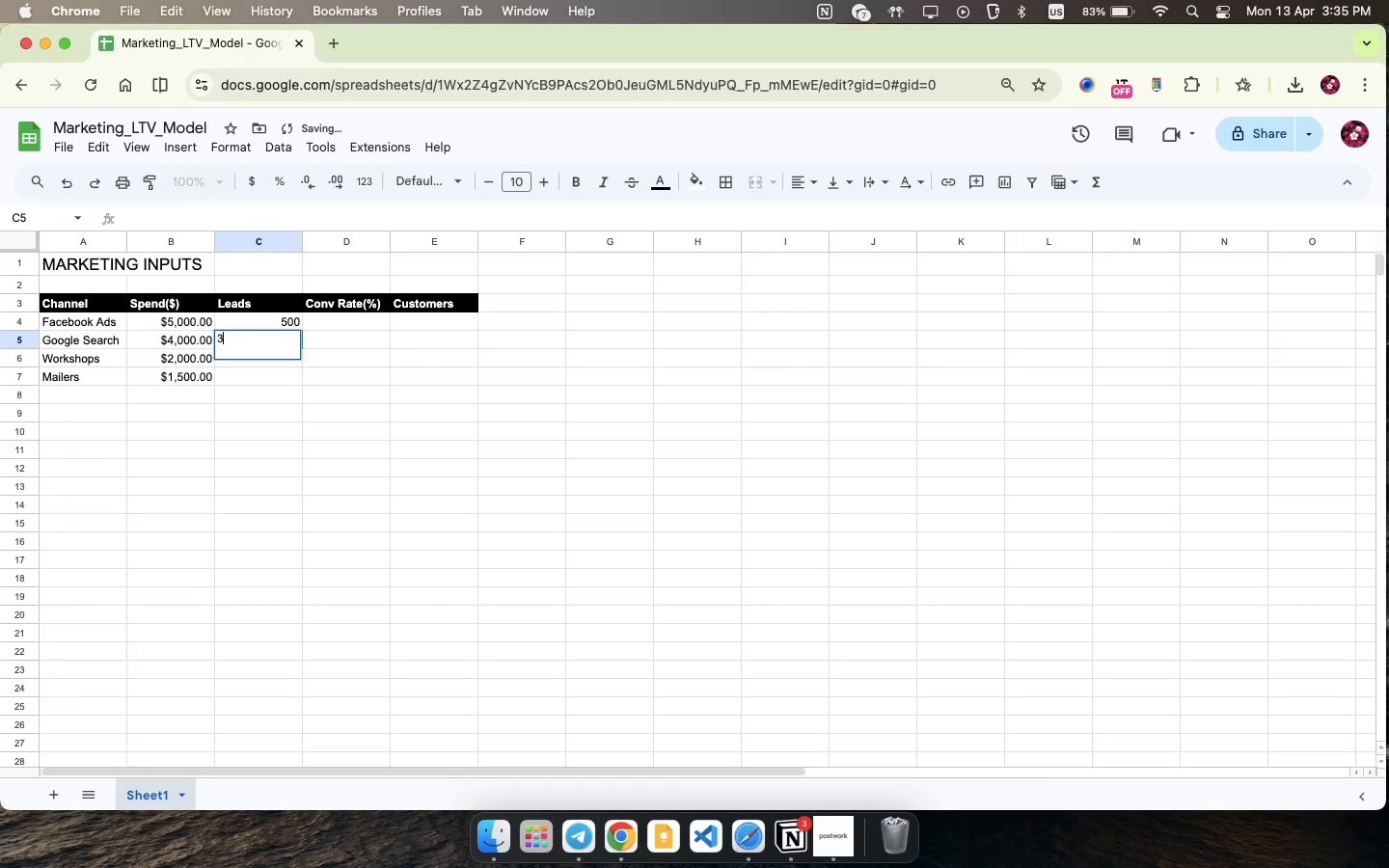 
key(ArrowDown)
 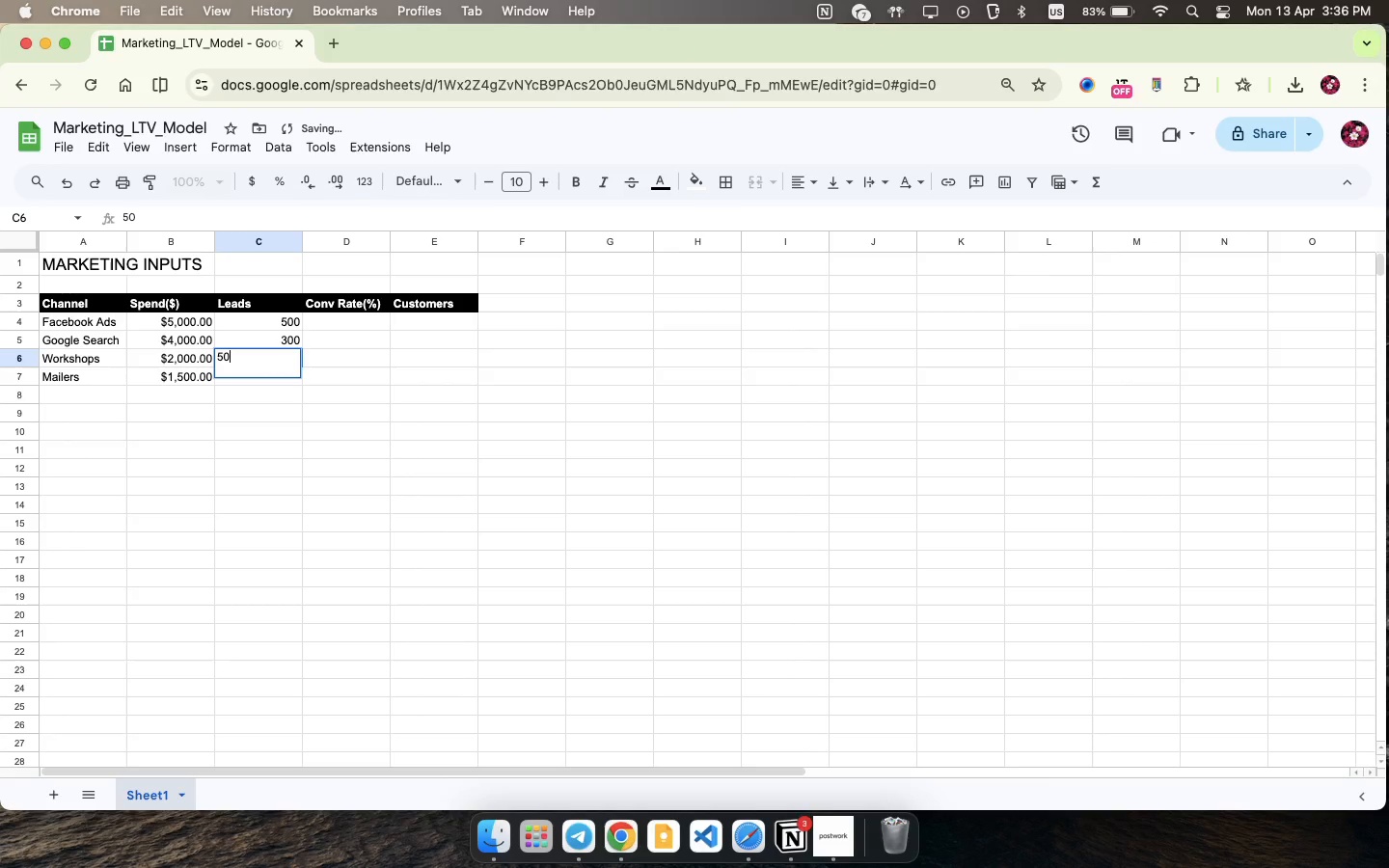 
type(50)
 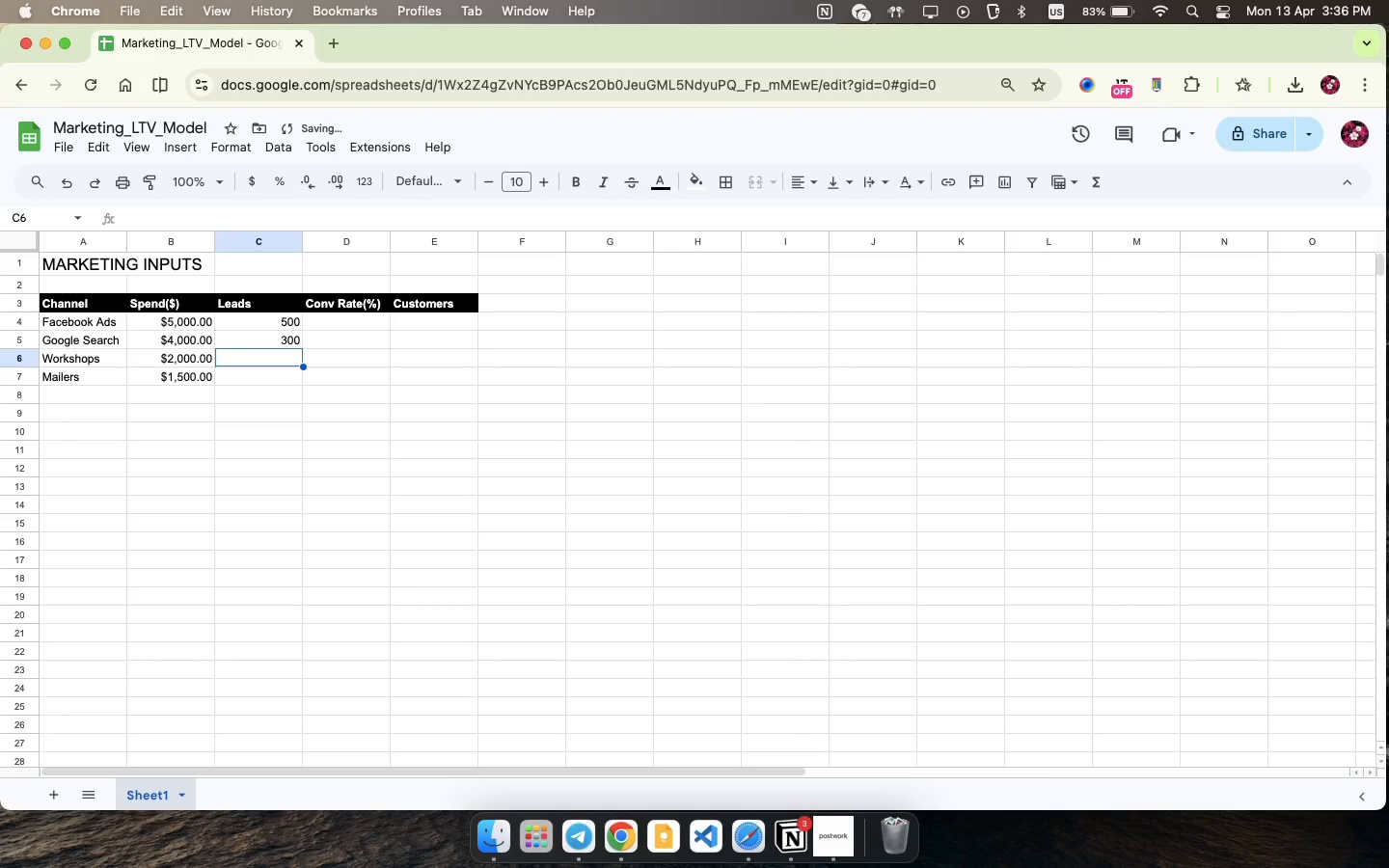 
key(ArrowDown)
 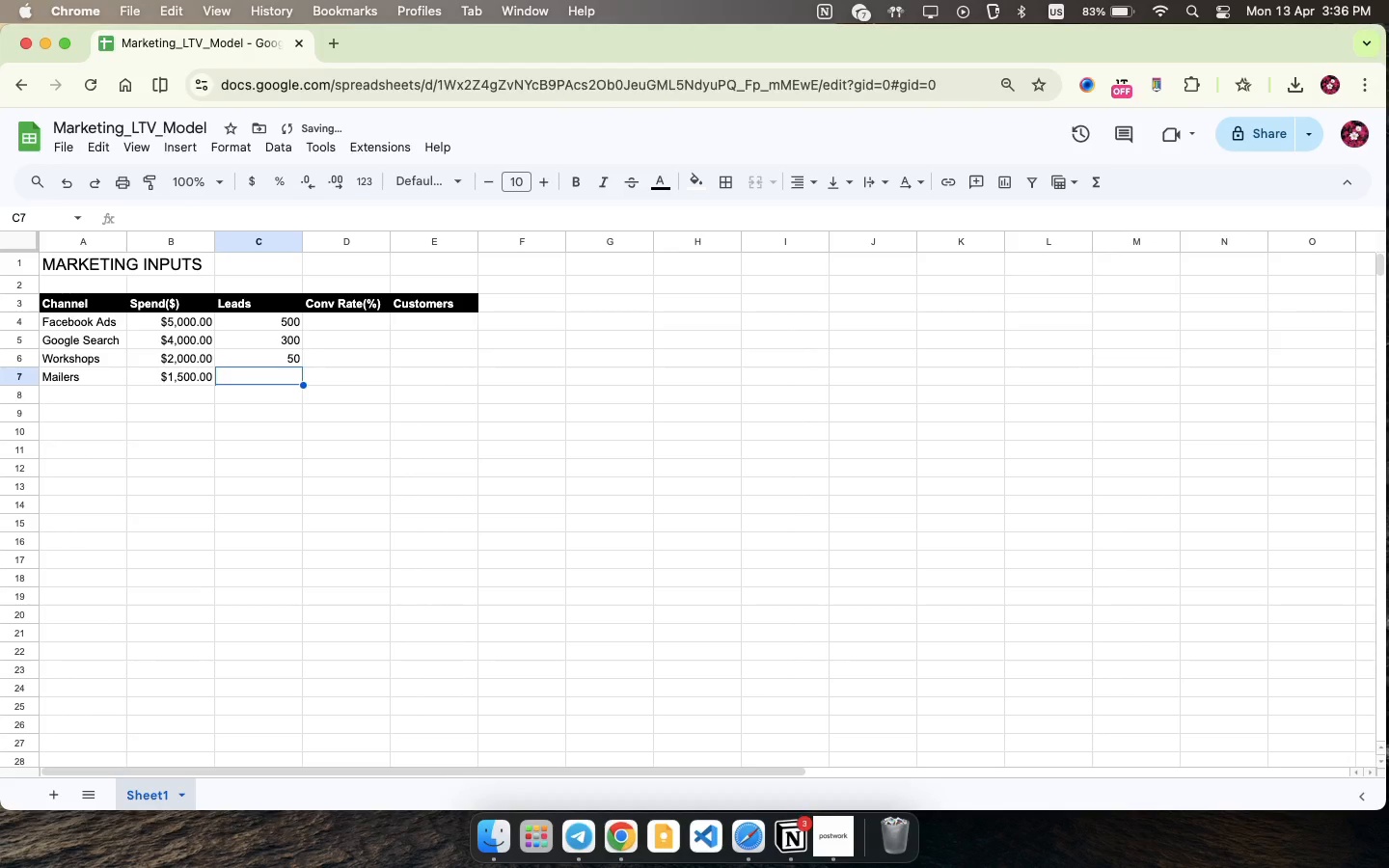 
type(100)
 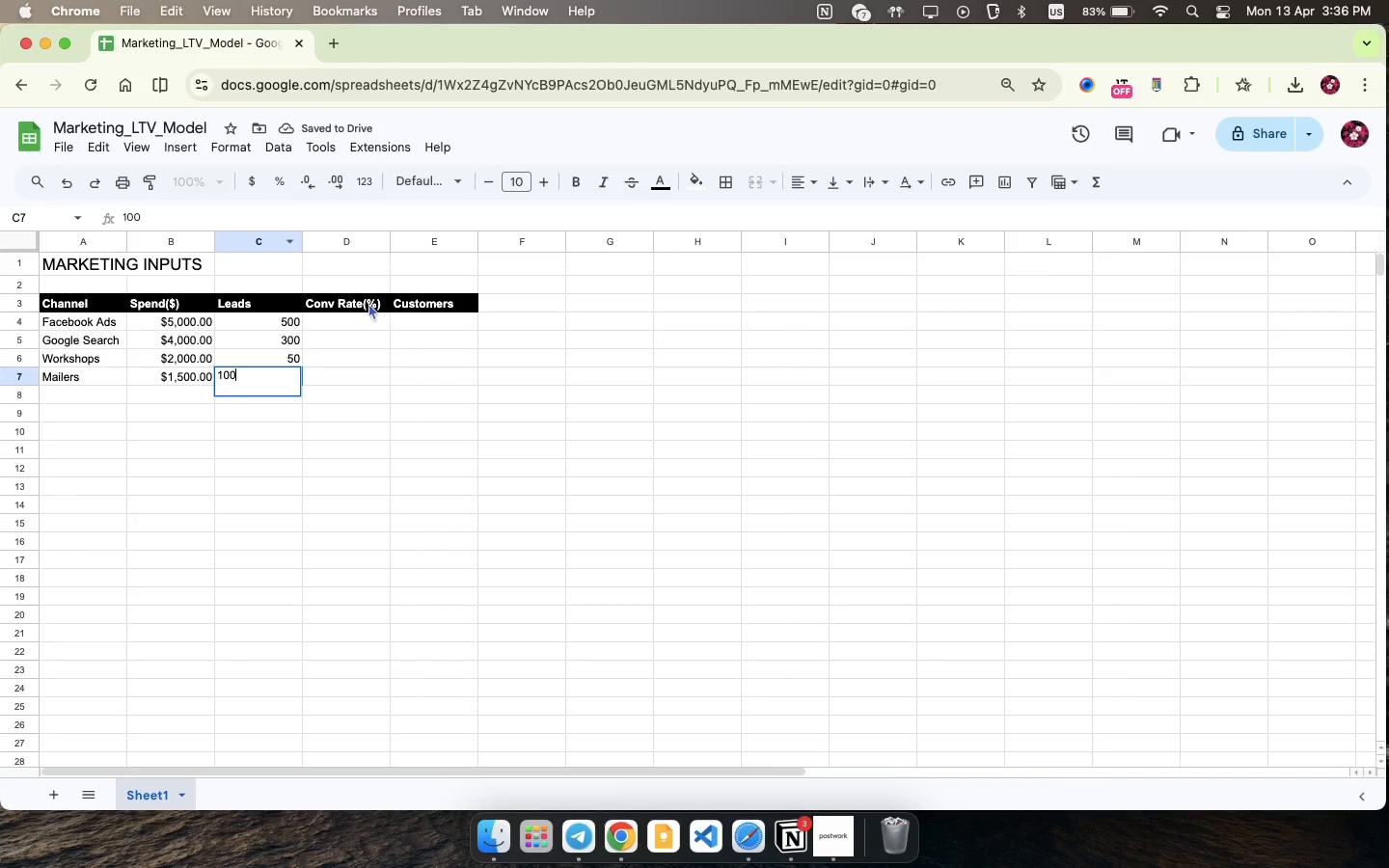 
left_click([343, 243])
 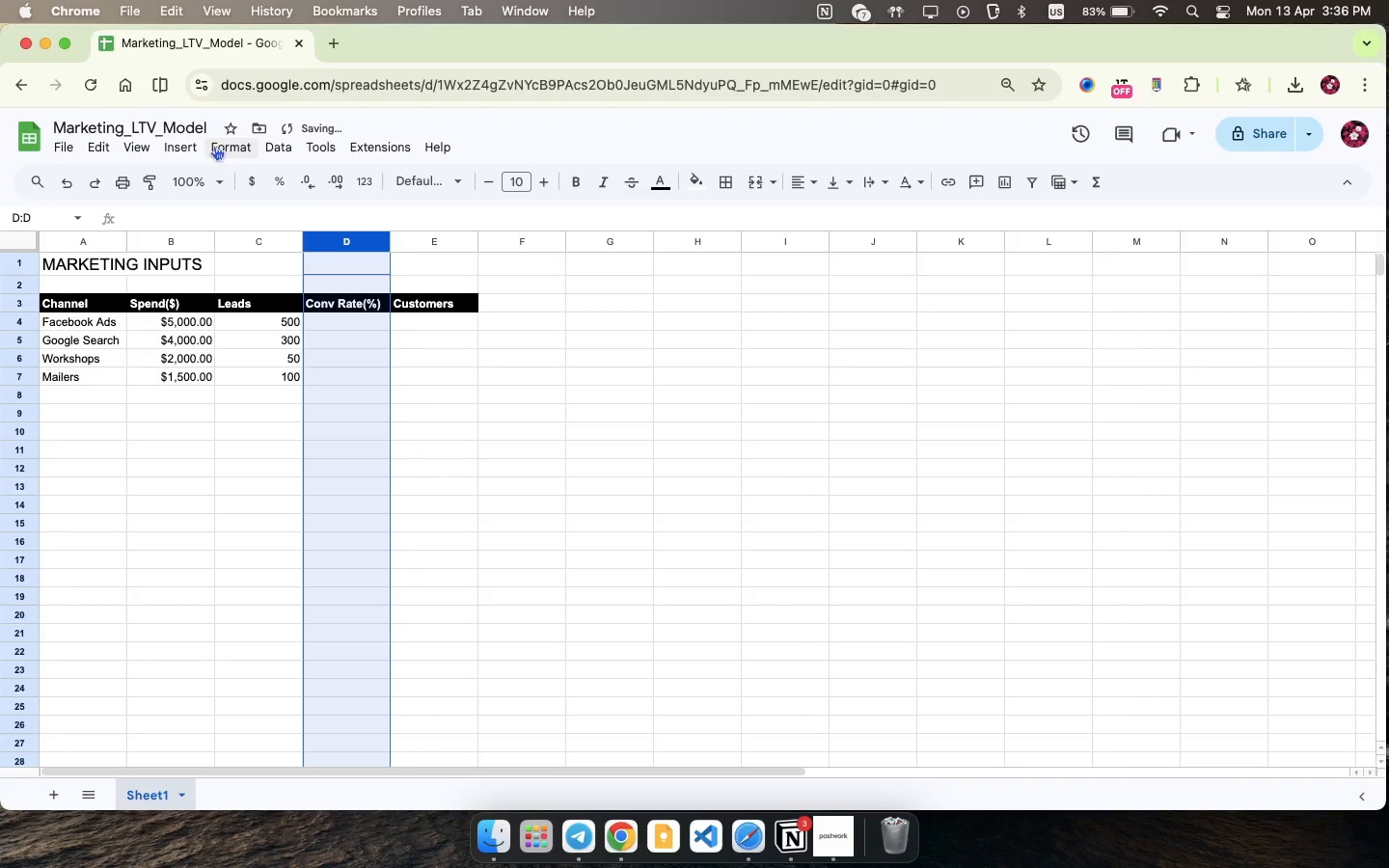 
left_click([227, 144])
 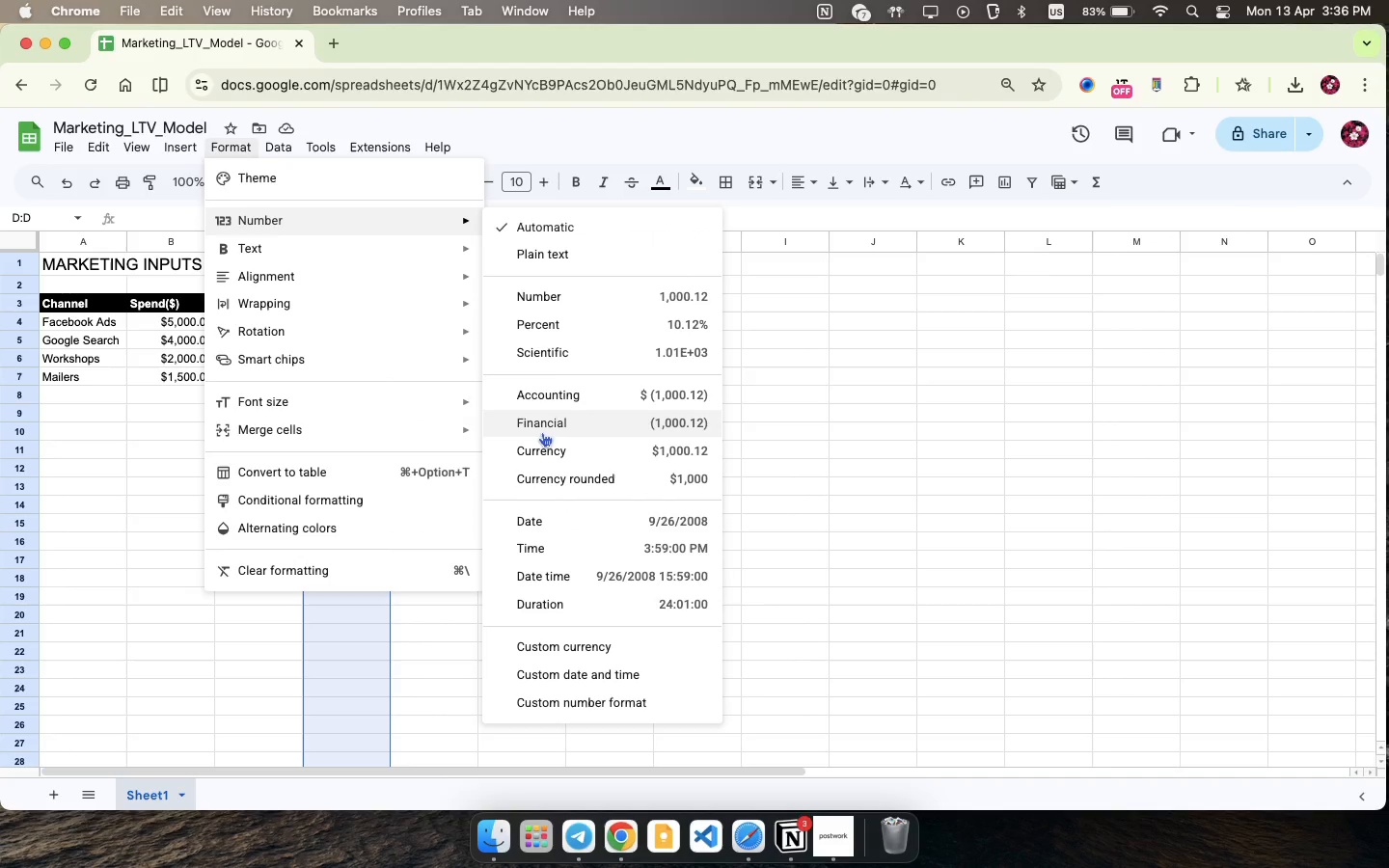 
wait(5.19)
 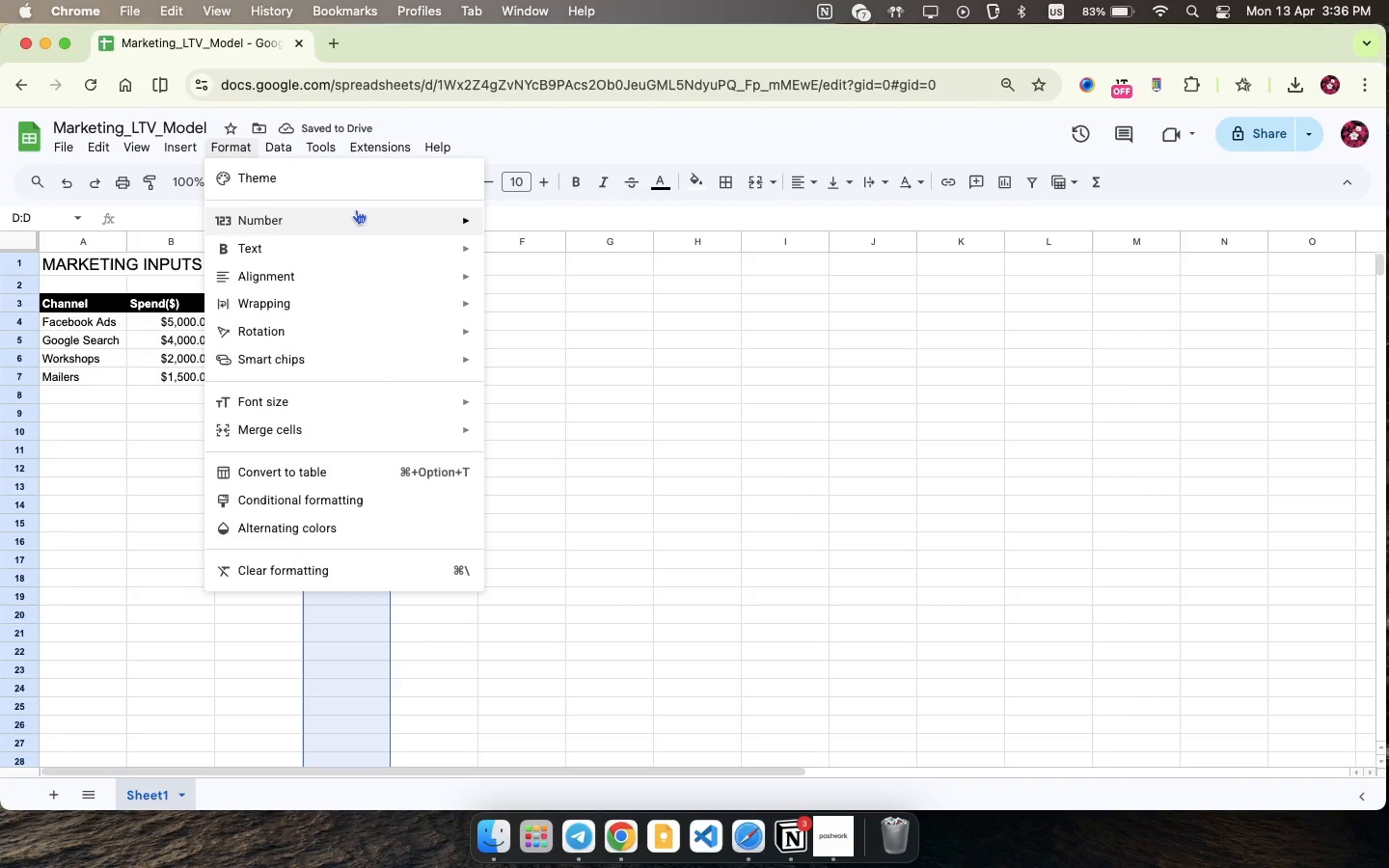 
left_click([537, 315])
 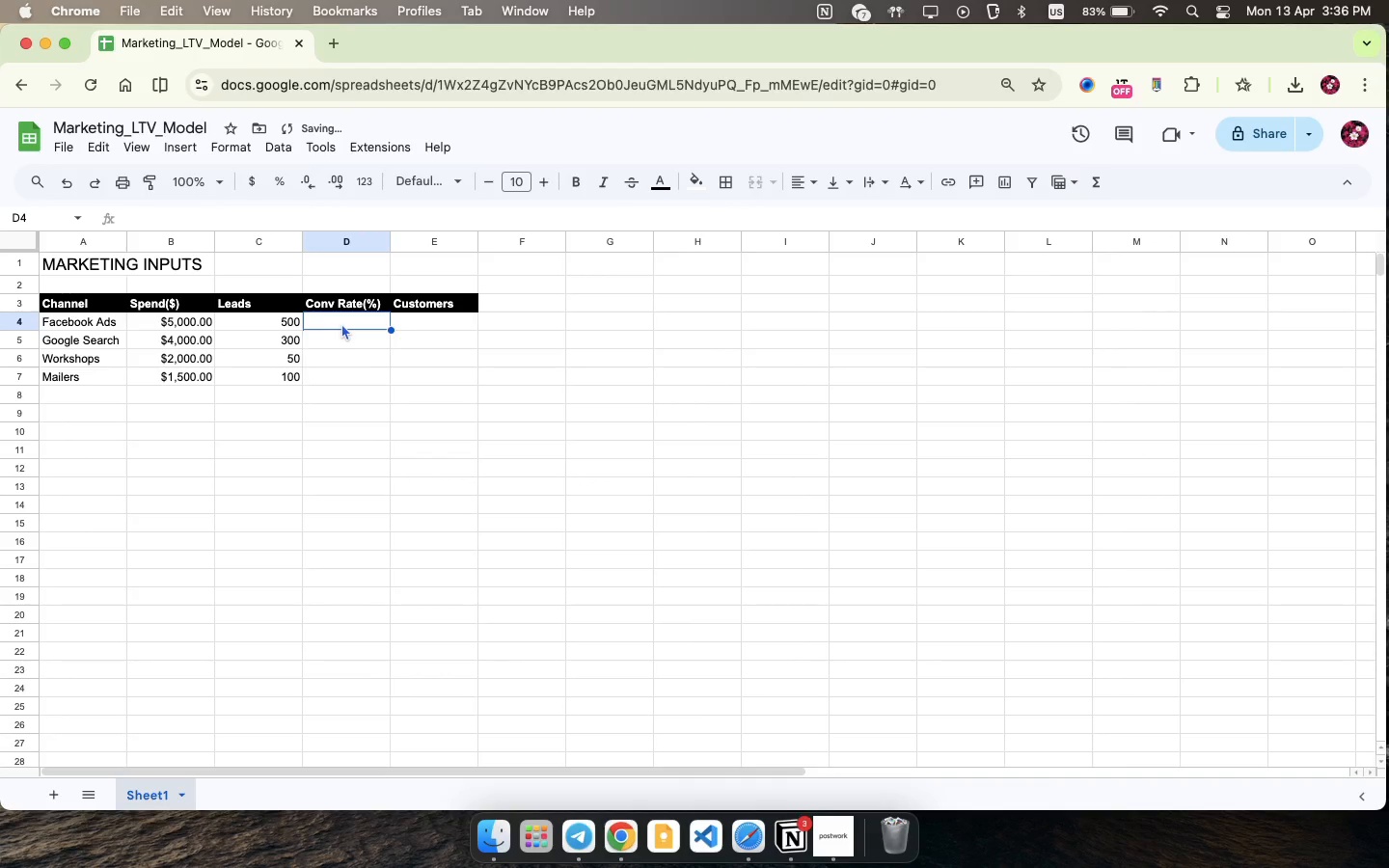 
type(10)
 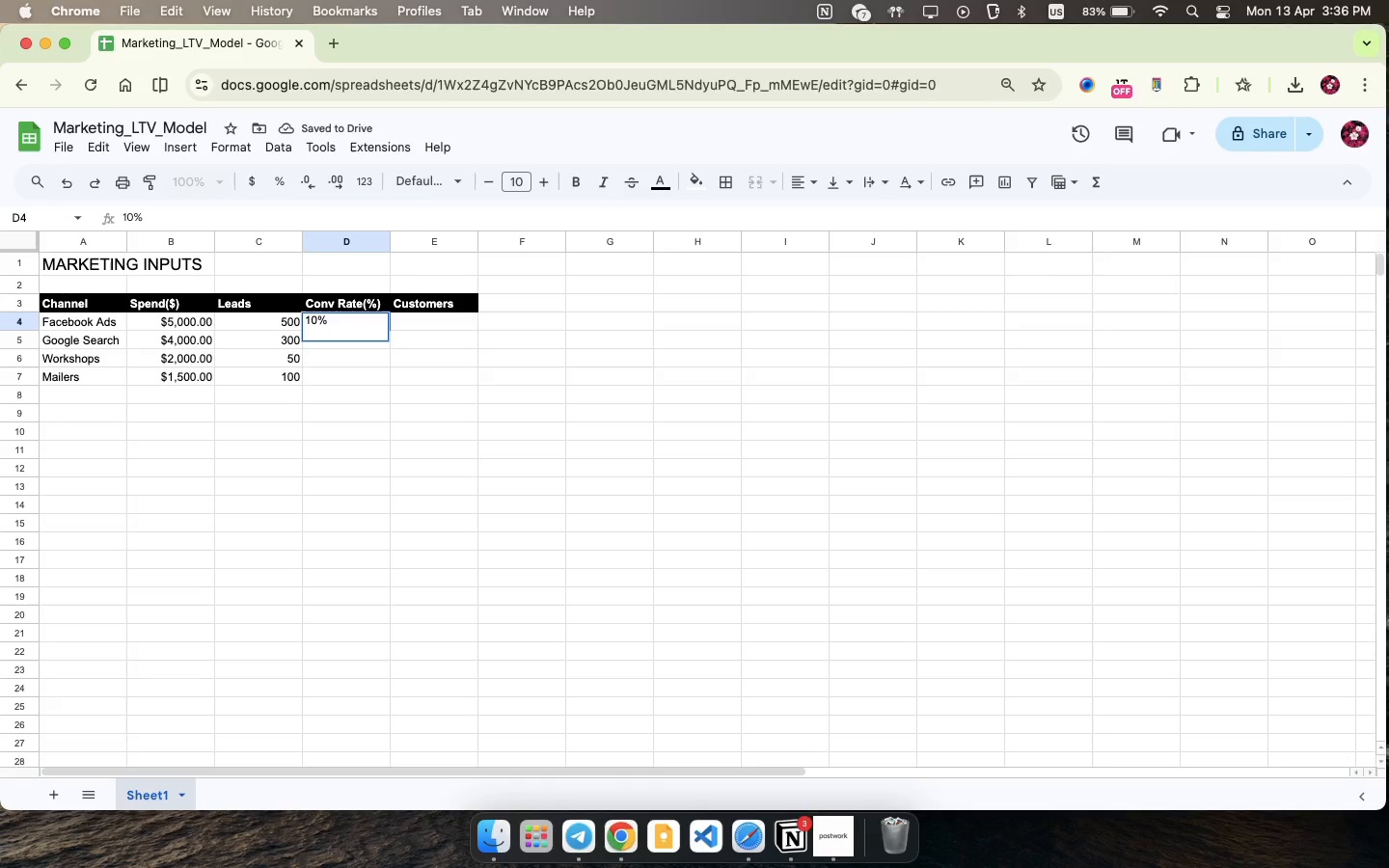 
key(ArrowDown)
 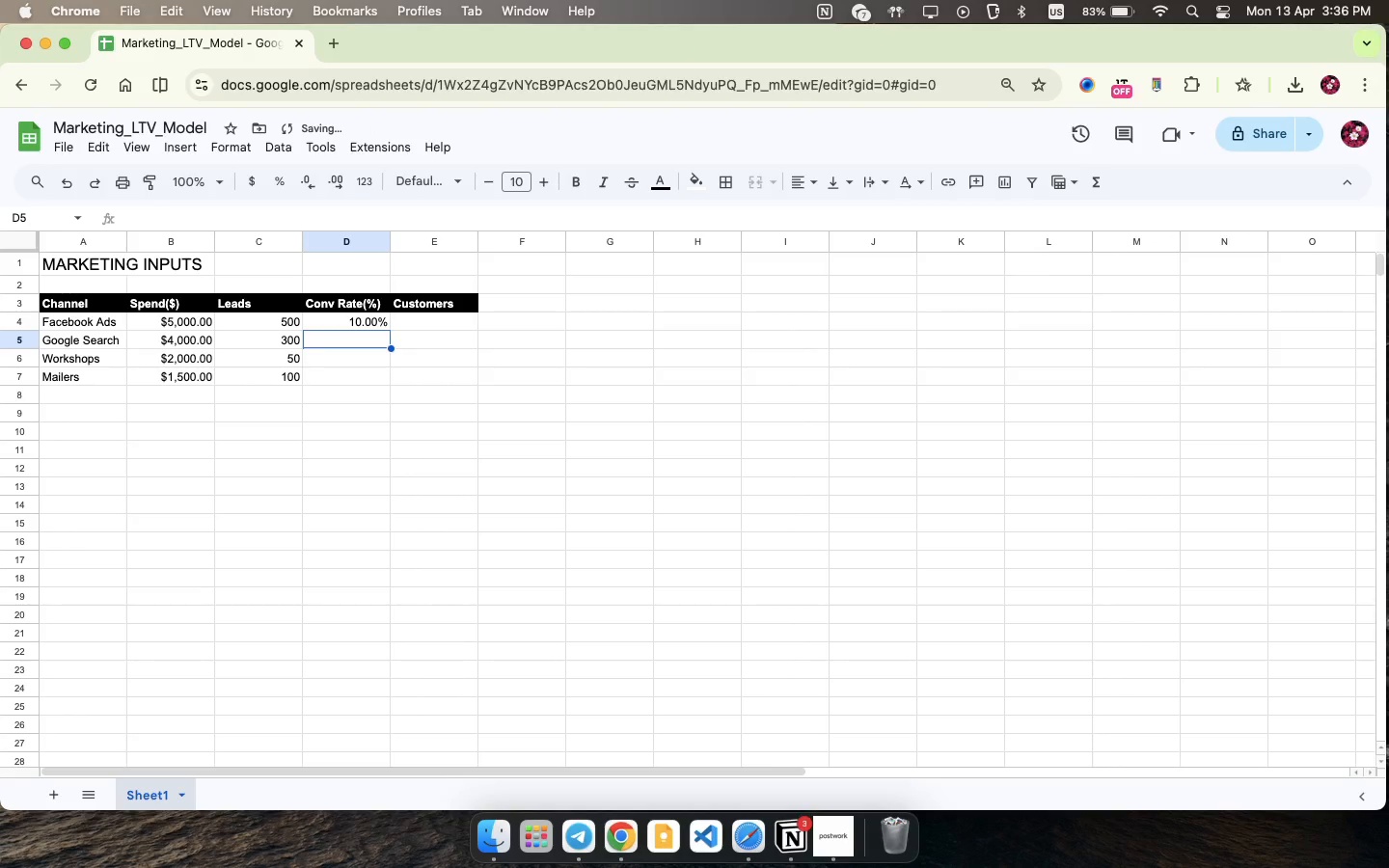 
type(15)
 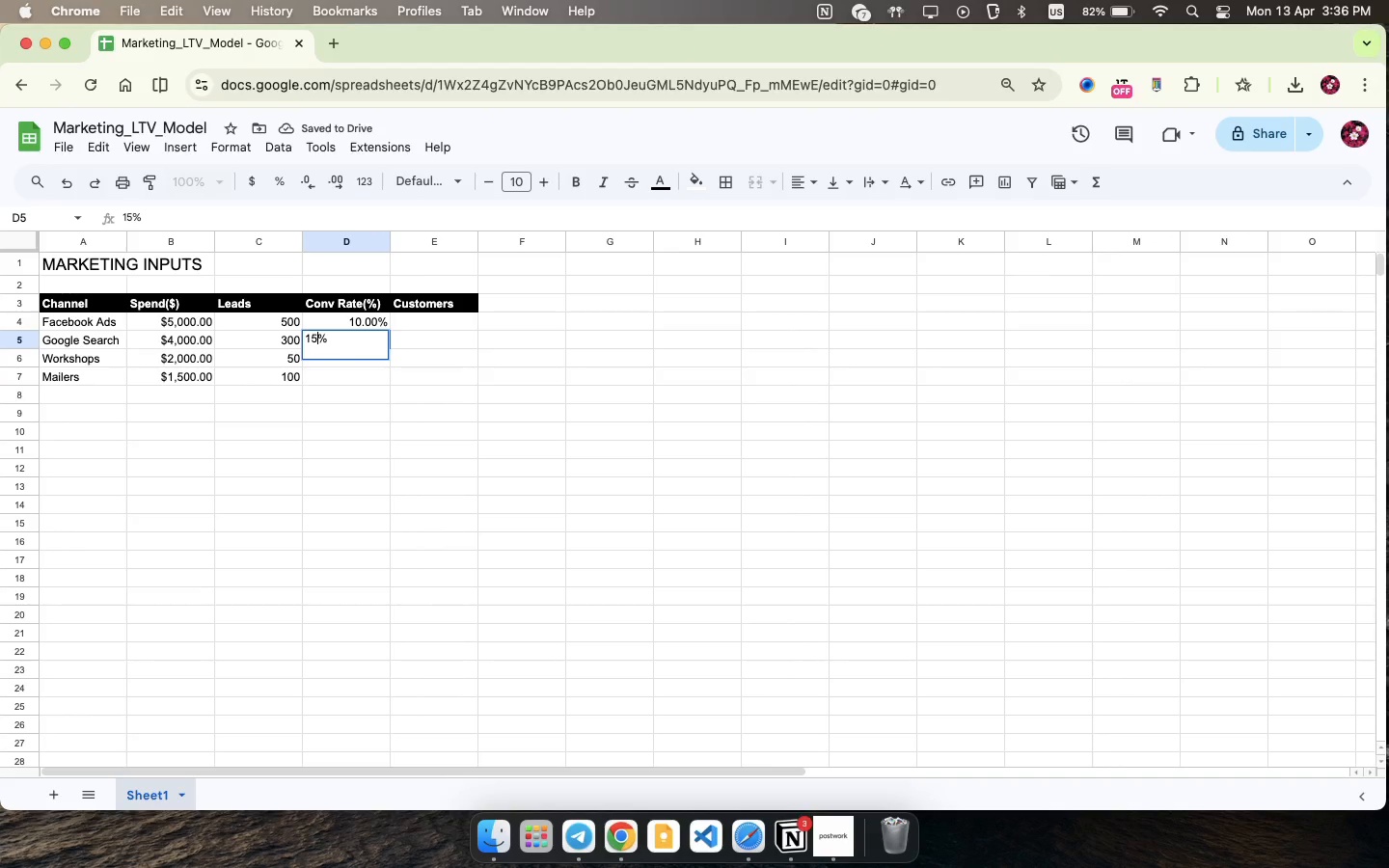 
key(ArrowDown)
 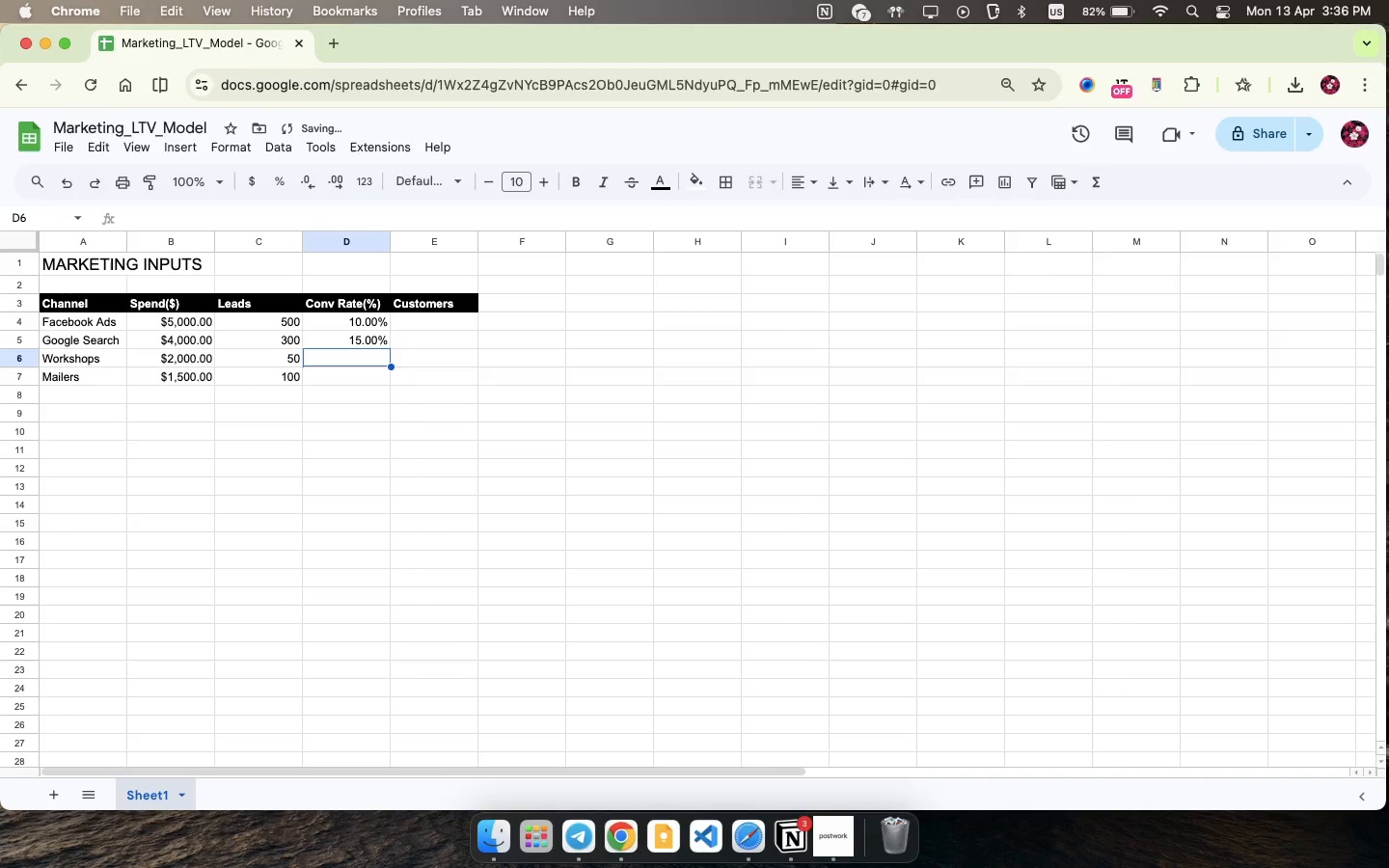 
type(40)
 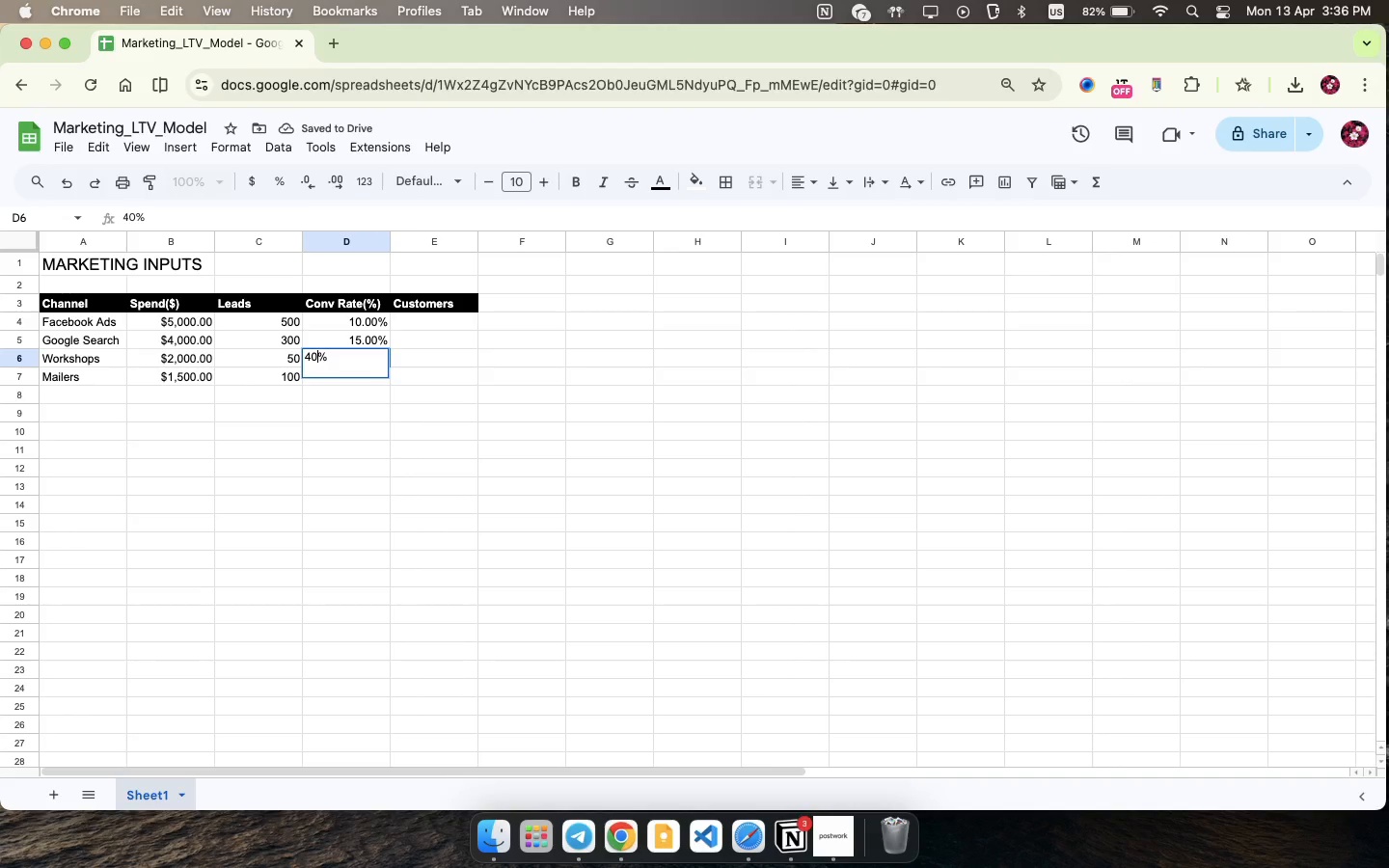 
key(ArrowDown)
 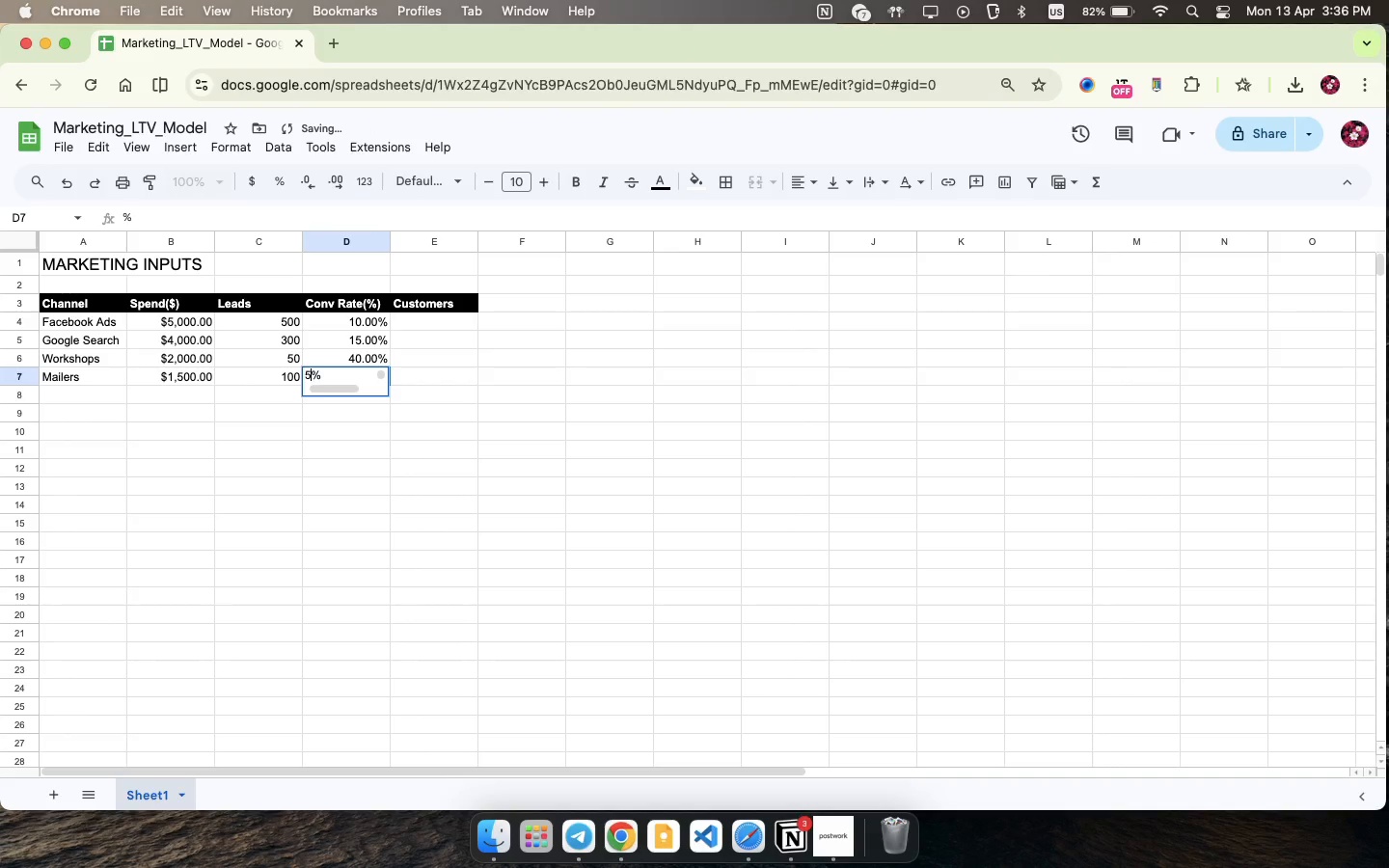 
key(5)
 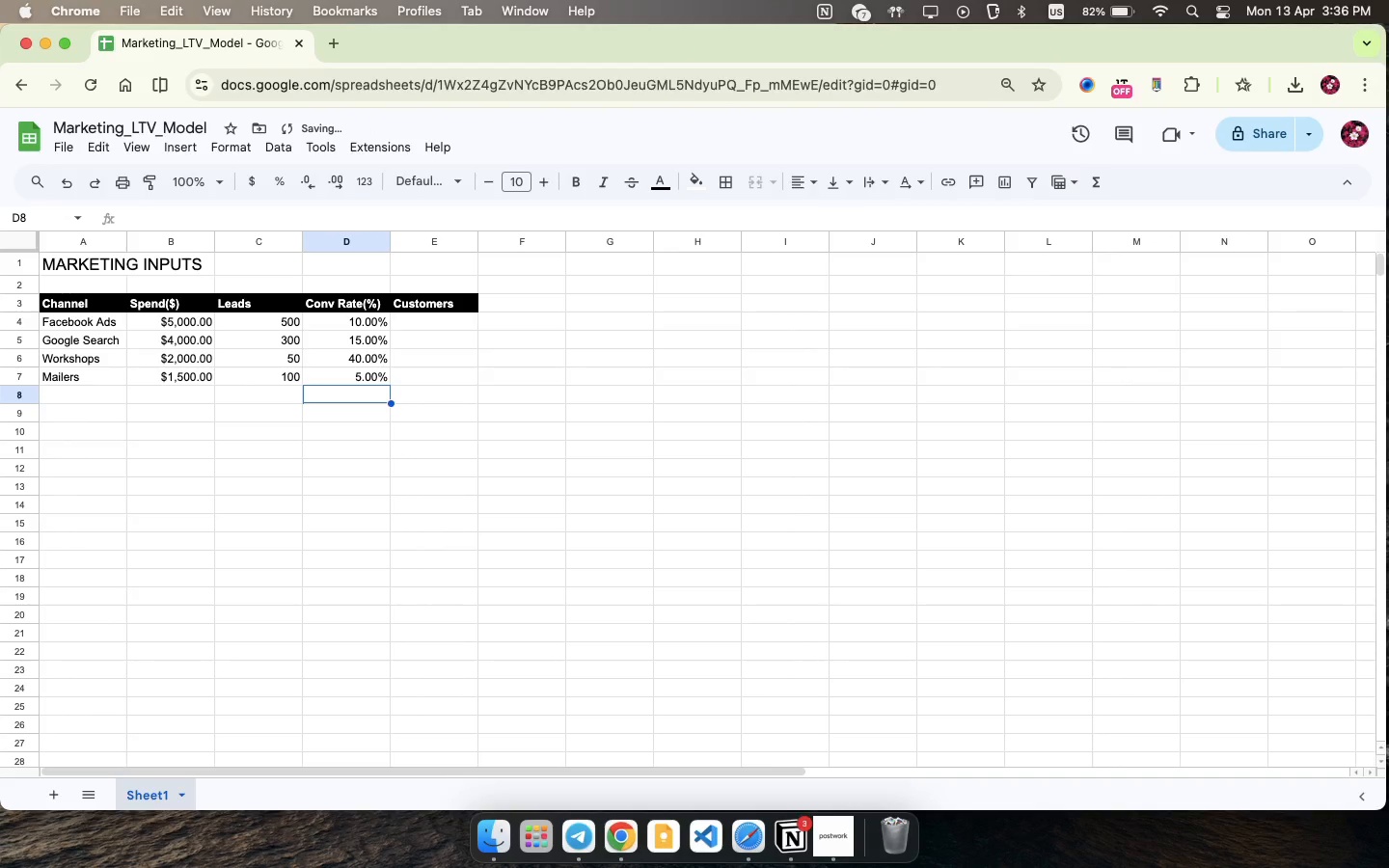 
key(ArrowDown)
 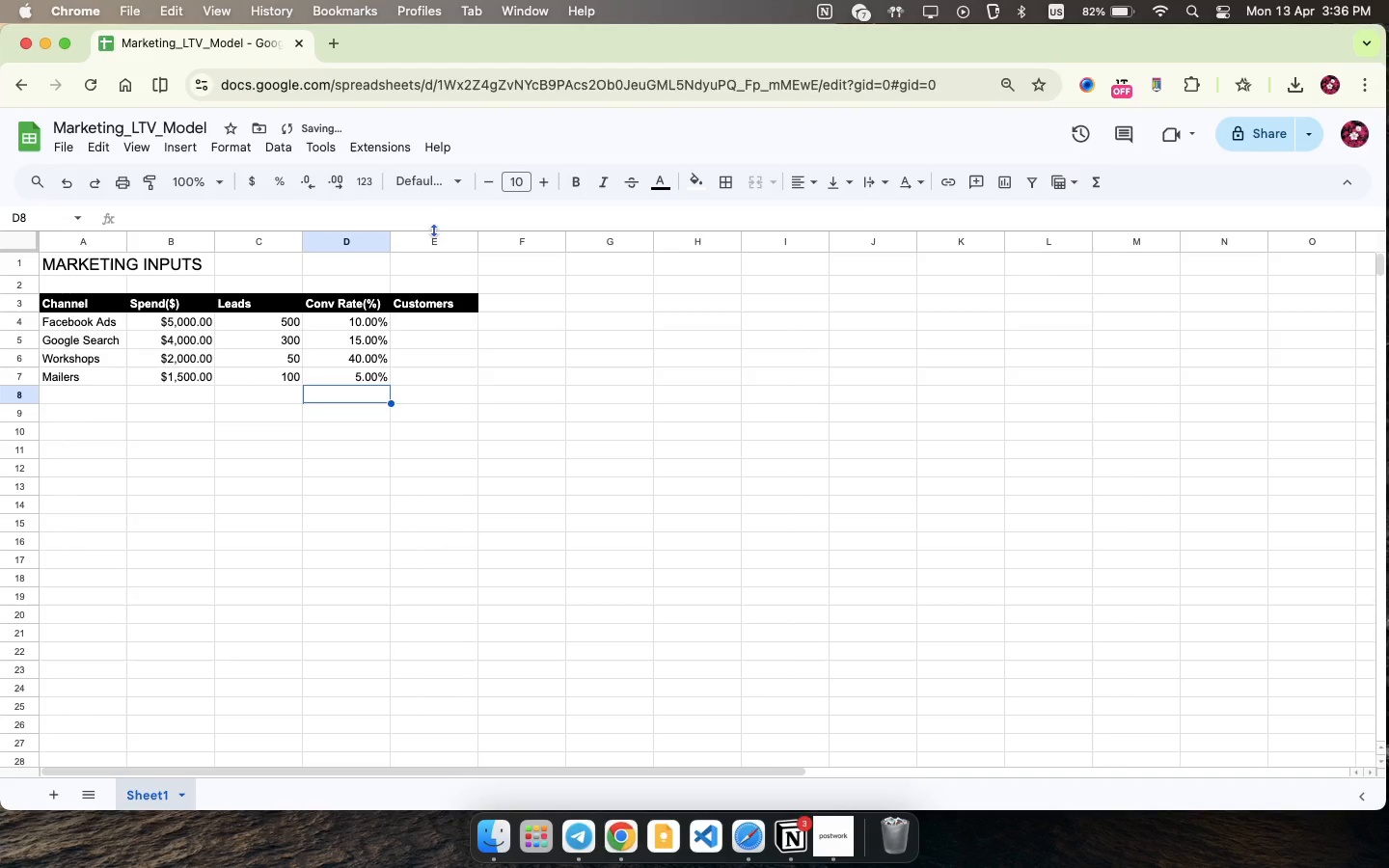 
left_click([450, 316])
 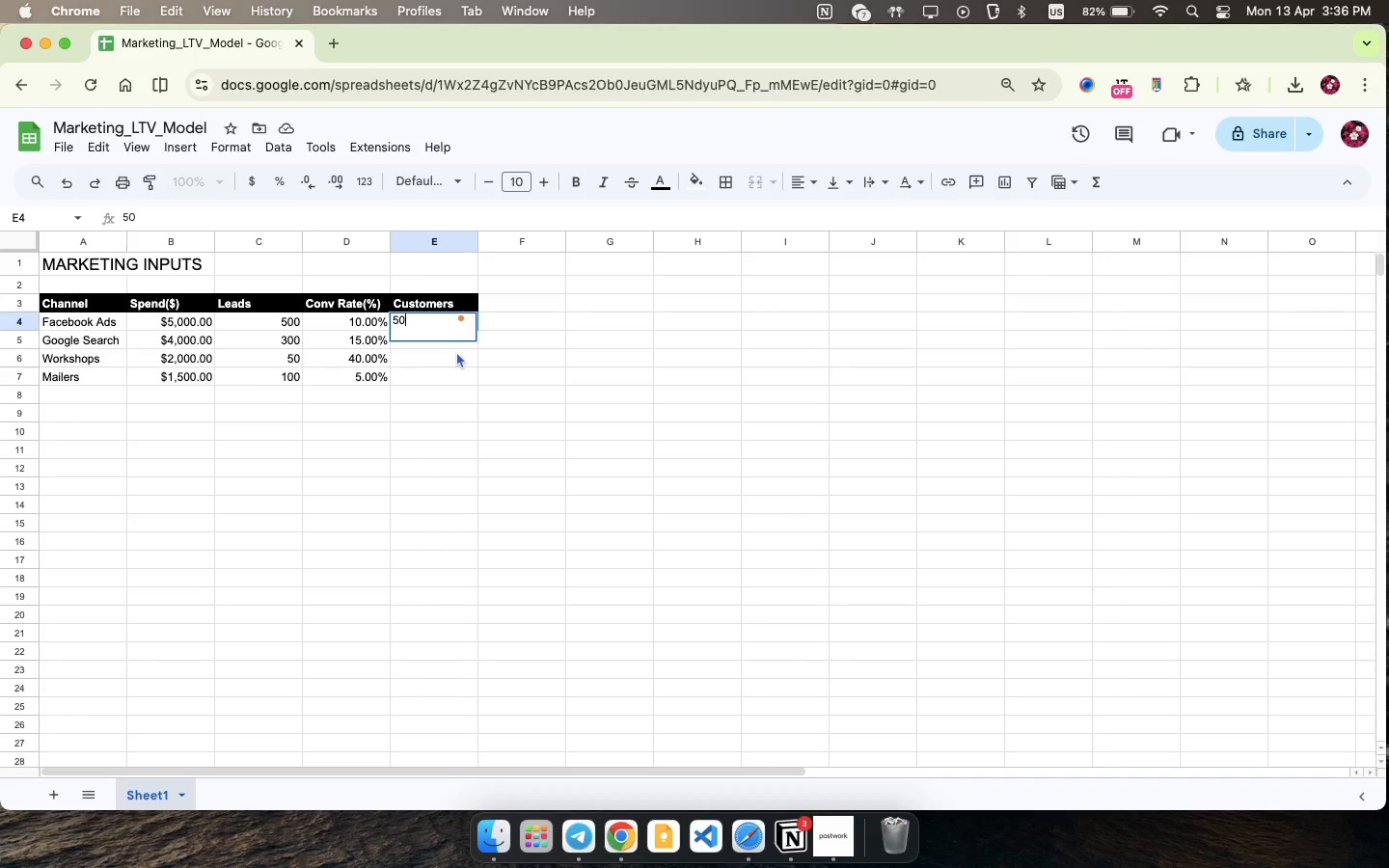 
type(50)
 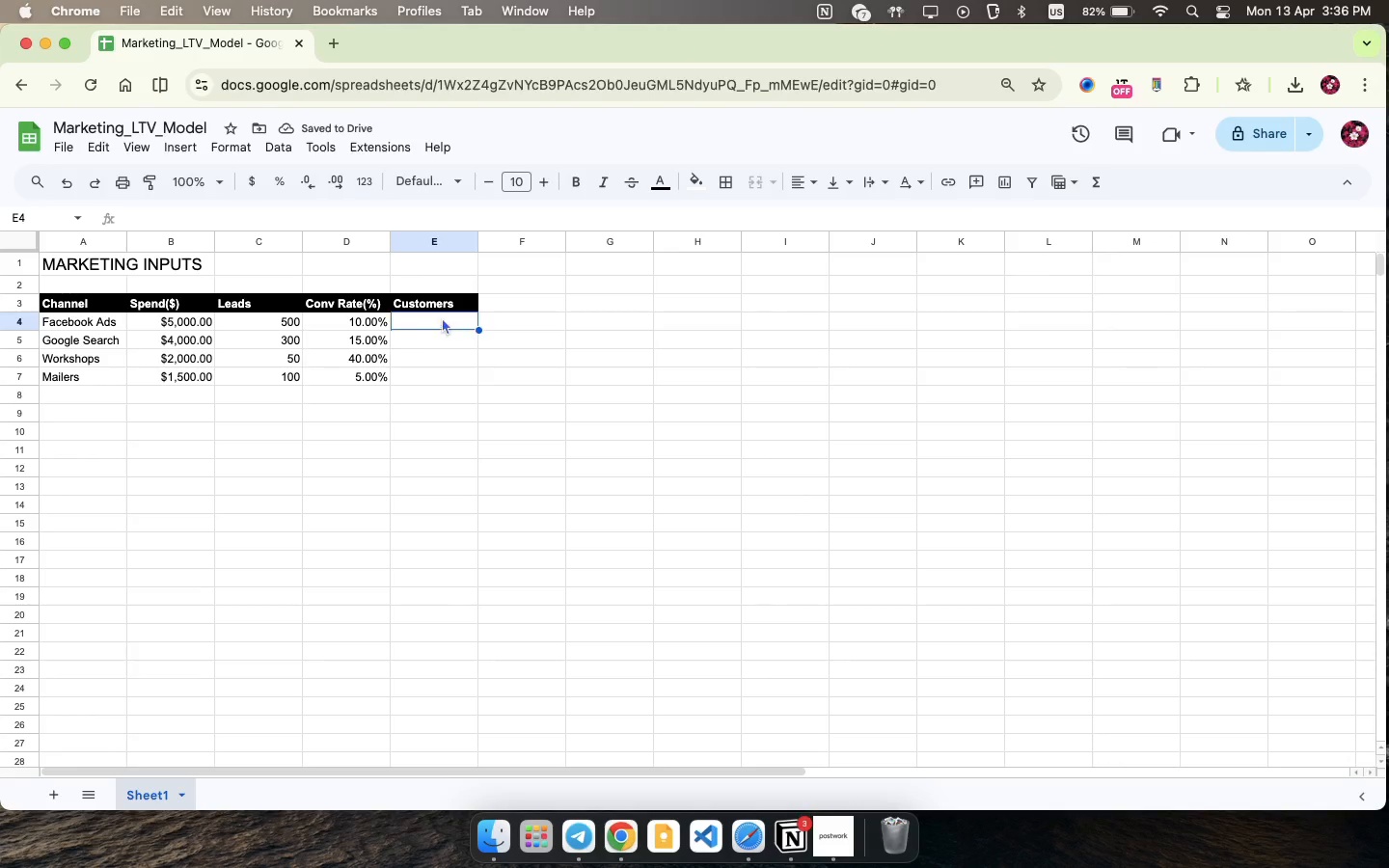 
key(ArrowDown)
 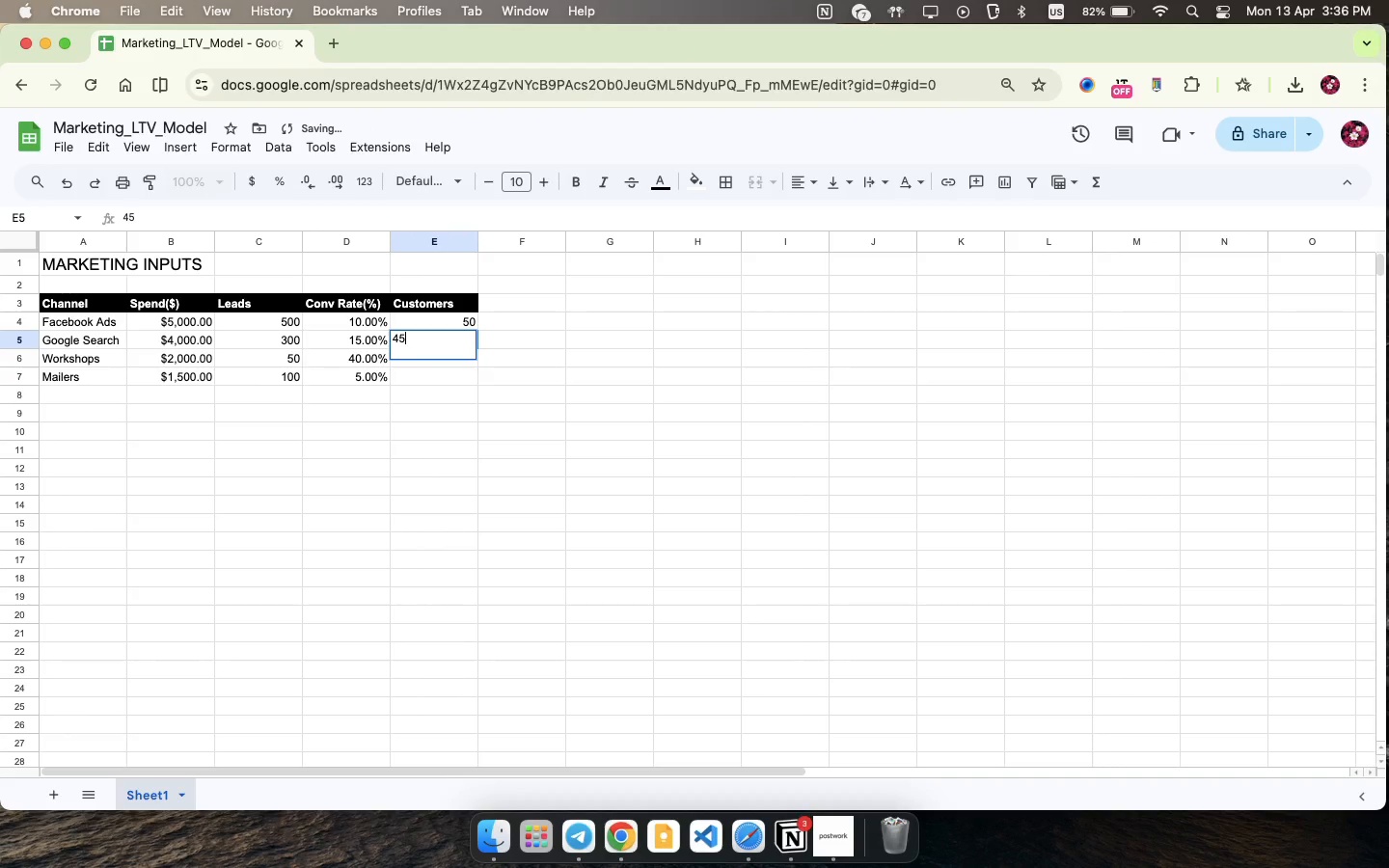 
type(45)
 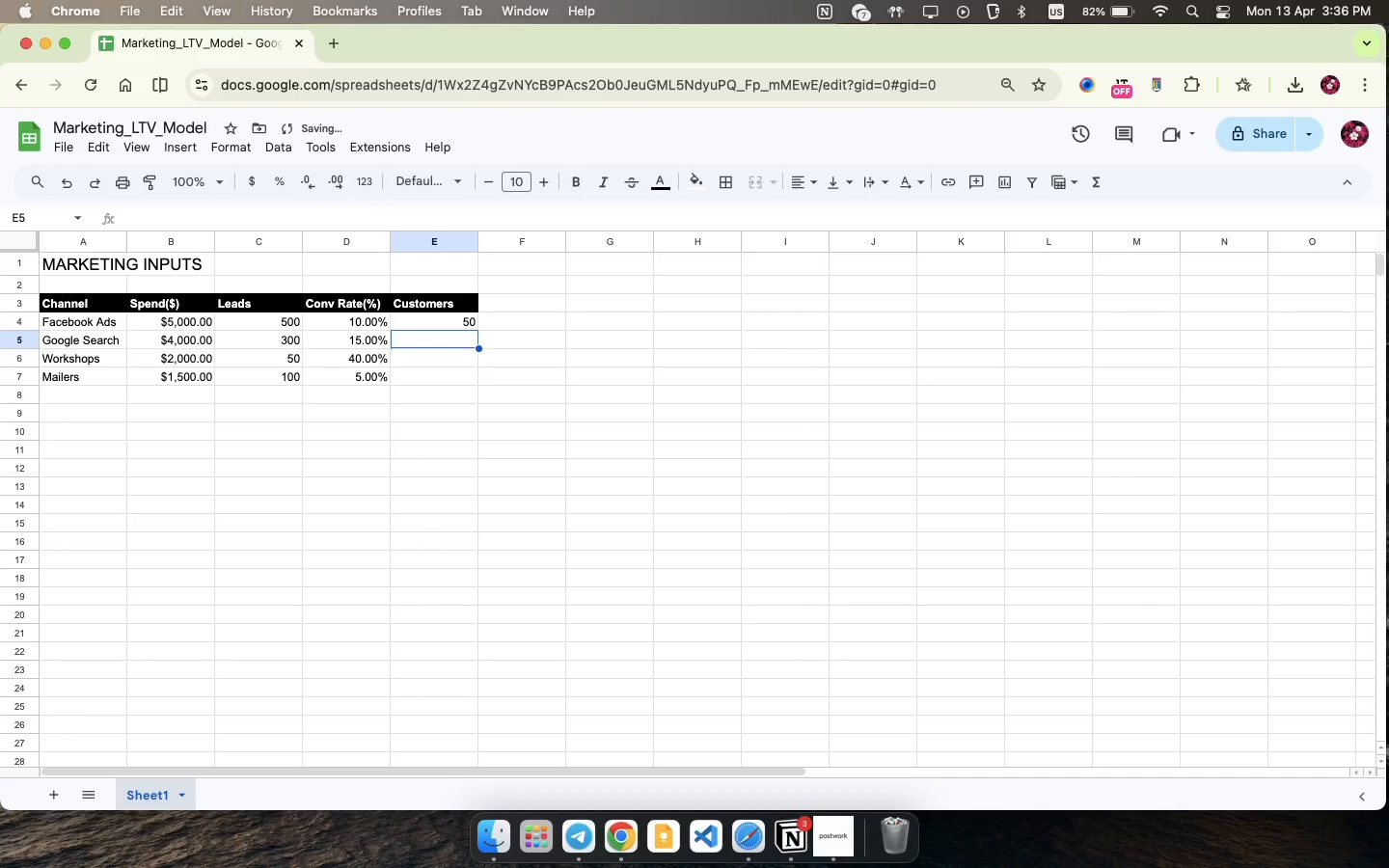 
key(ArrowDown)
 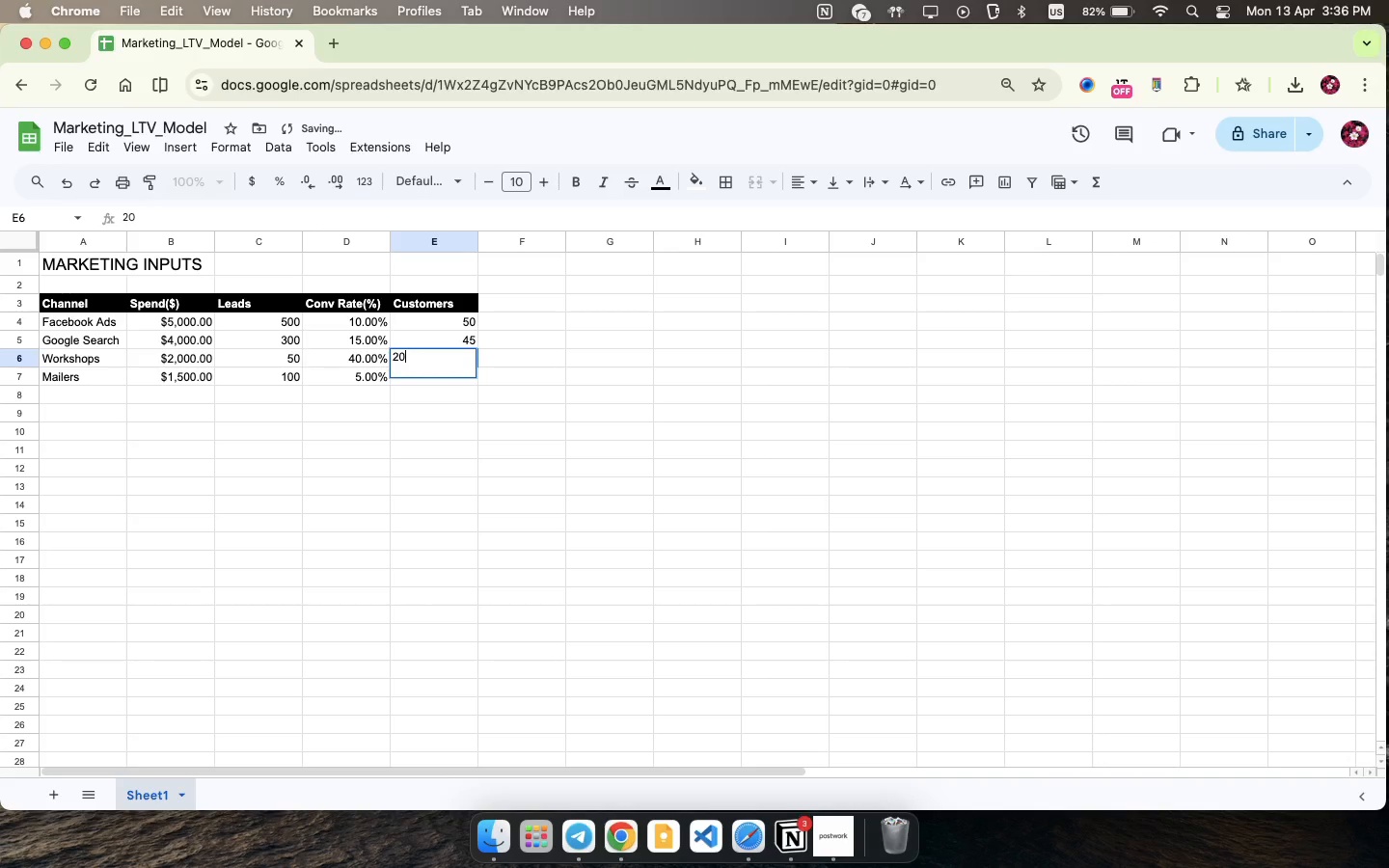 
type(20)
 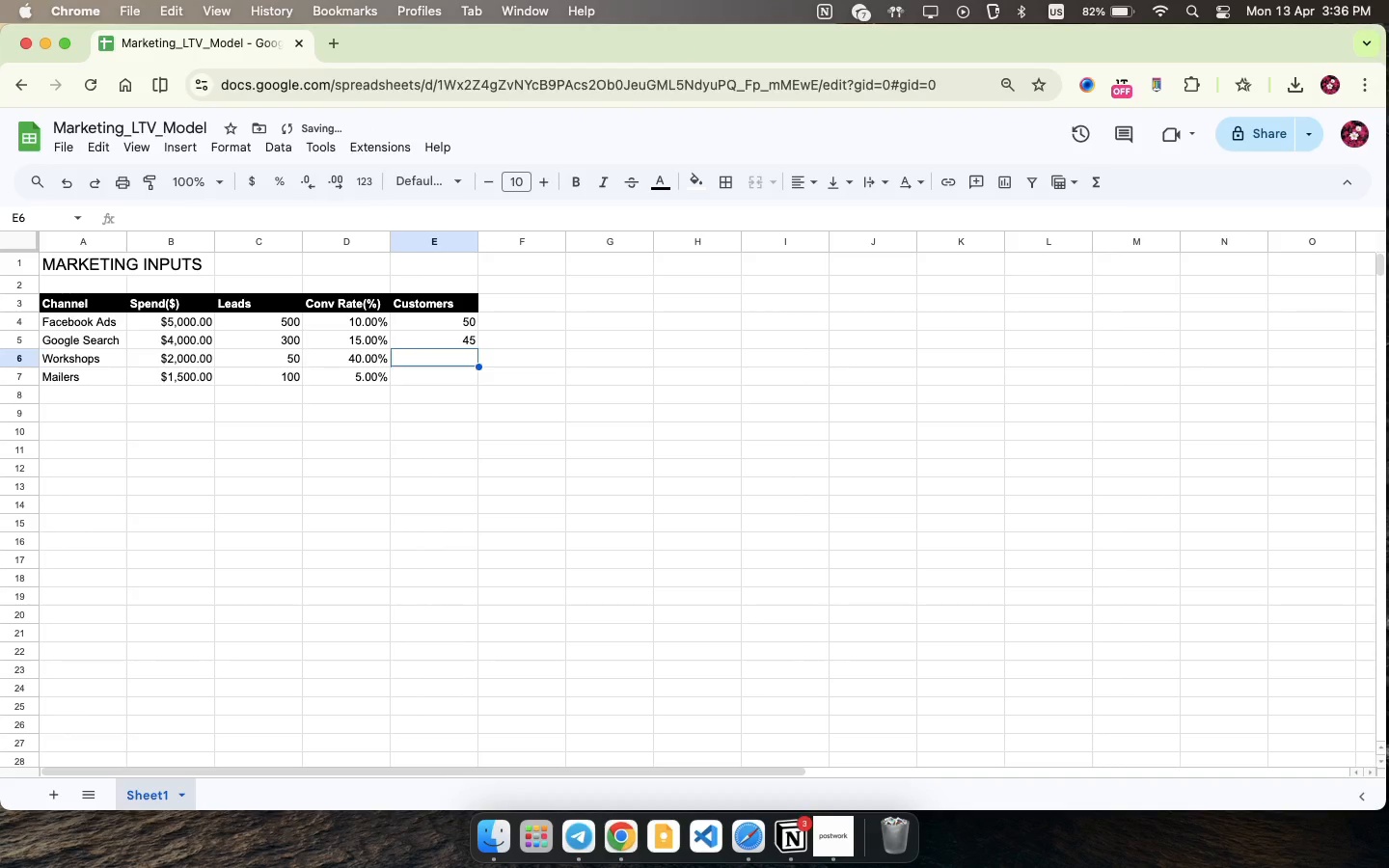 
key(ArrowDown)
 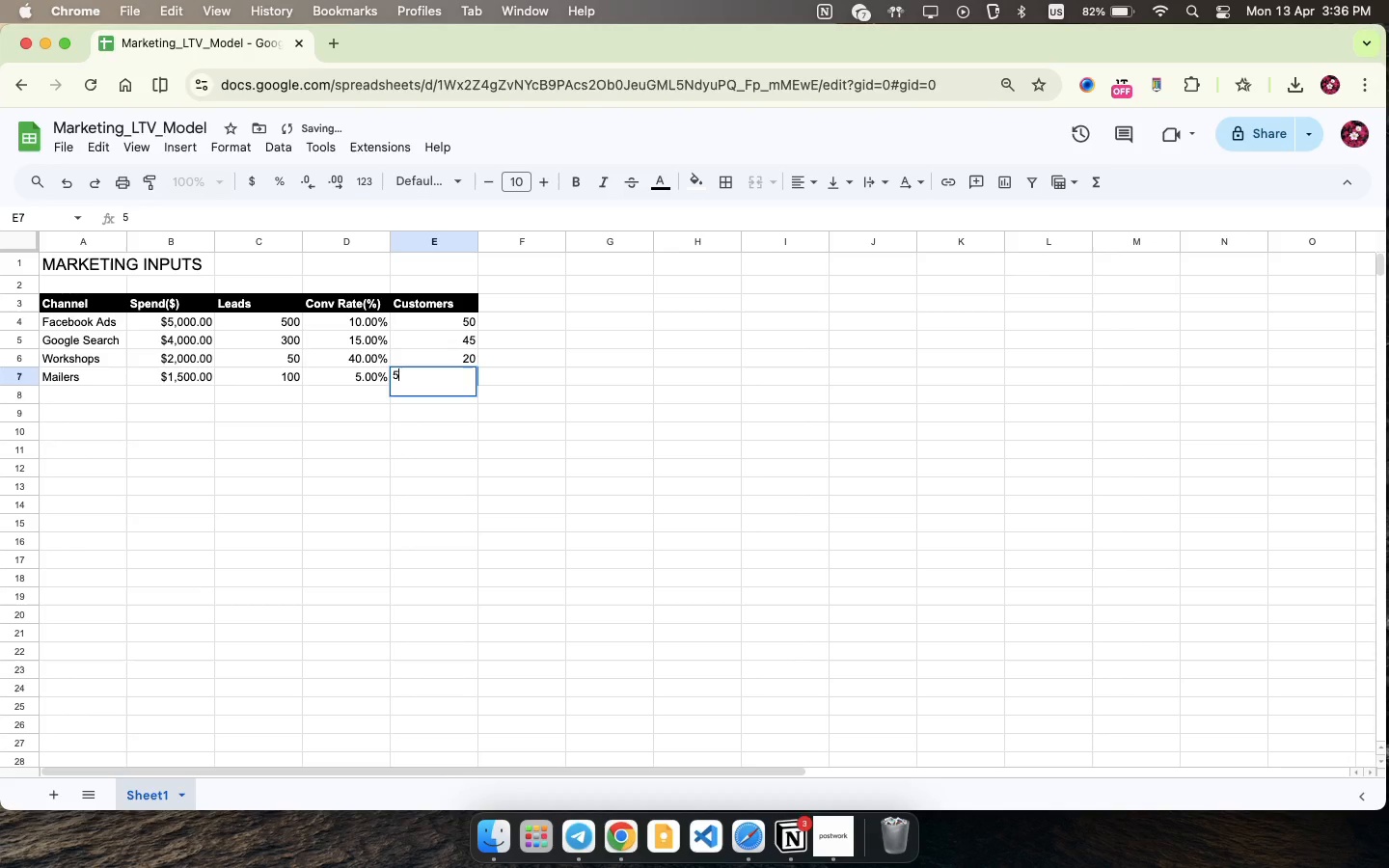 
key(5)
 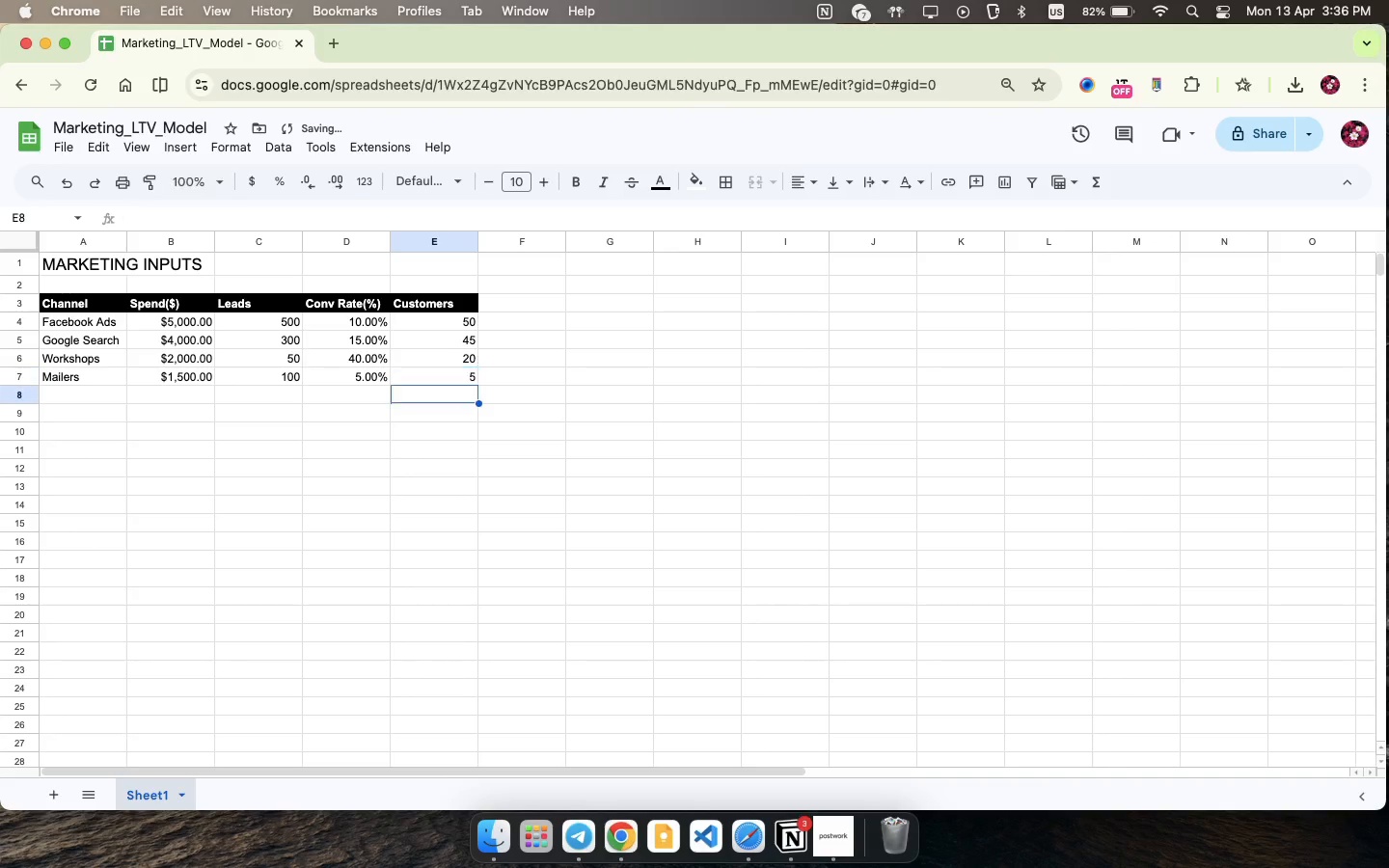 
key(ArrowDown)
 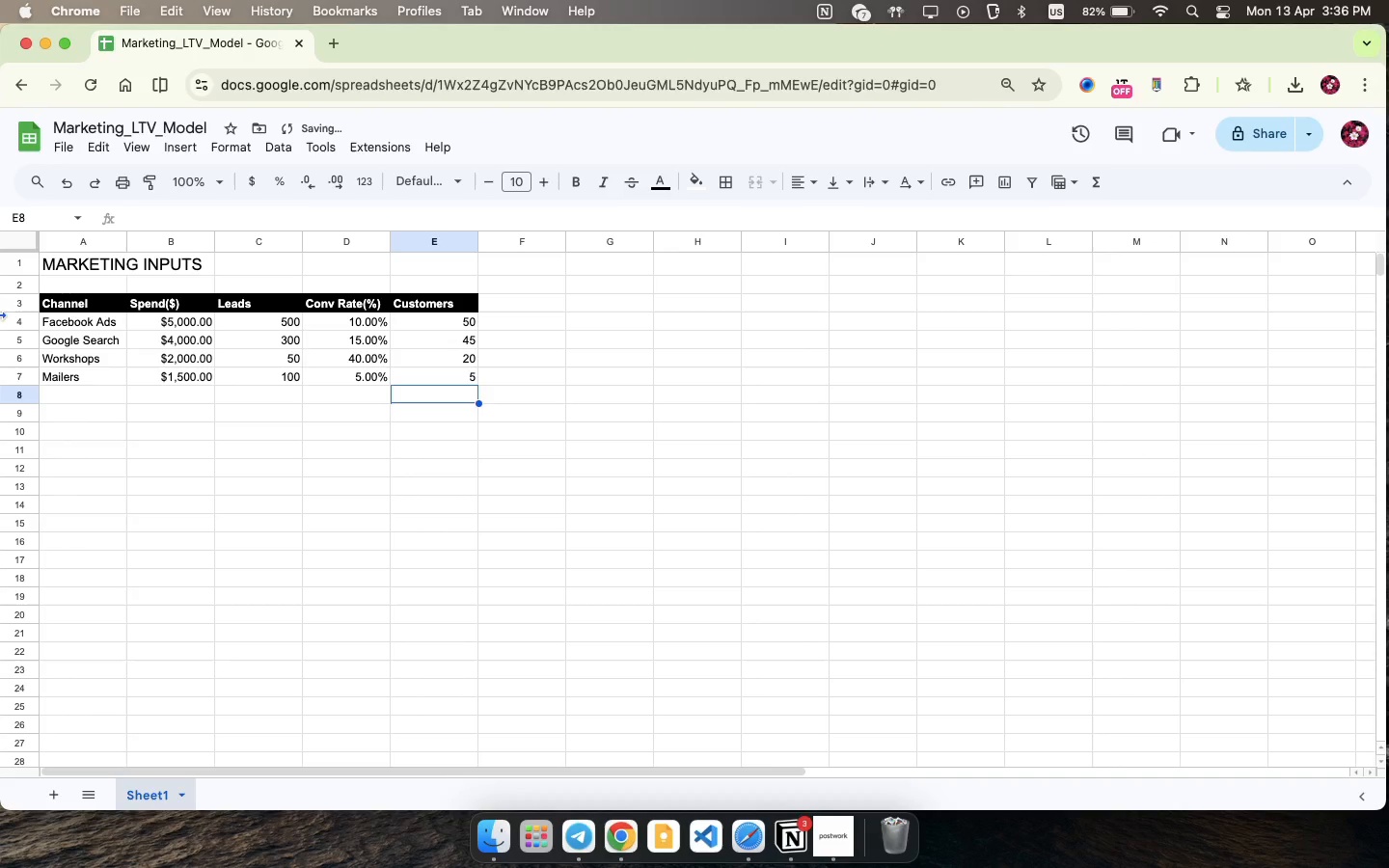 
left_click_drag(start_coordinate=[66, 317], to_coordinate=[474, 381])
 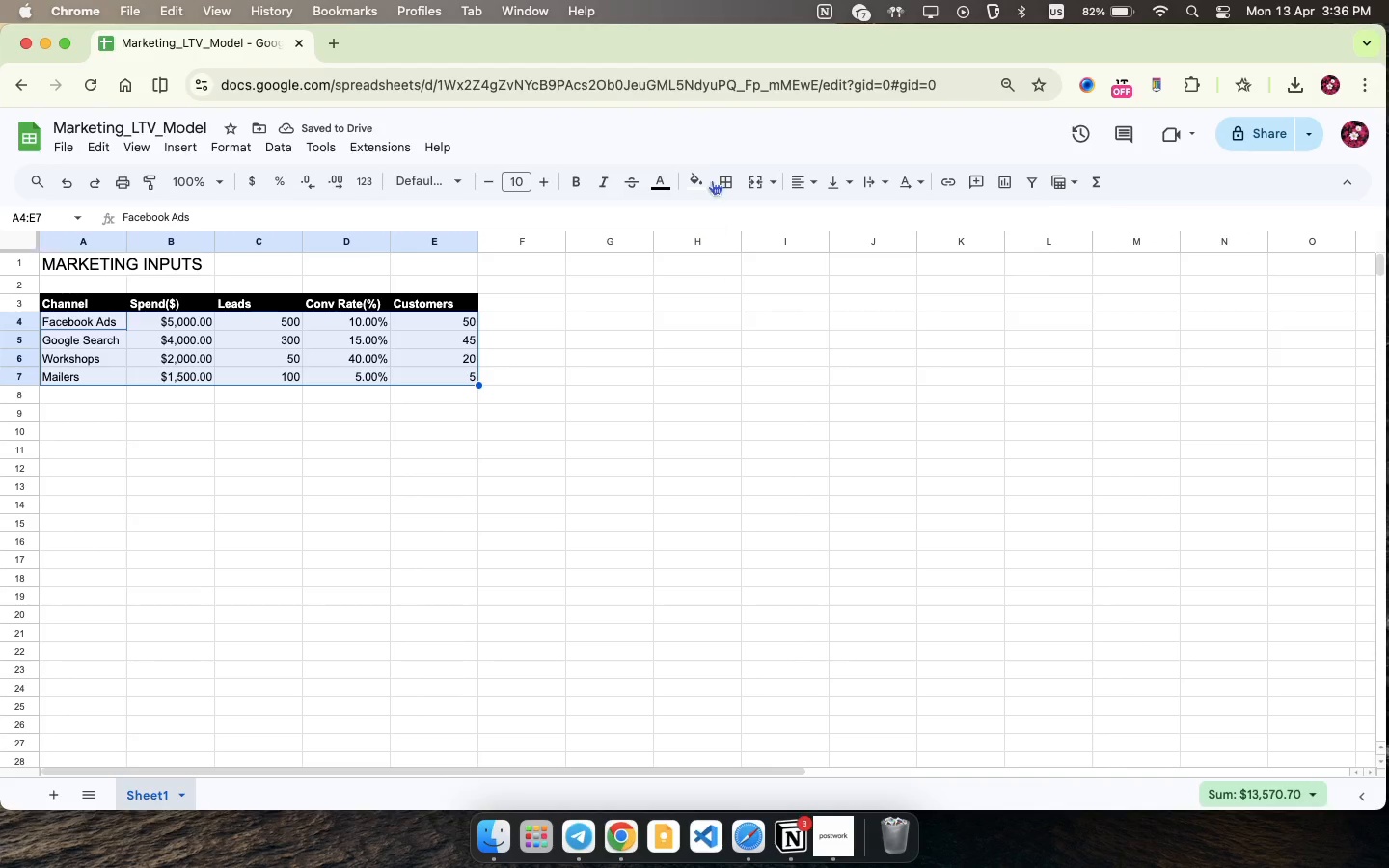 
left_click([730, 177])
 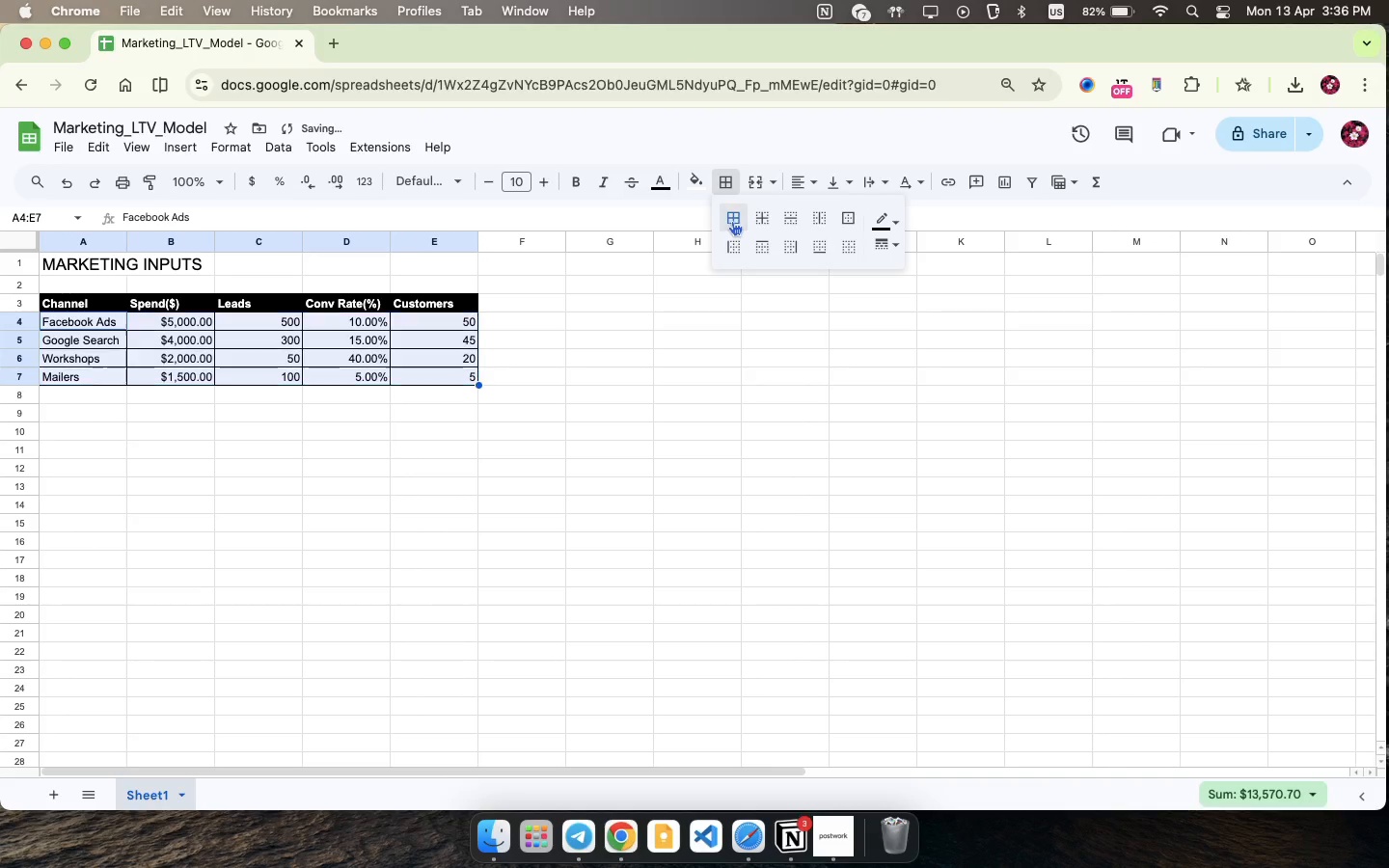 
left_click([732, 221])
 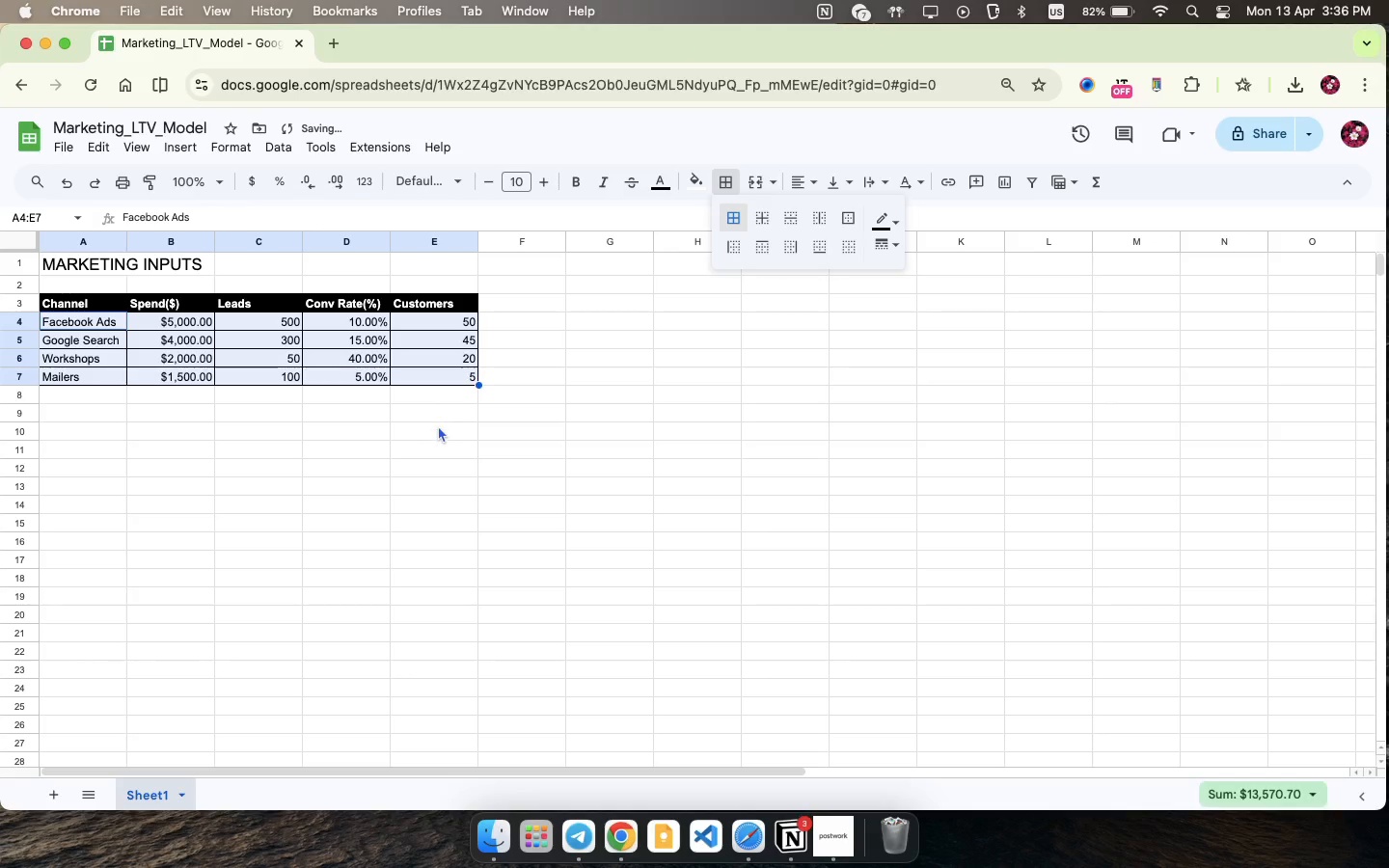 
left_click([438, 425])
 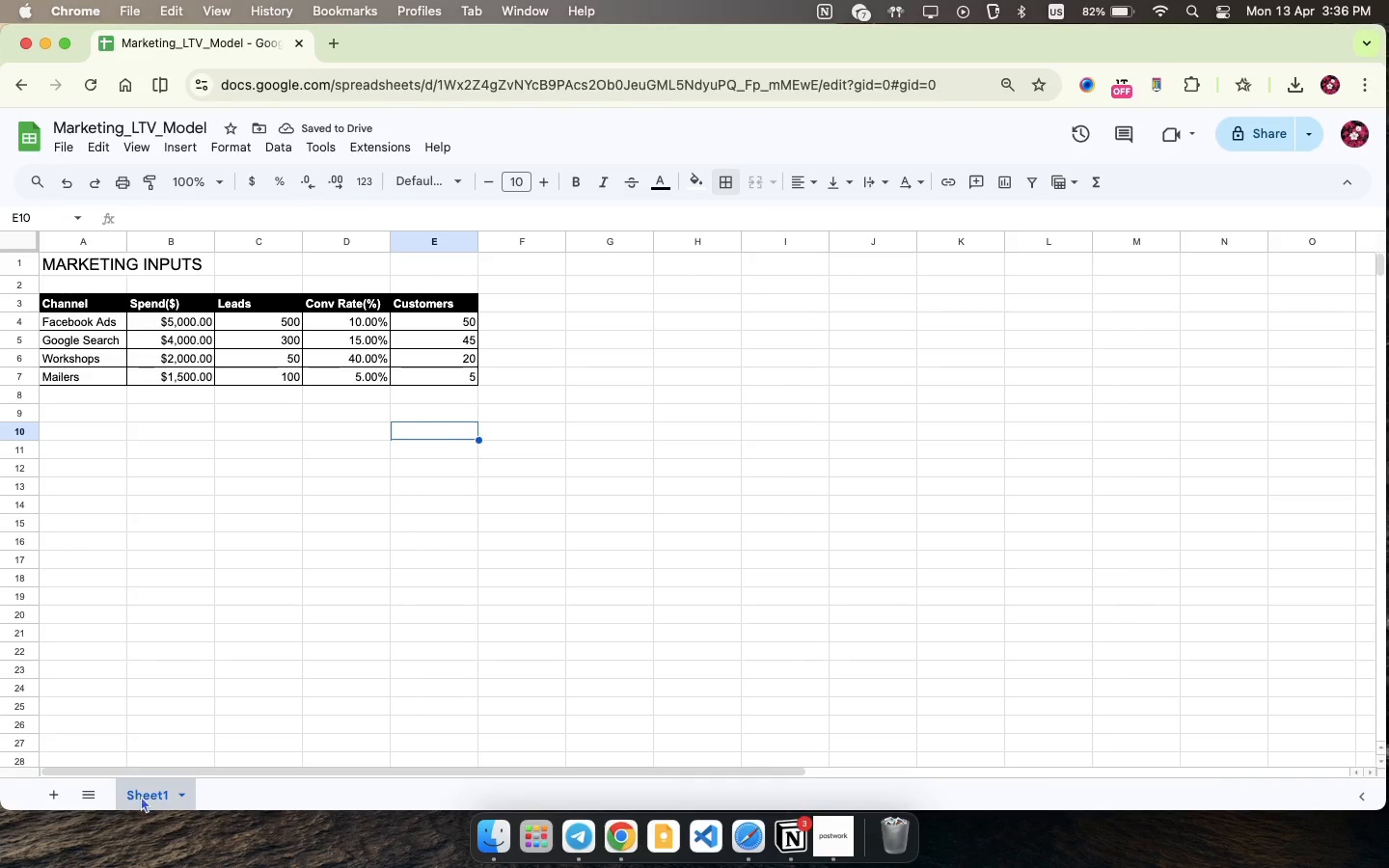 
double_click([144, 794])
 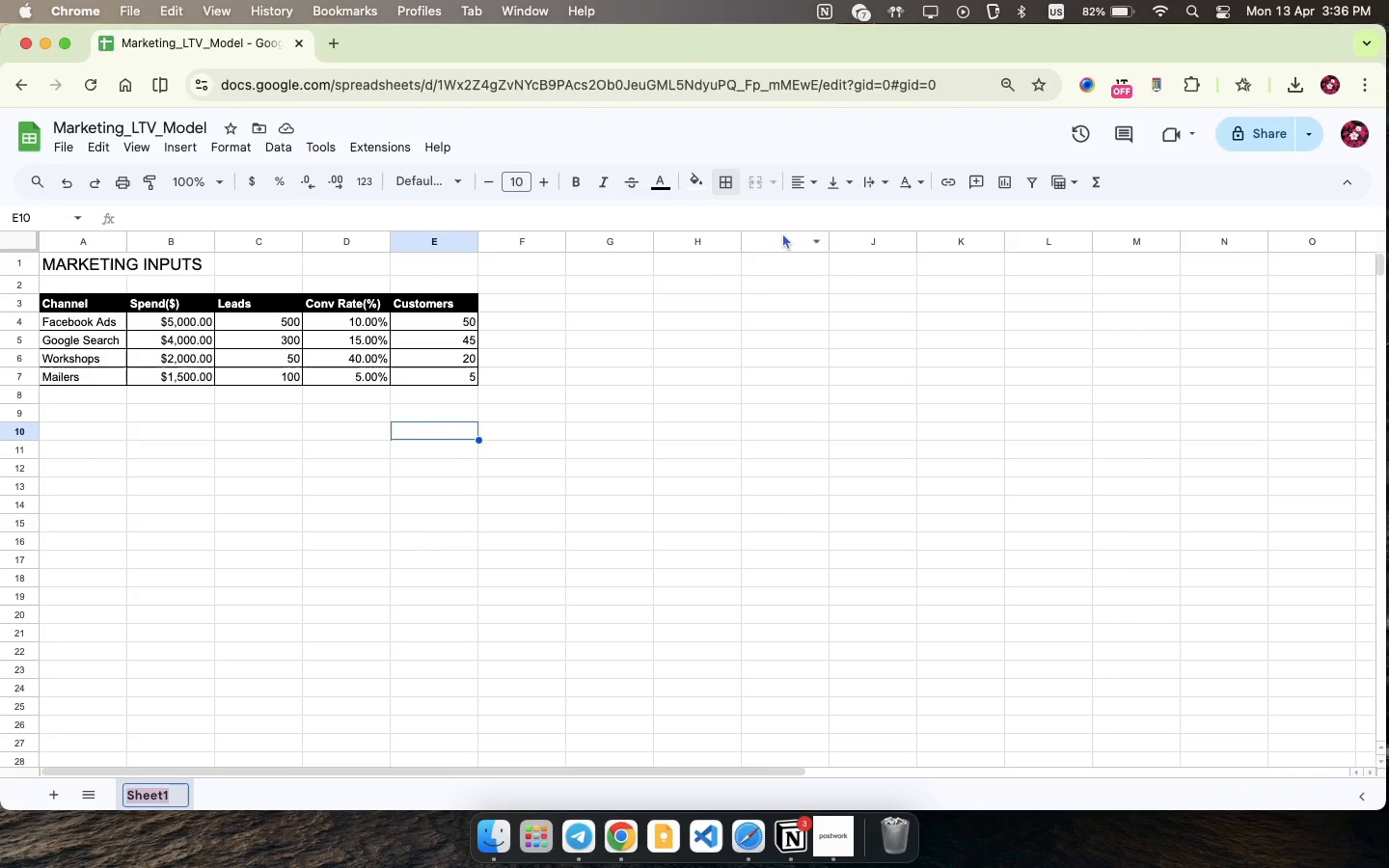 
type(Inputs)
 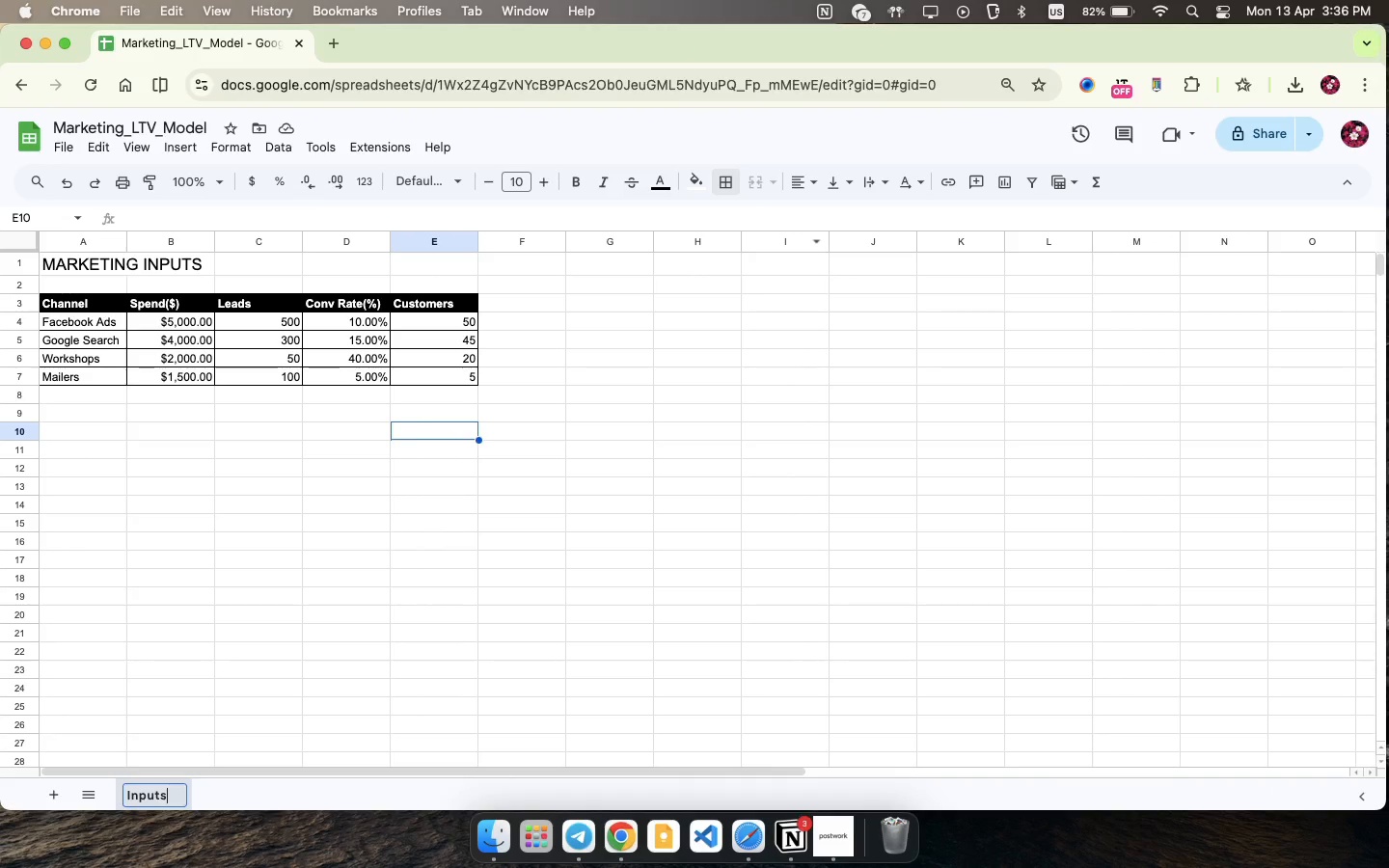 
key(Enter)
 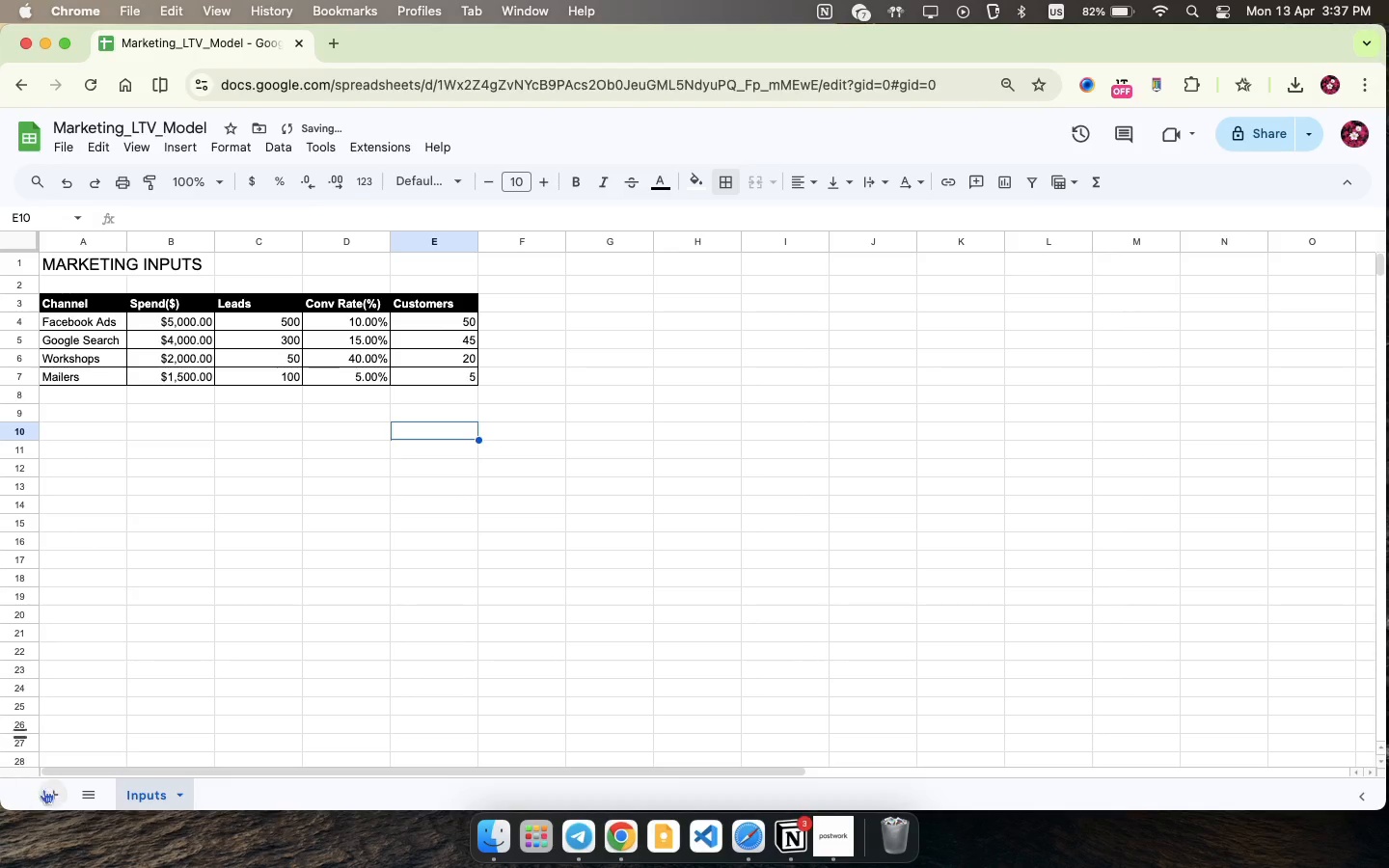 
left_click([50, 786])
 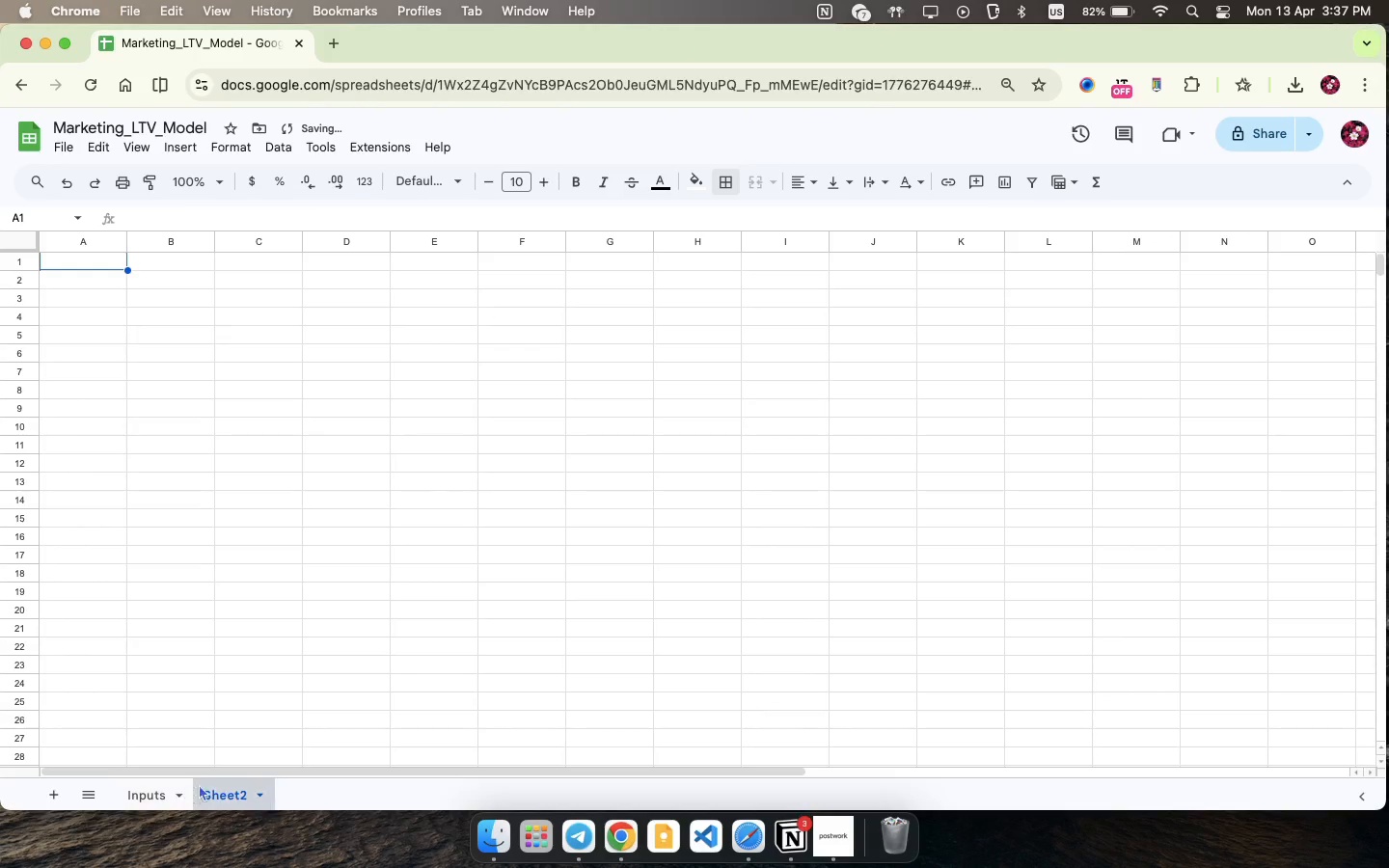 
double_click([232, 797])
 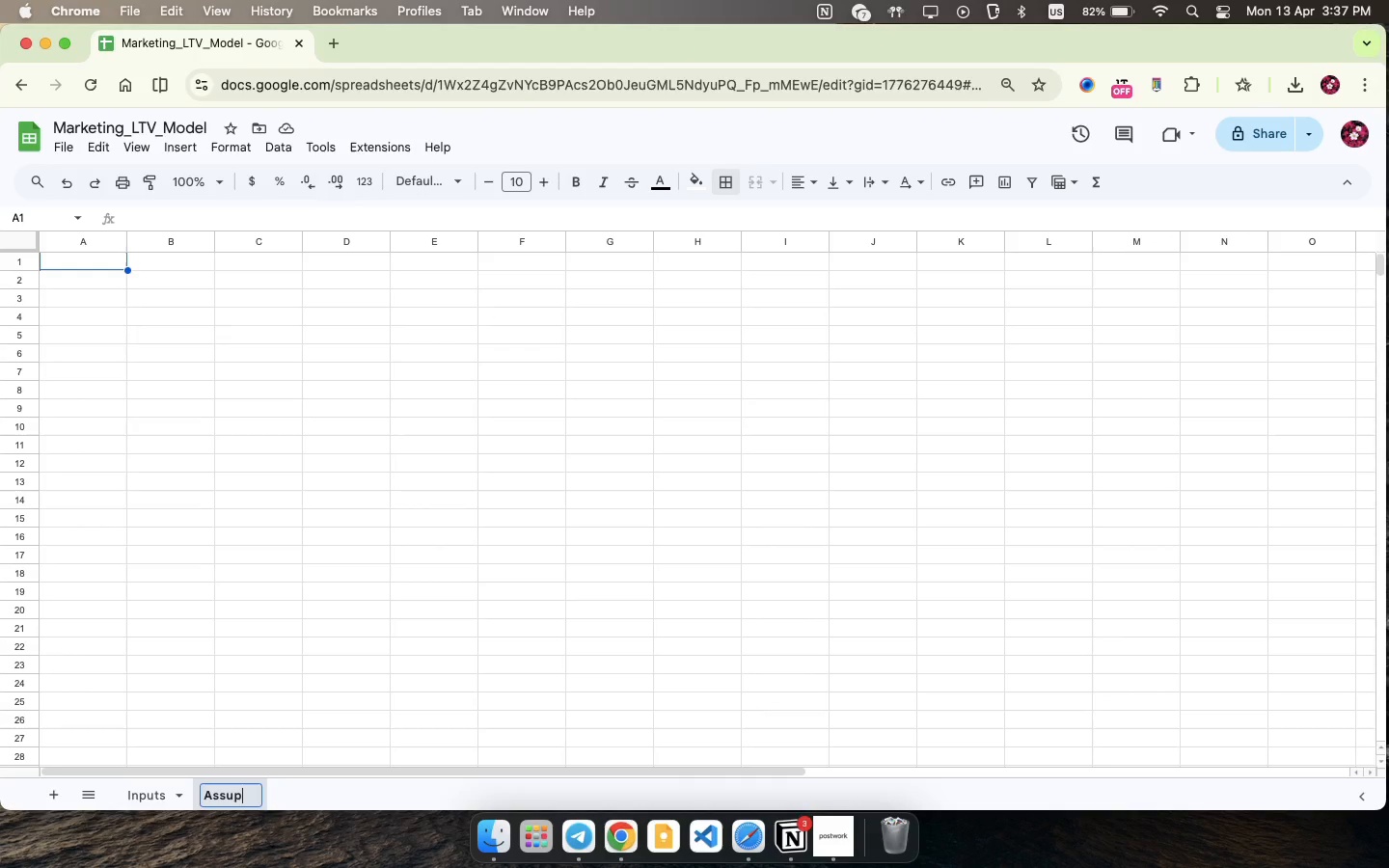 
type(Asu)
key(Backspace)
type(sup)
key(Backspace)
type(mptions)
 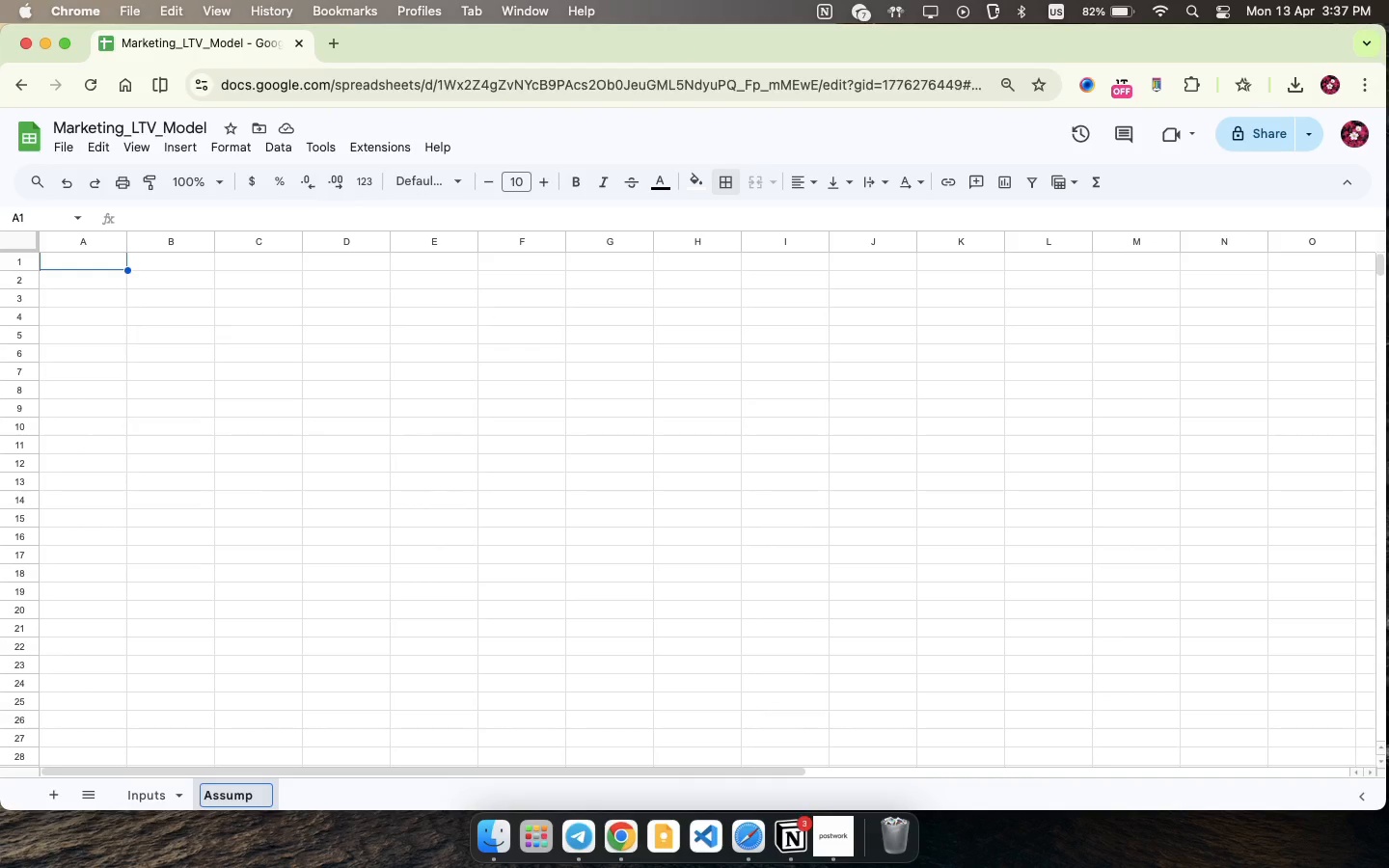 
key(Enter)
 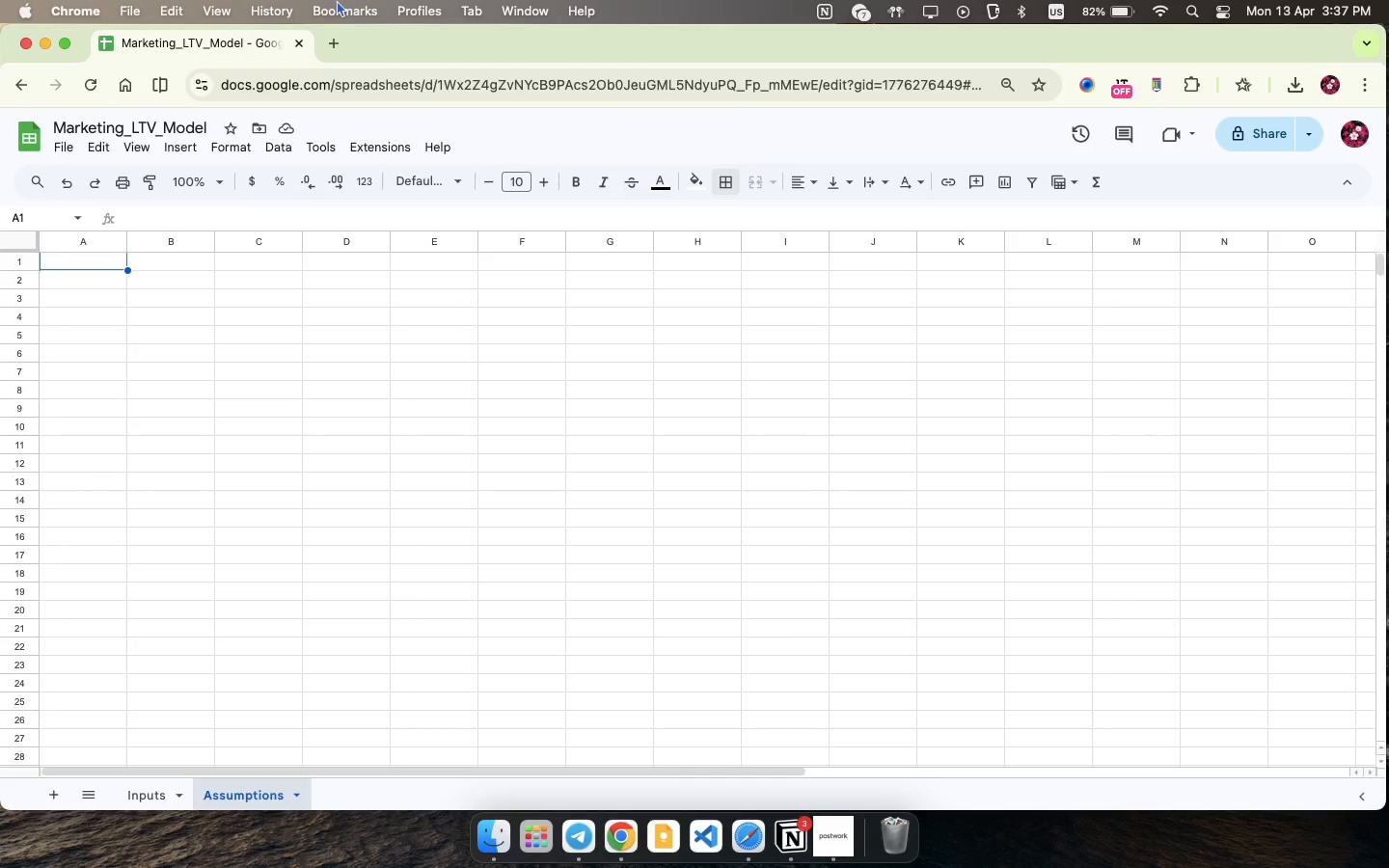 
wait(10.45)
 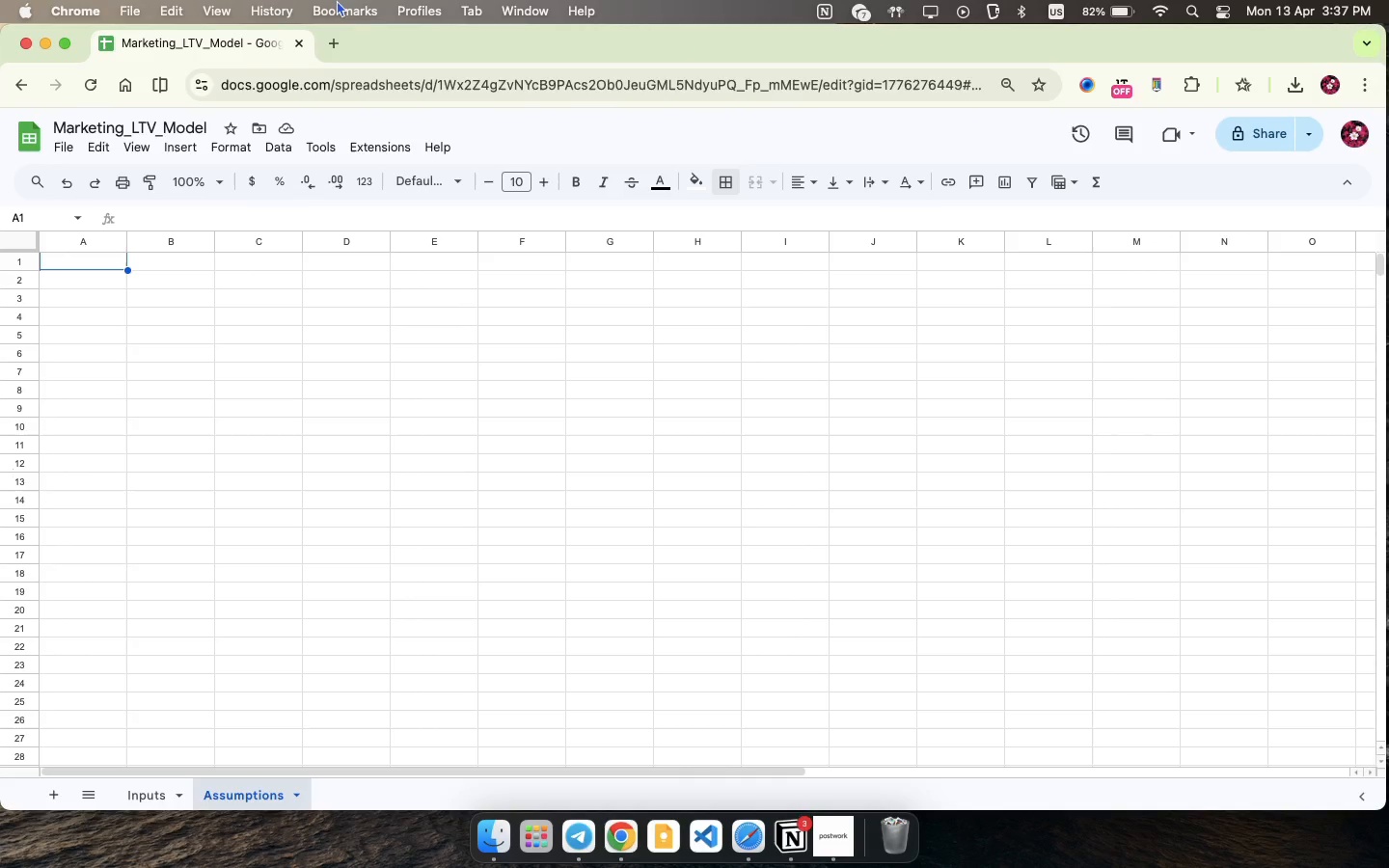 
double_click([94, 263])
 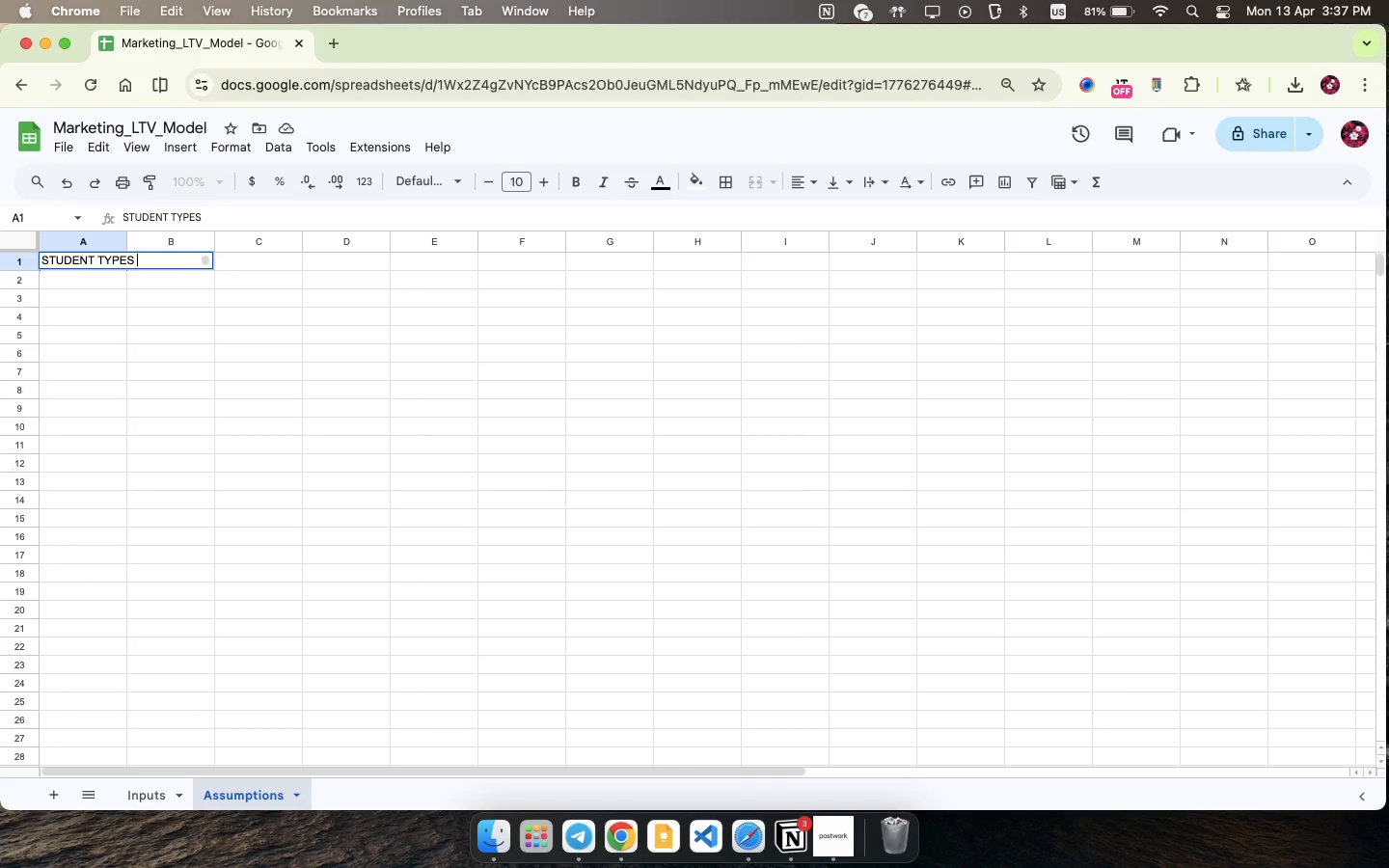 
type(STUDENT TYPES )
 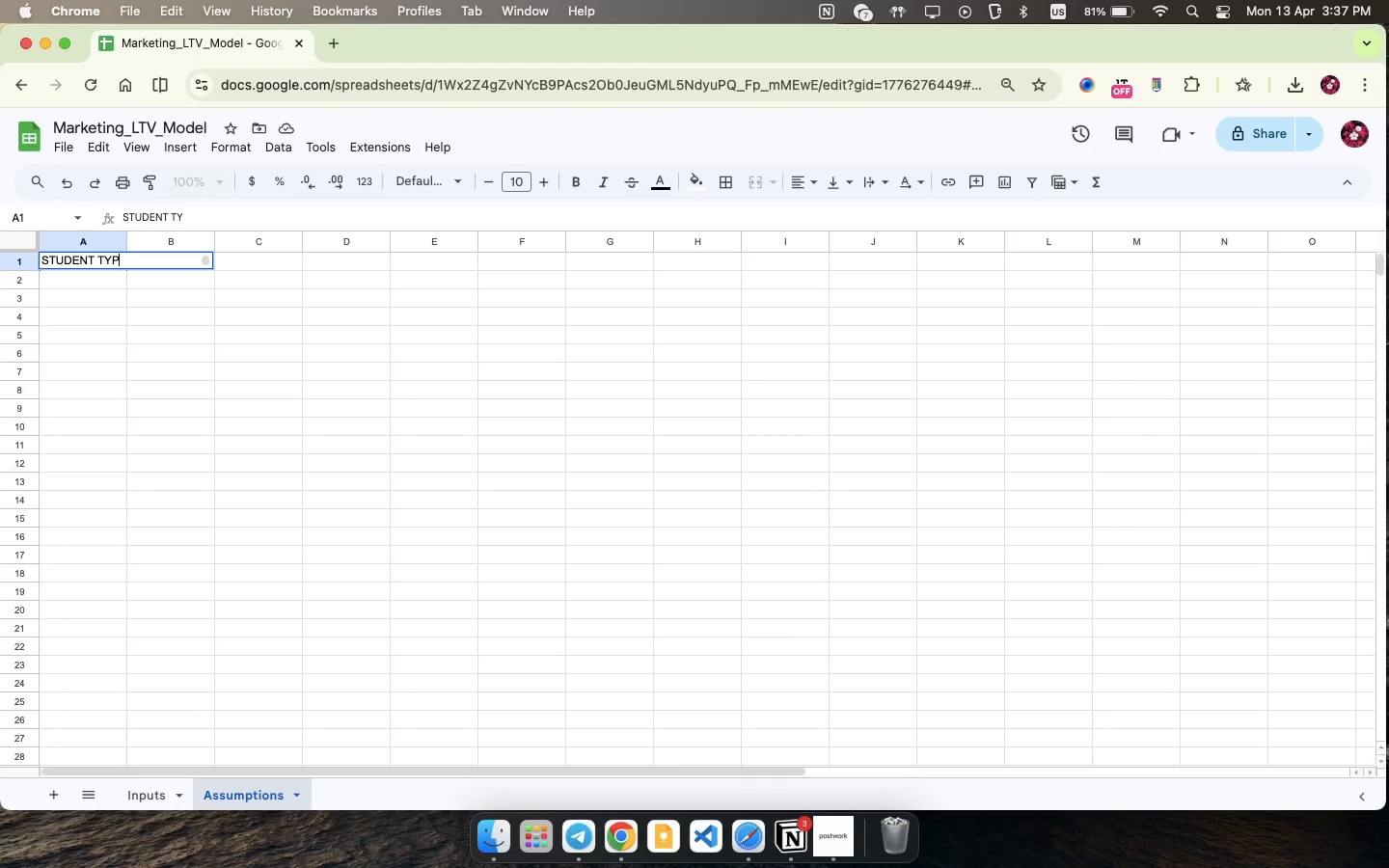 
double_click([74, 260])
 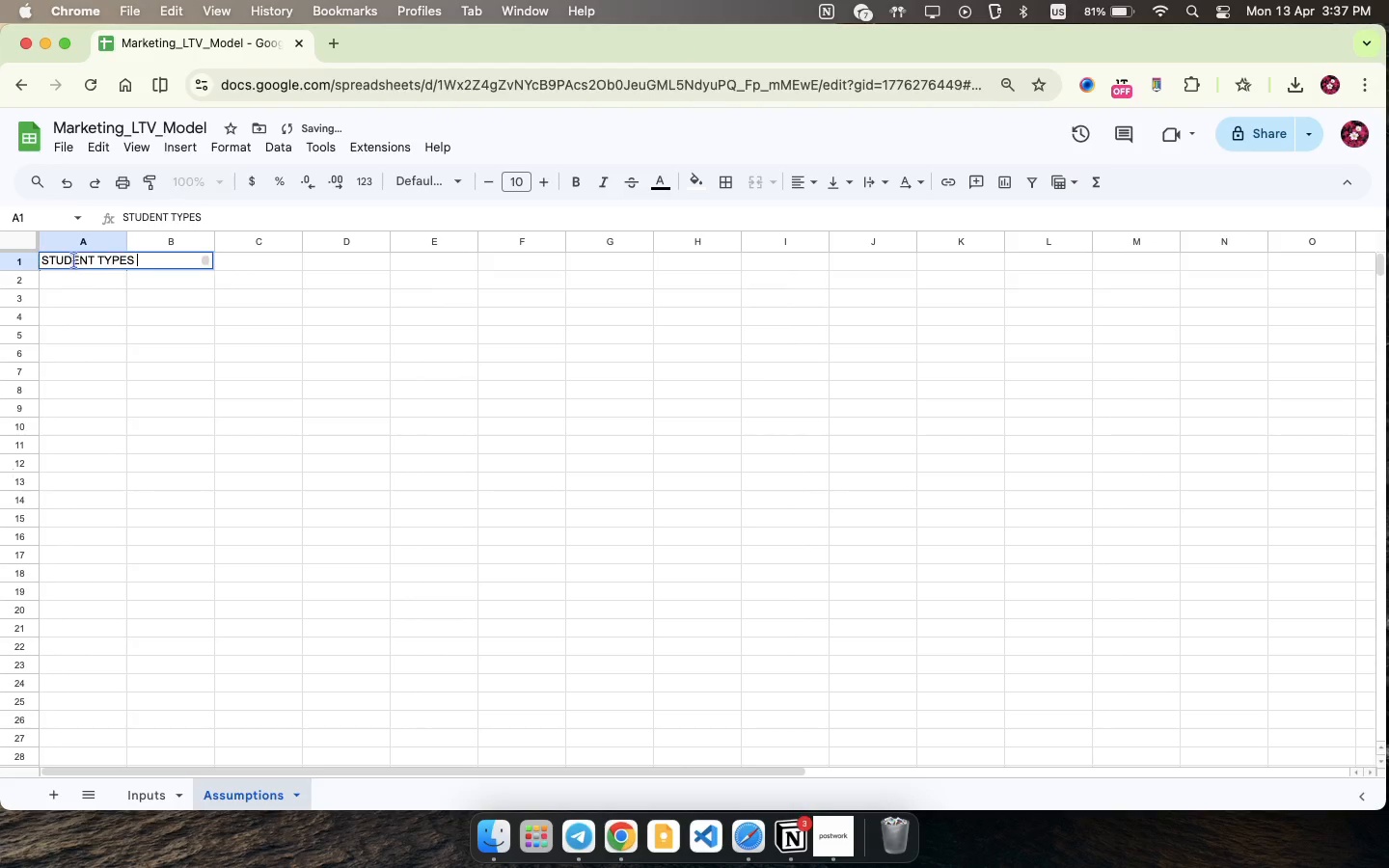 
triple_click([74, 260])
 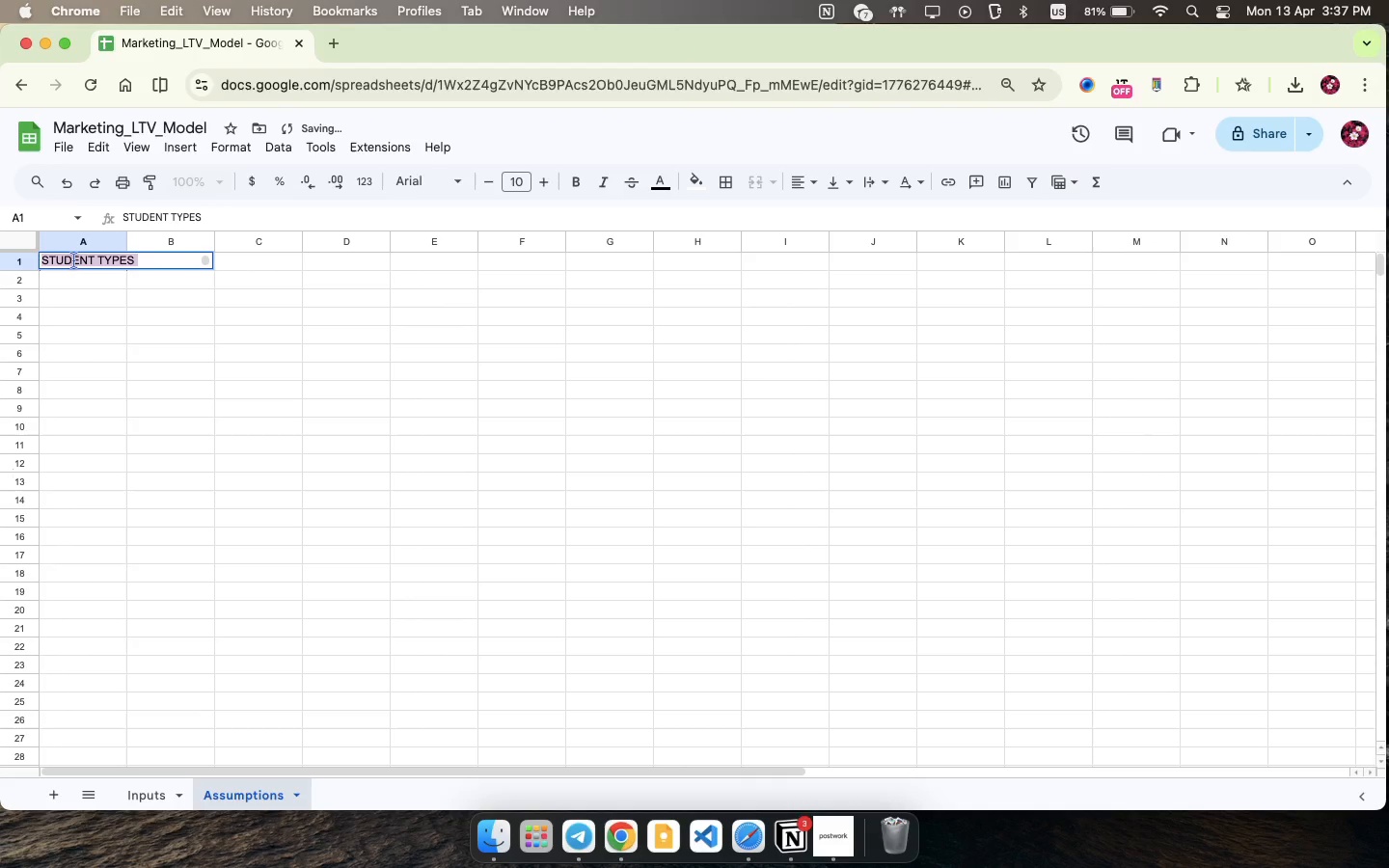 
triple_click([74, 260])
 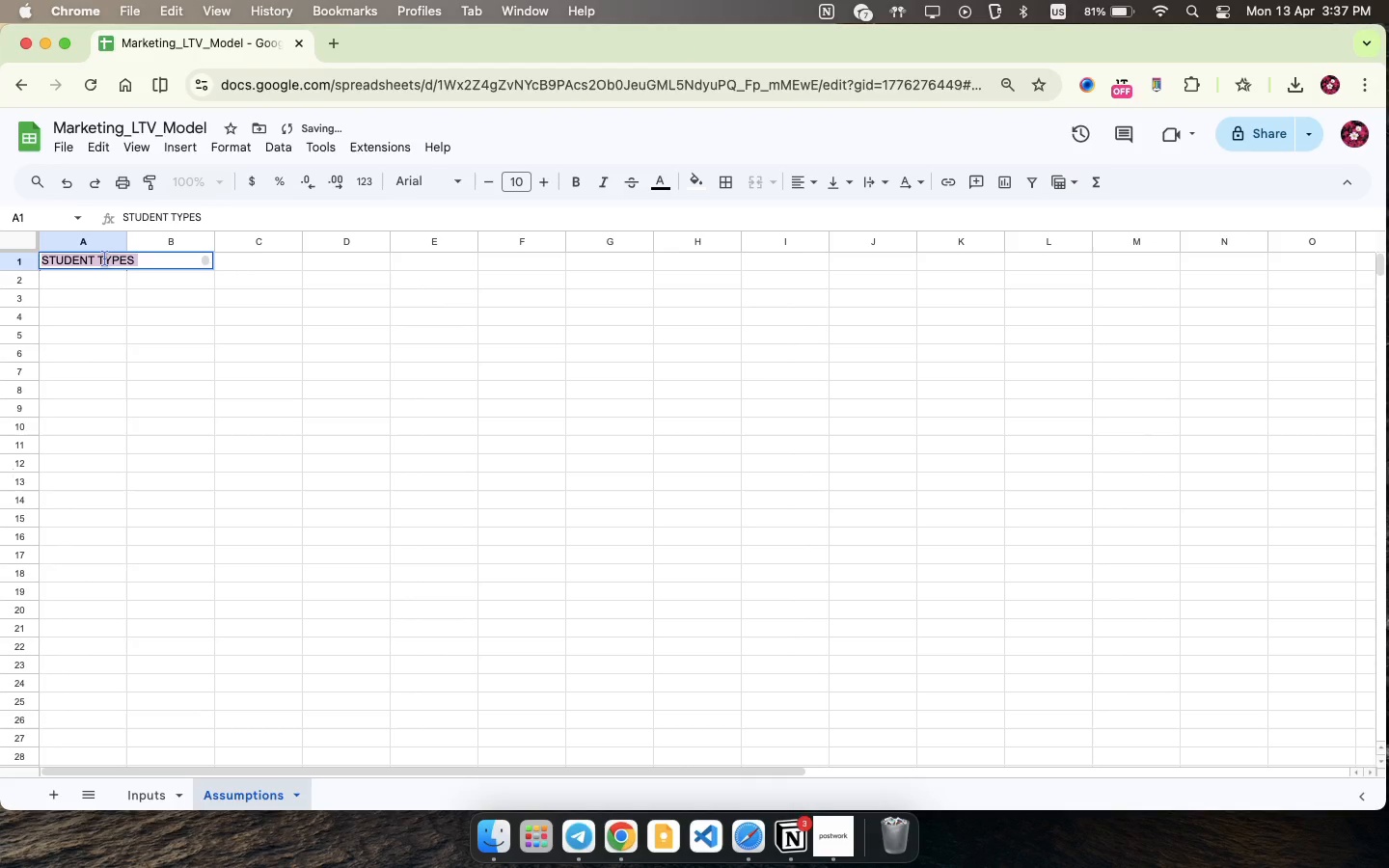 
key(Meta+CommandLeft)
 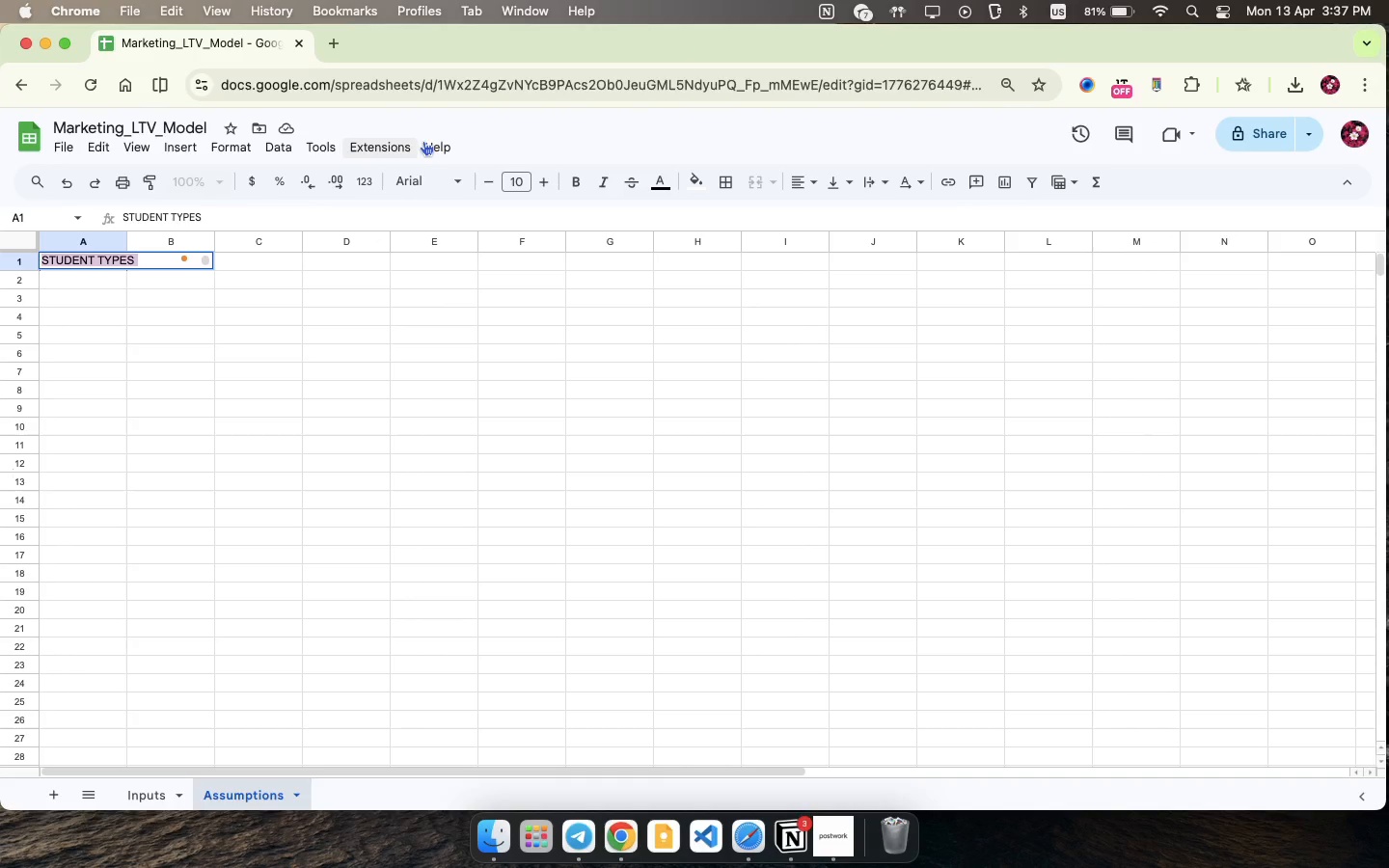 
wait(5.19)
 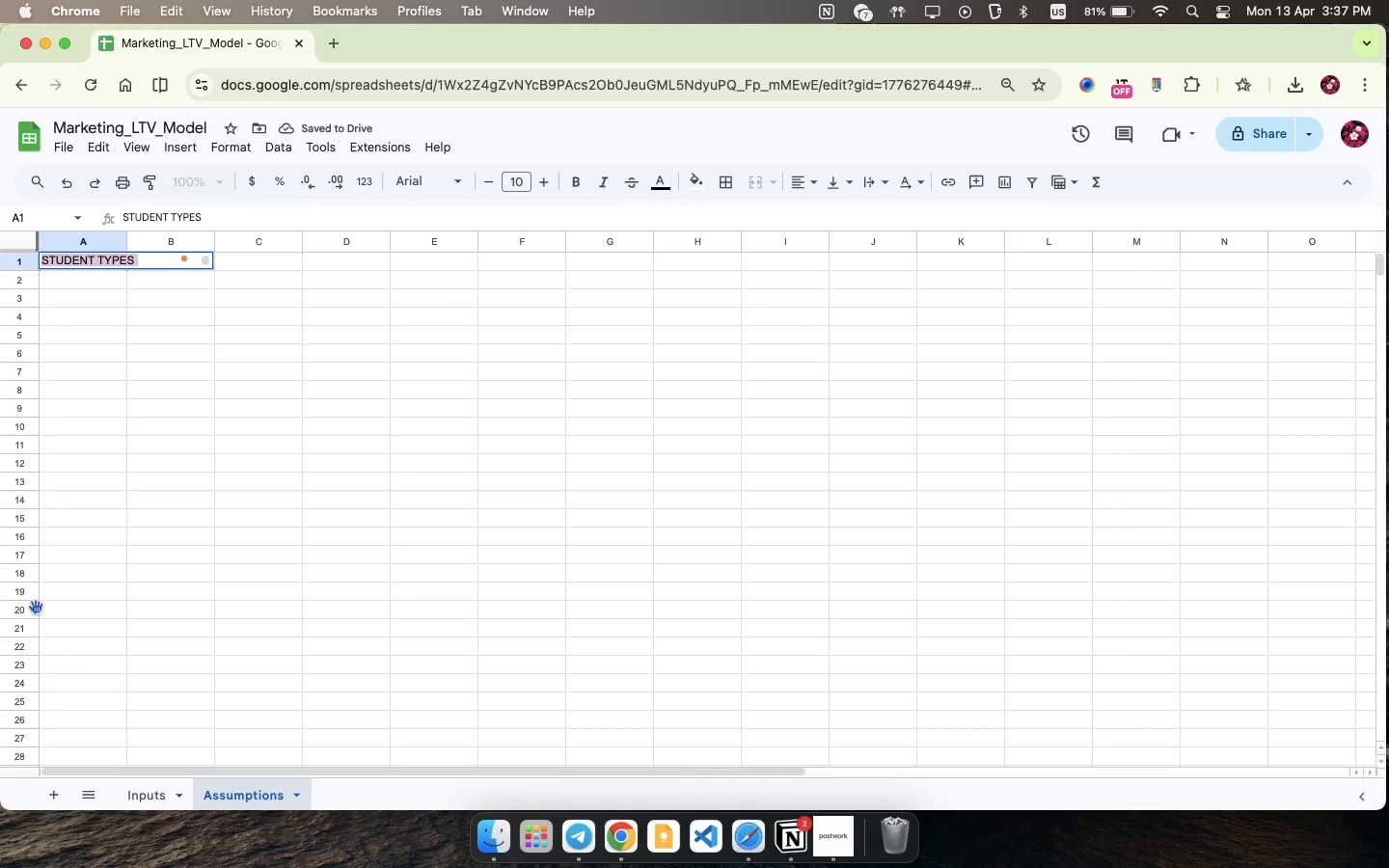 
double_click([543, 181])
 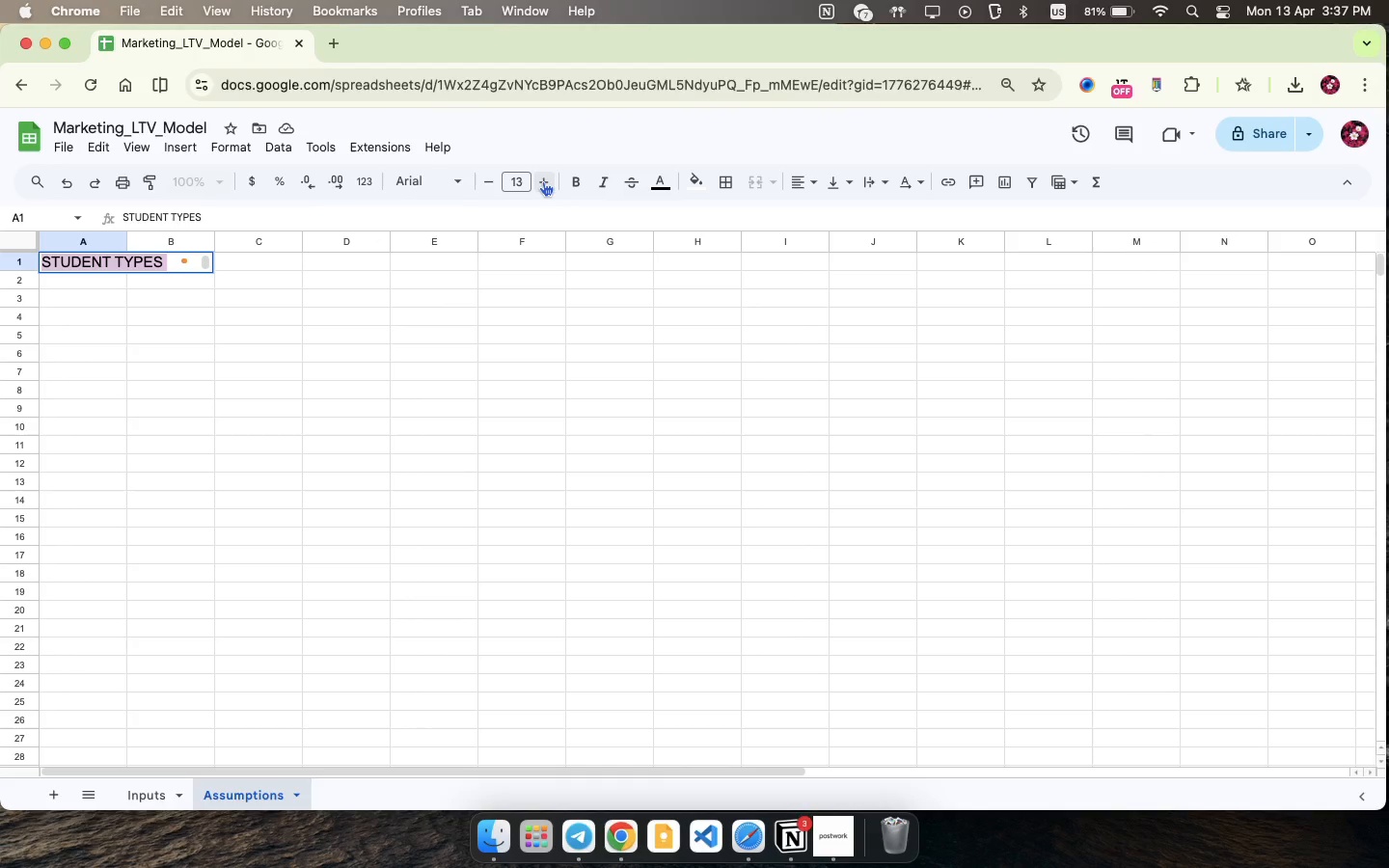 
triple_click([543, 181])
 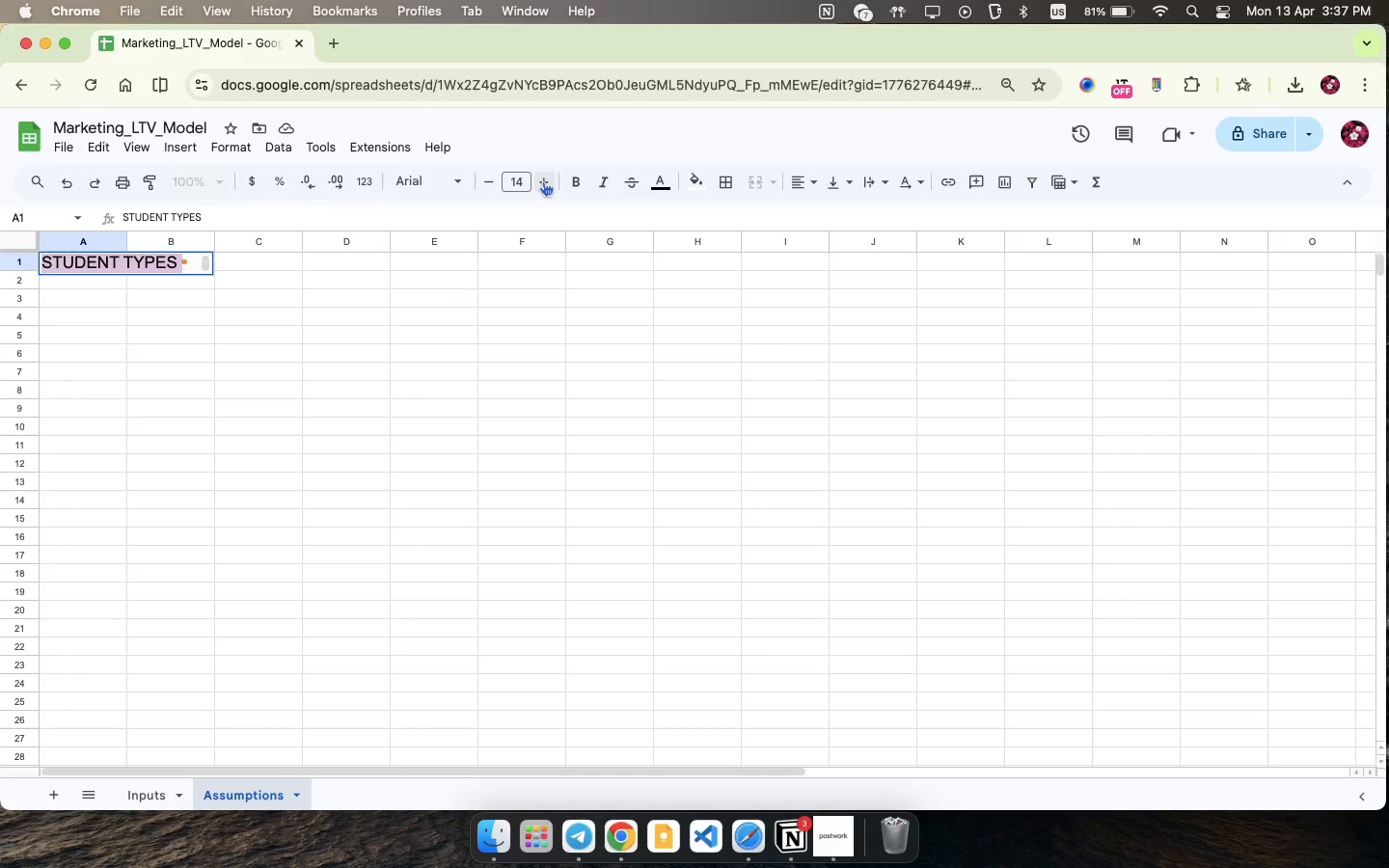 
triple_click([543, 181])
 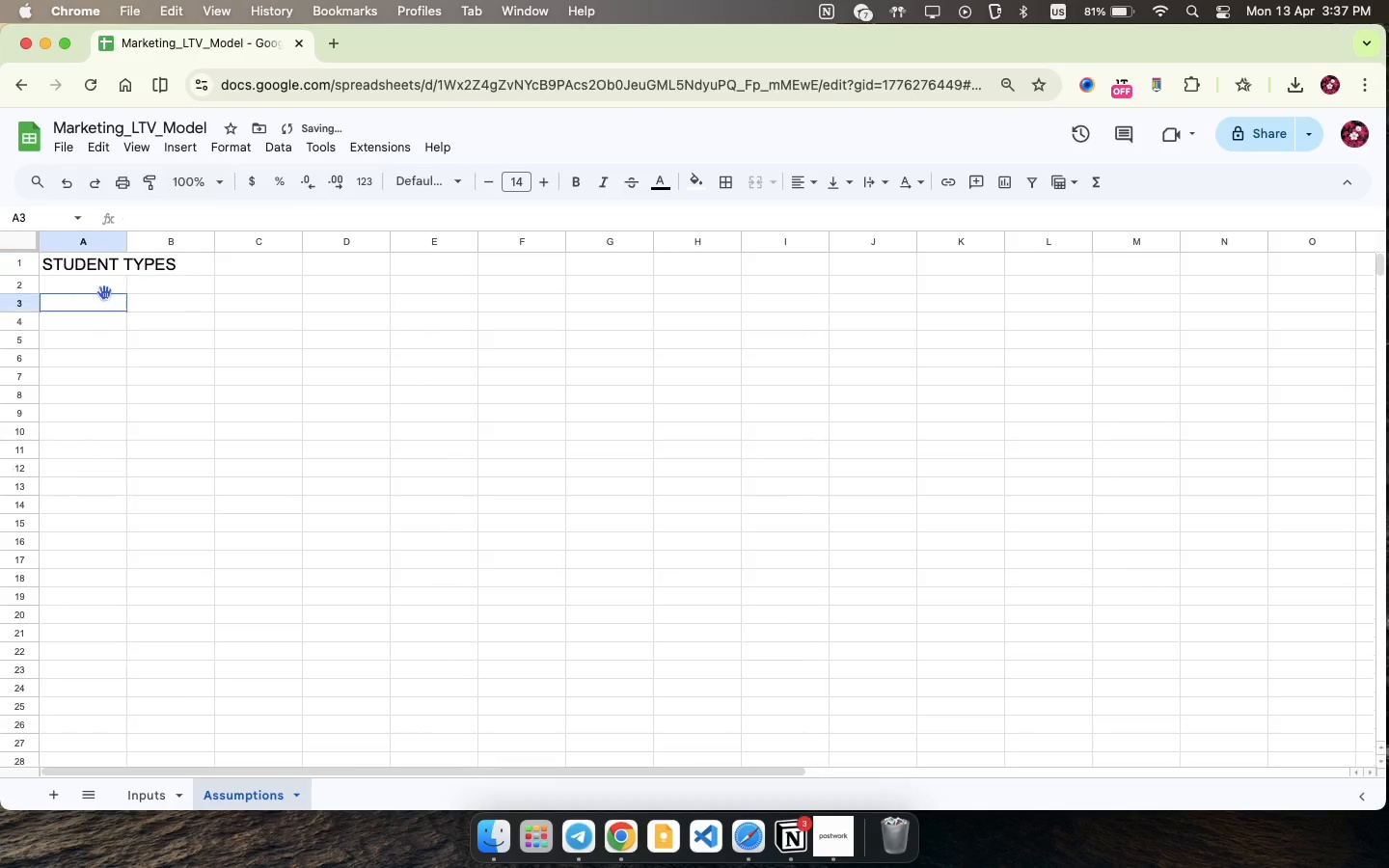 
wait(5.31)
 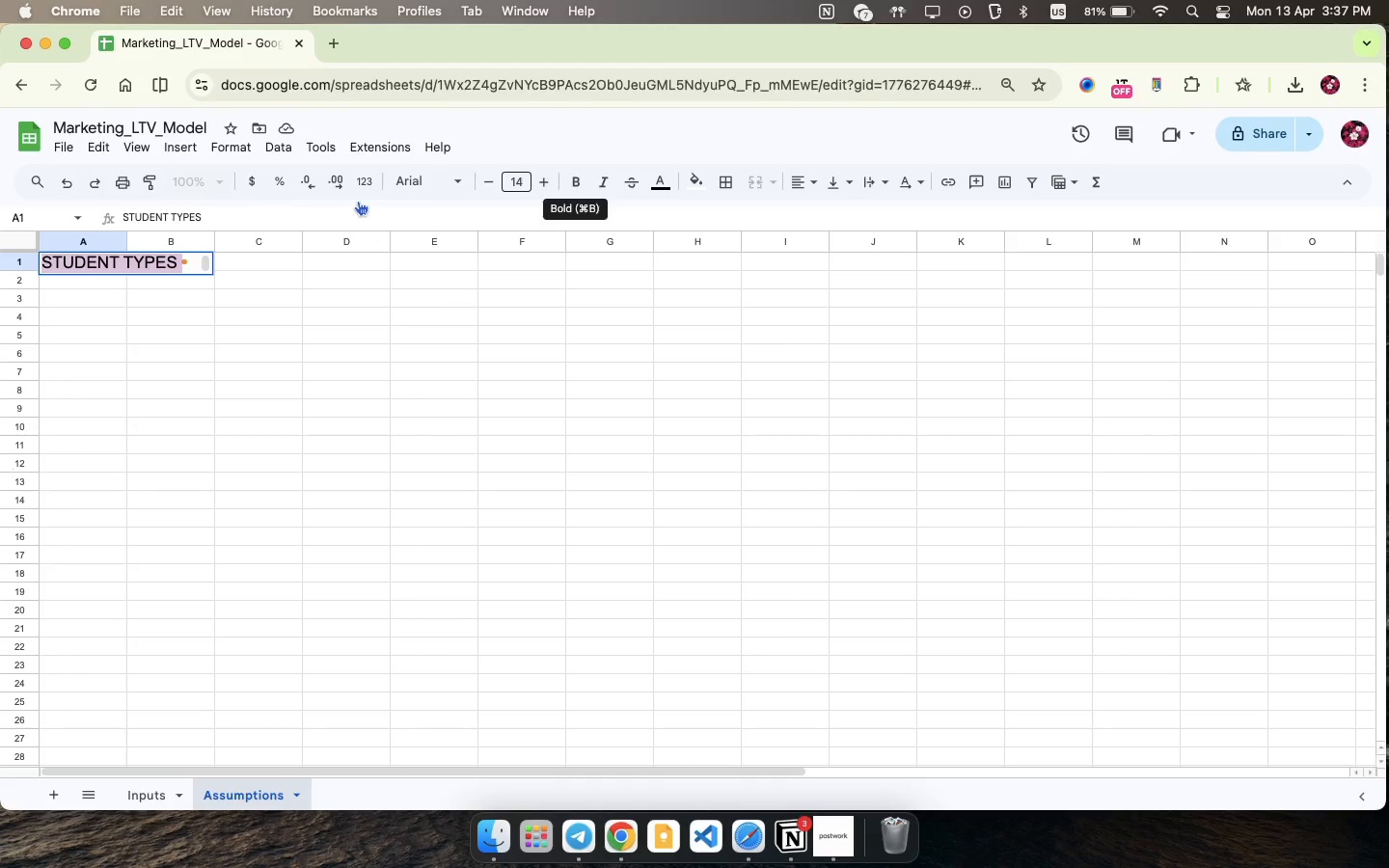 
left_click([114, 297])
 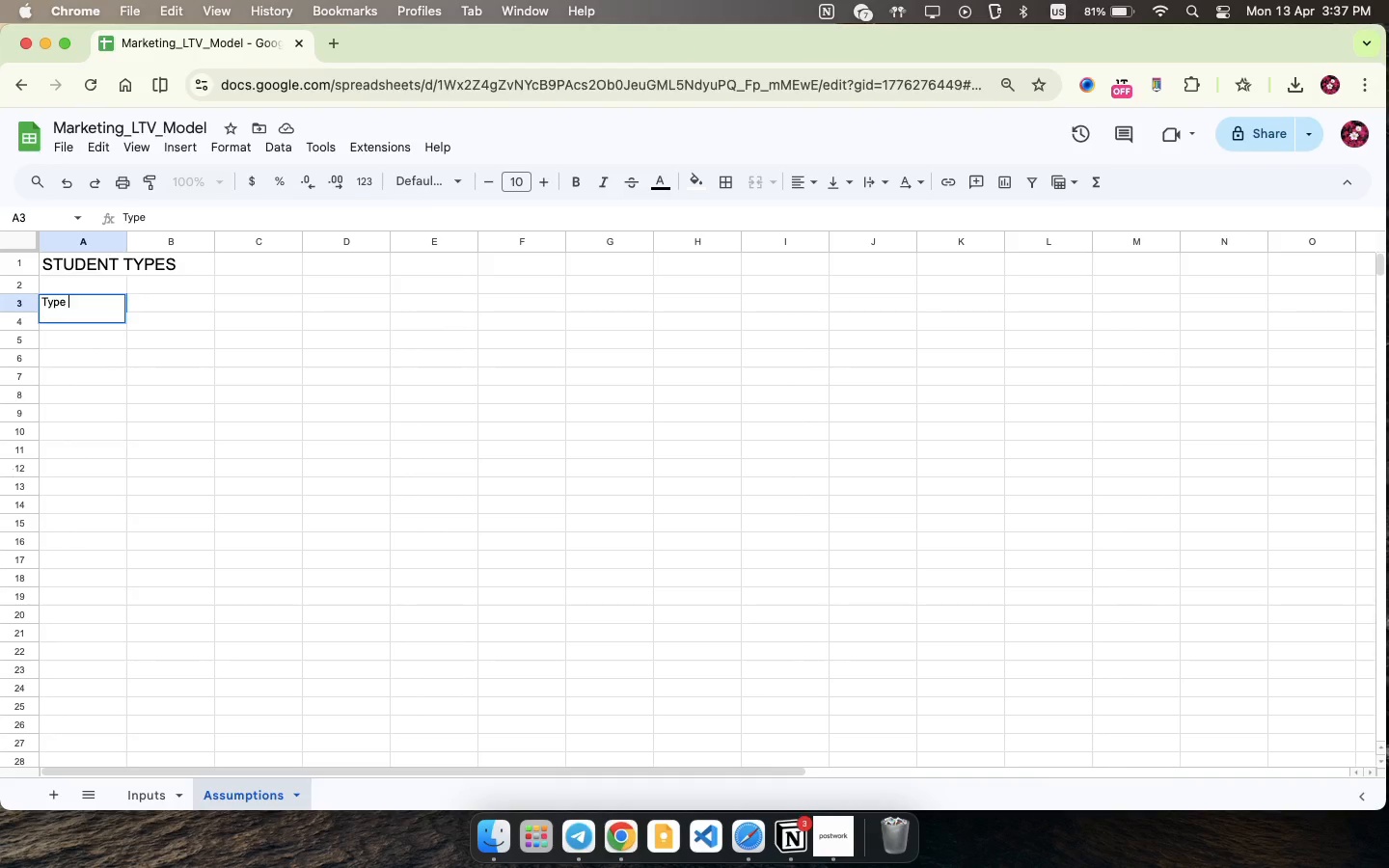 
type(Type )
 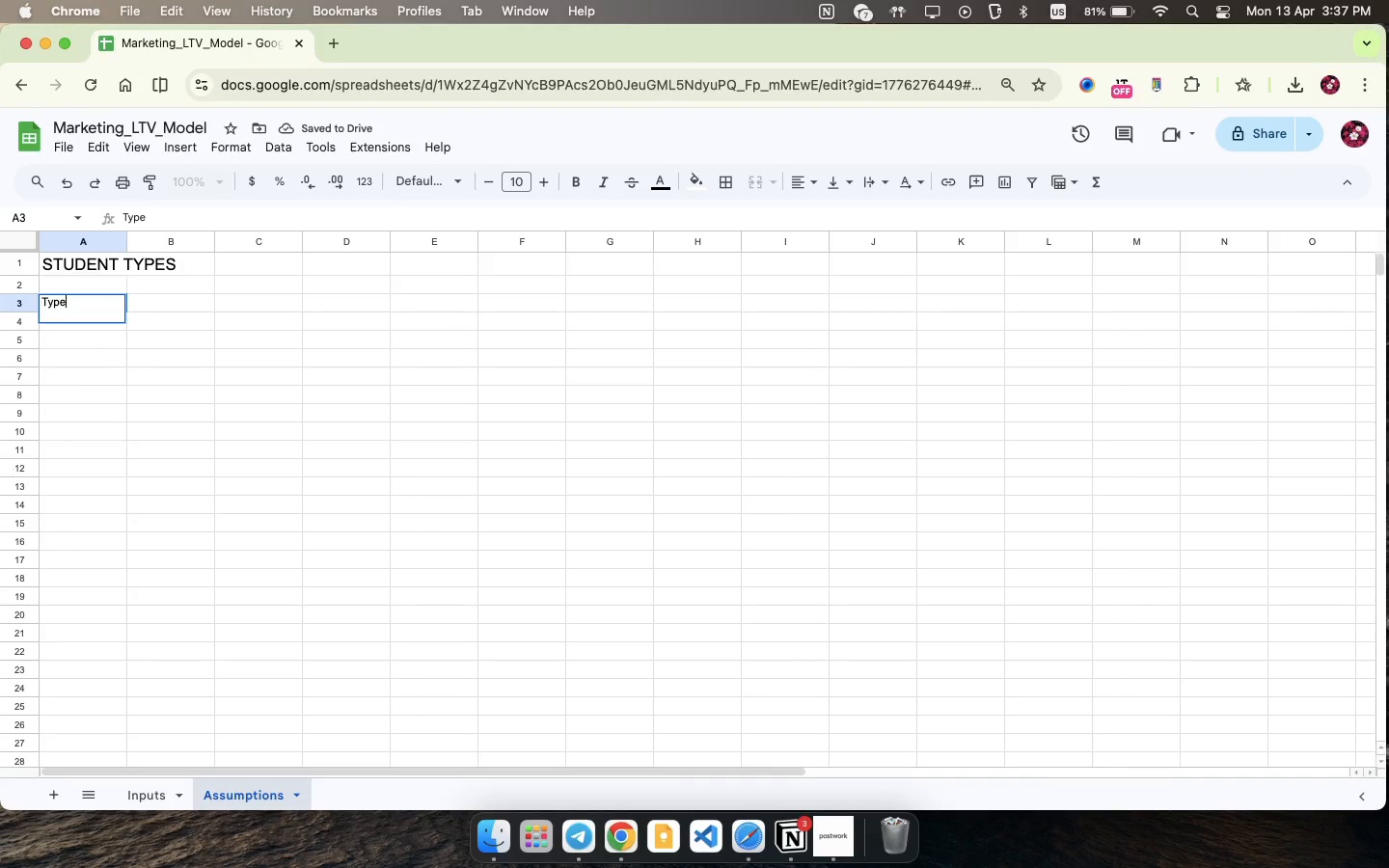 
key(ArrowRight)
 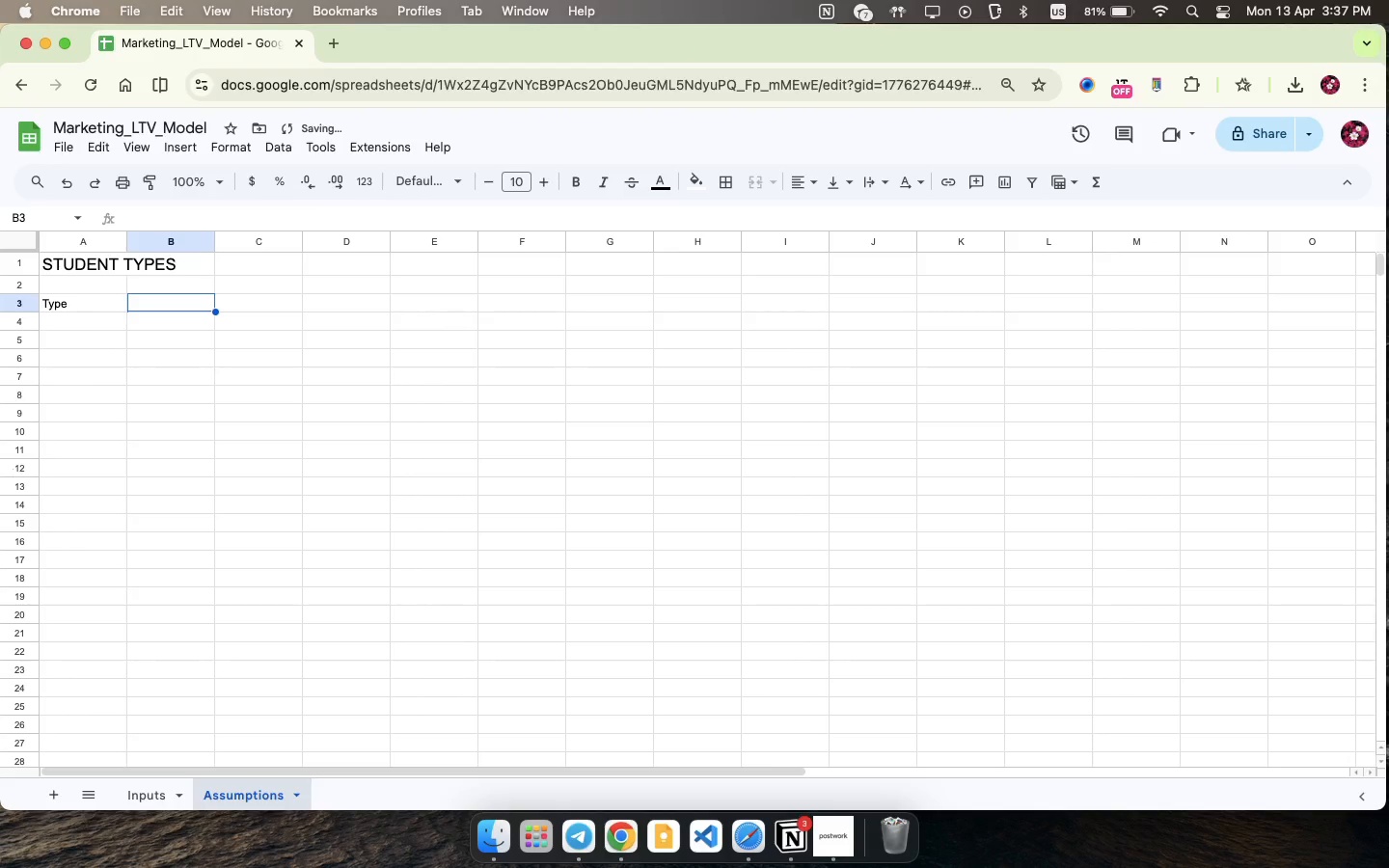 
type(Duration(mo) )
 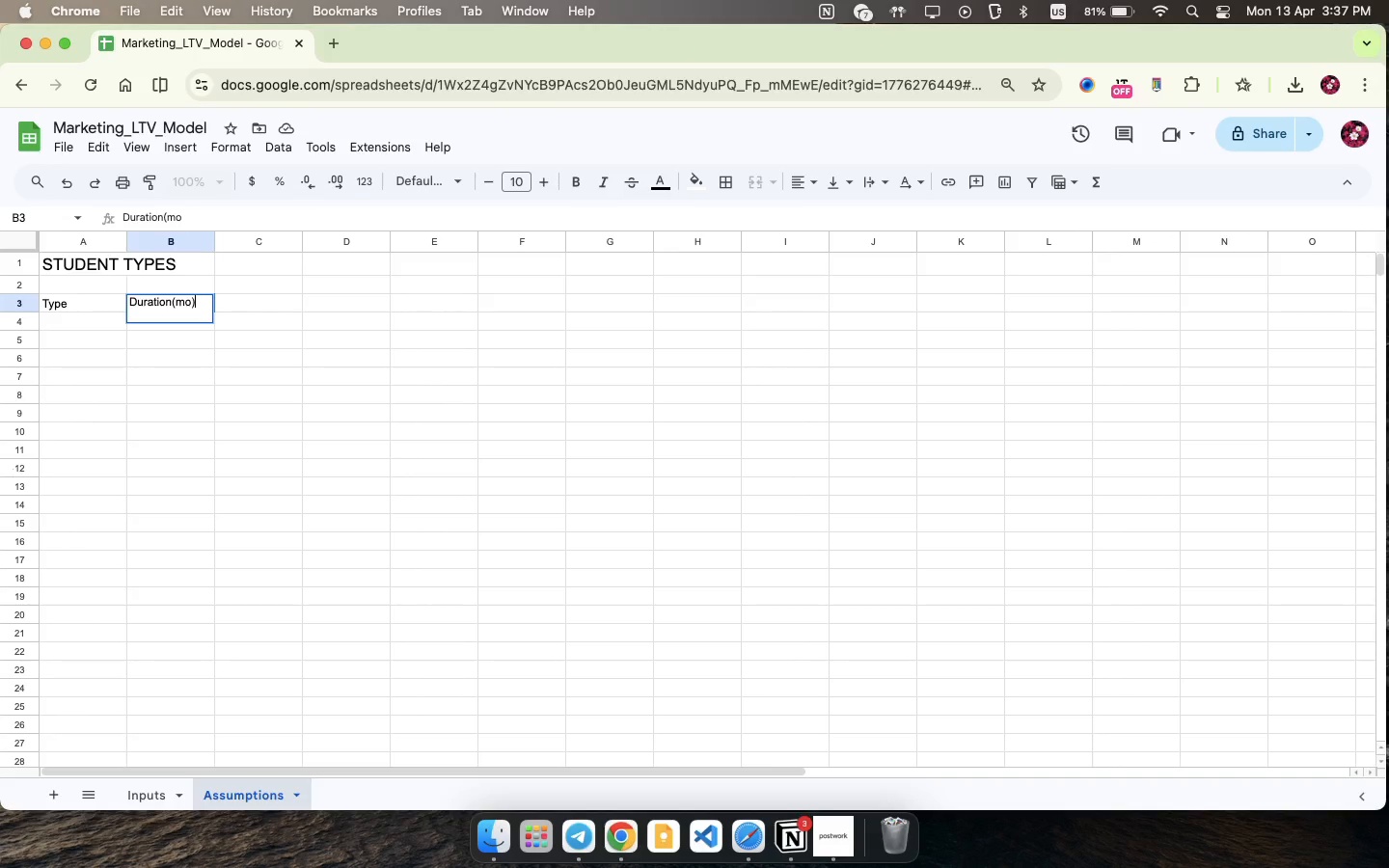 
key(ArrowRight)
 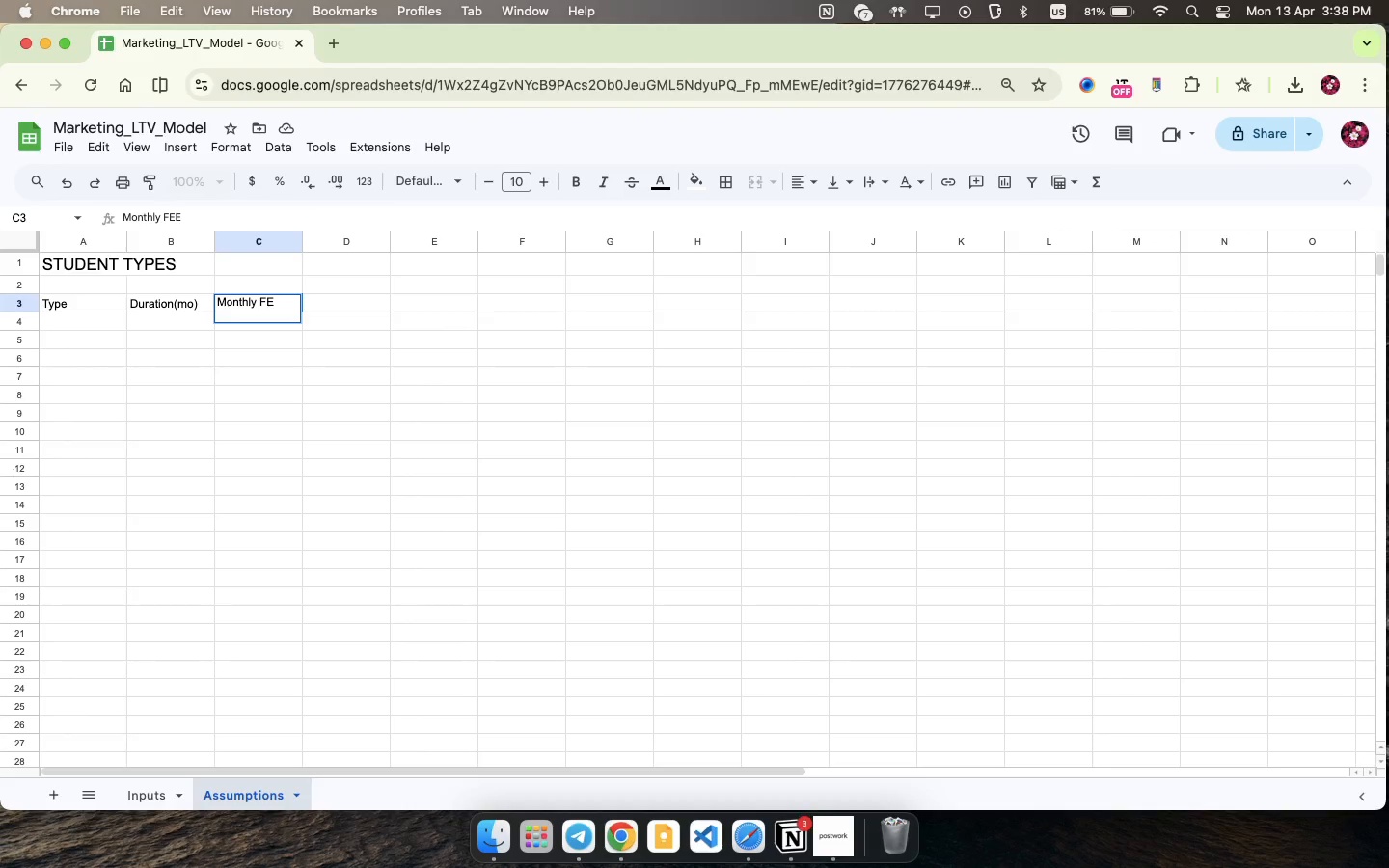 
type(Monthly FEE)
key(Backspace)
key(Backspace)
type(E)
key(Backspace)
type(ee )
 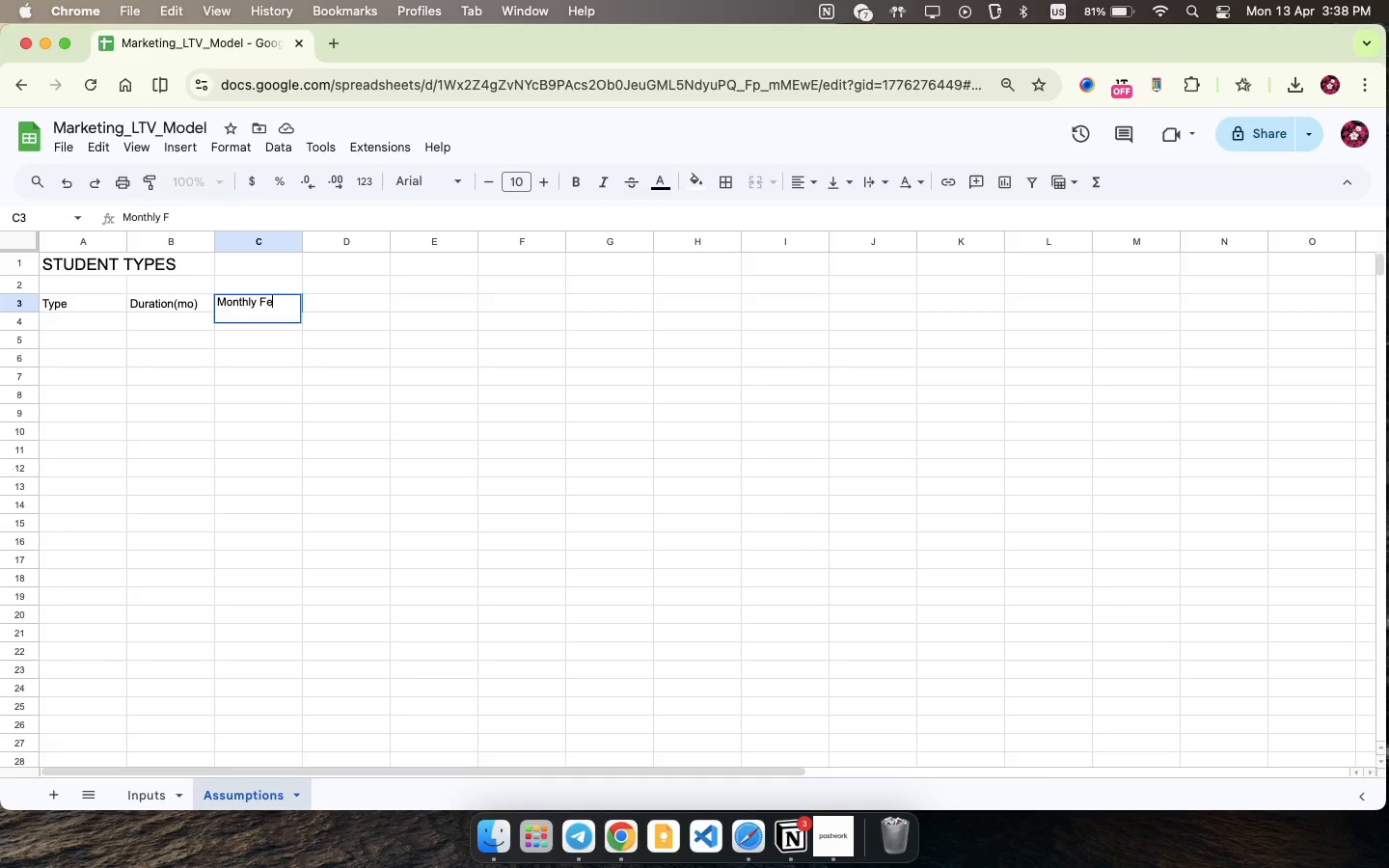 
key(ArrowRight)
 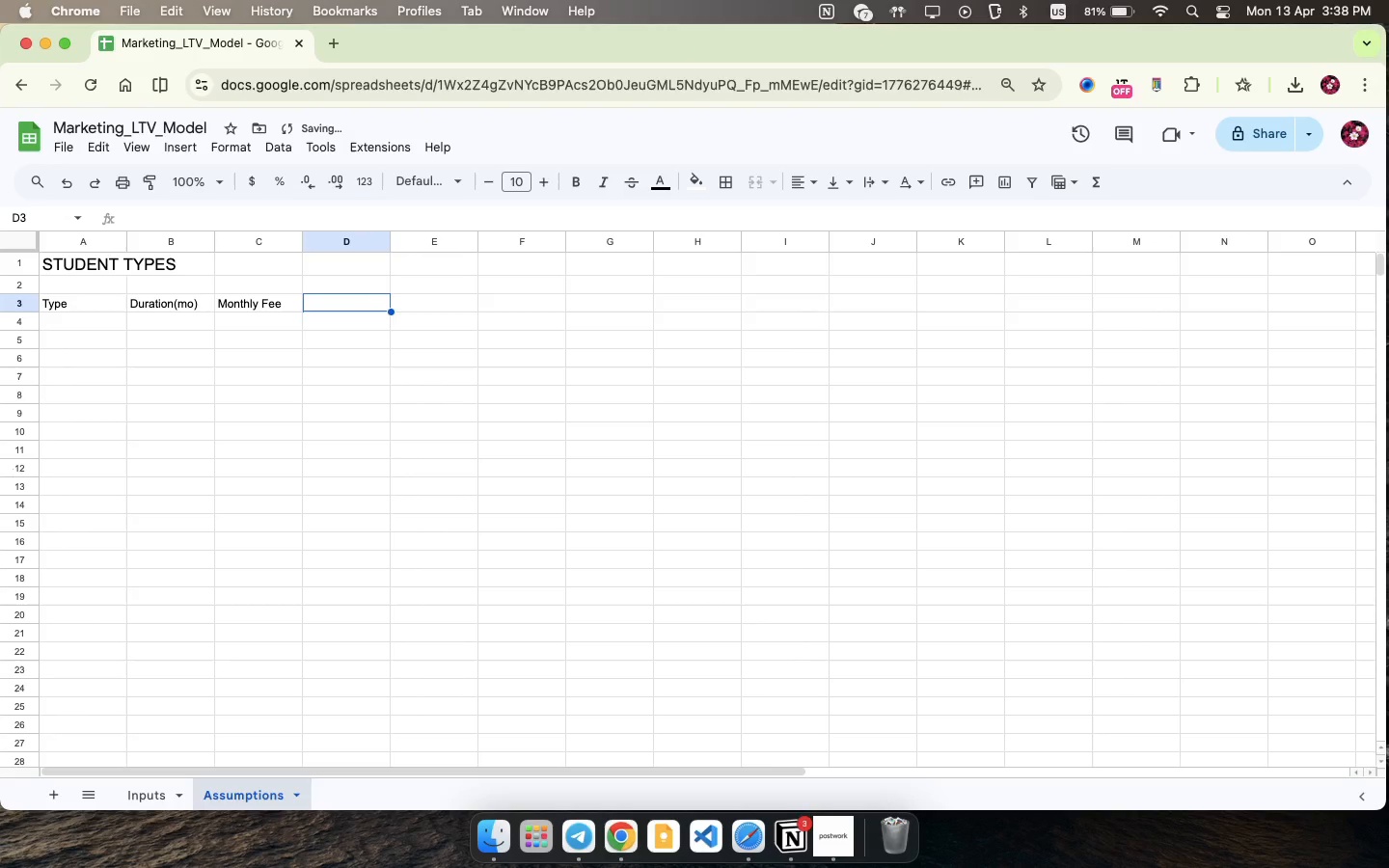 
type(Retention Rate )
 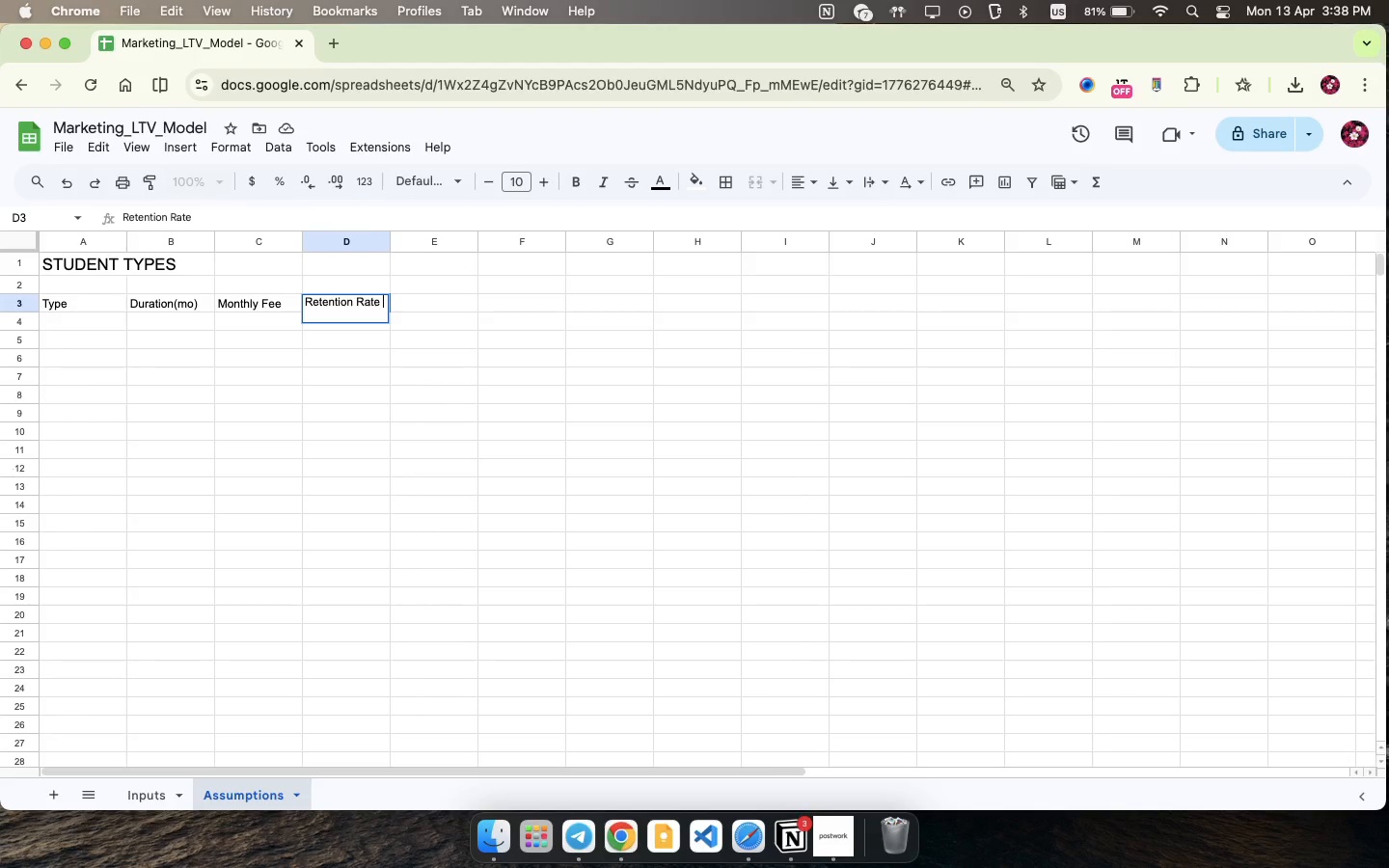 
wait(6.13)
 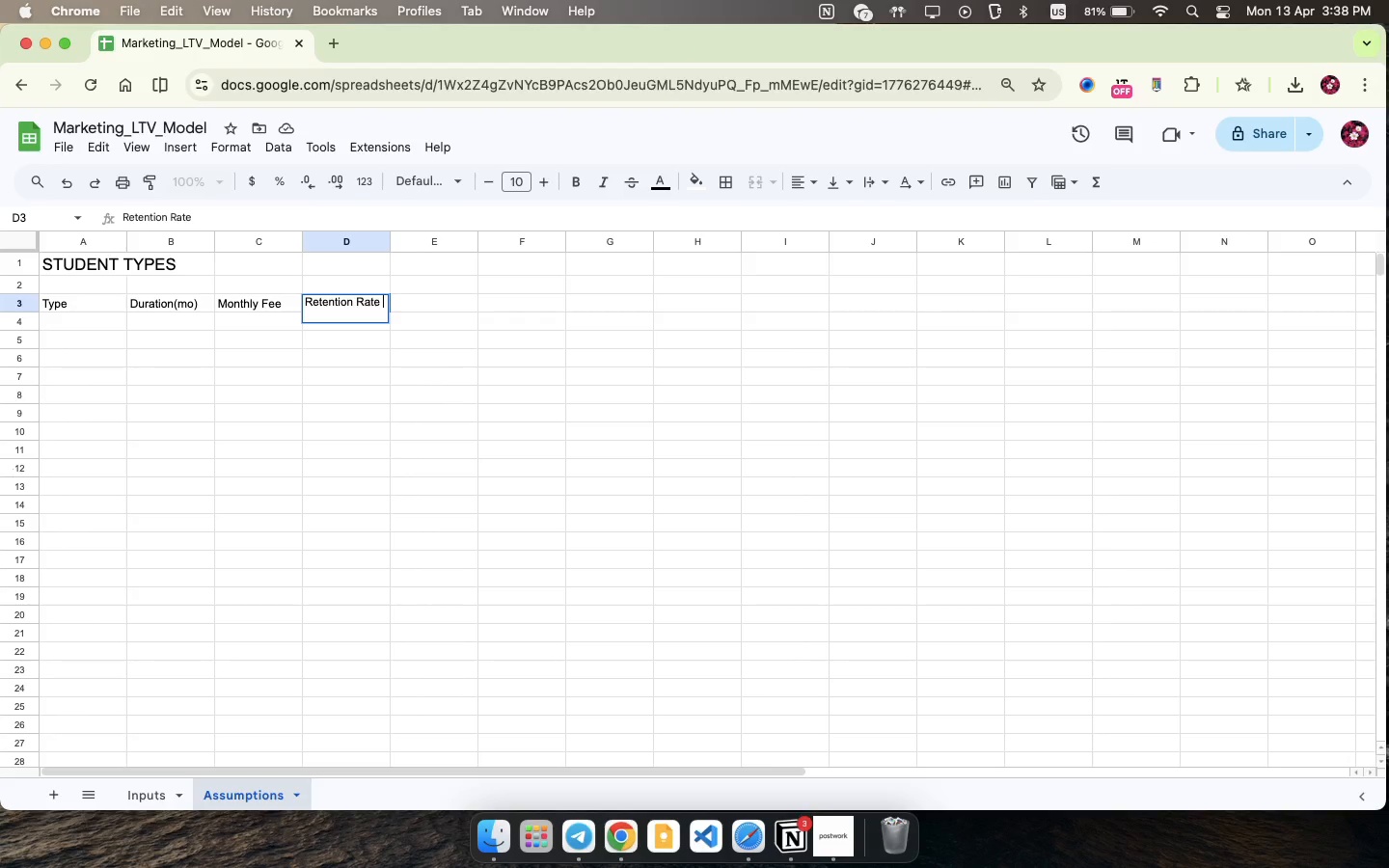 
key(ArrowRight)
 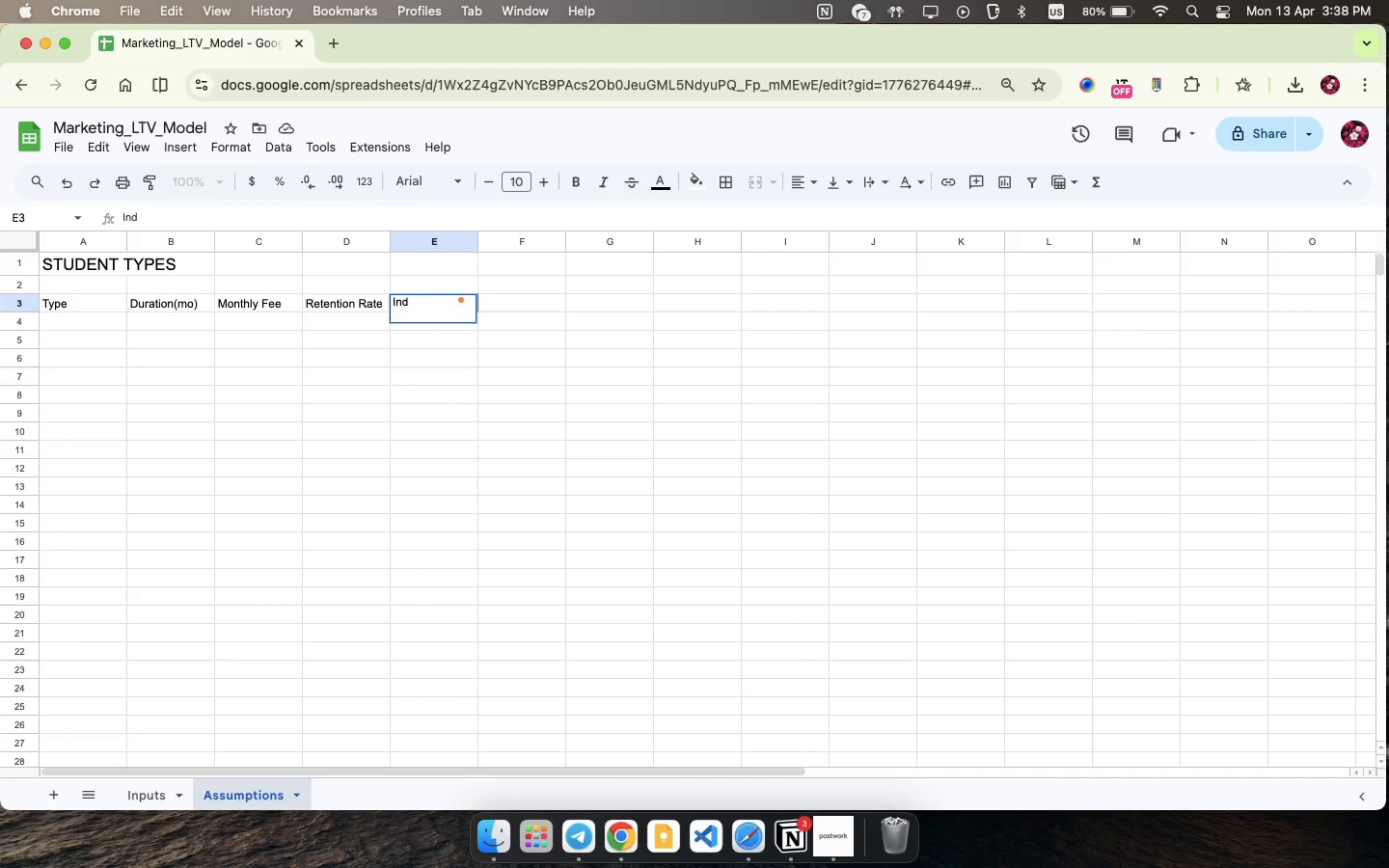 
type(Indv)
key(Backspace)
 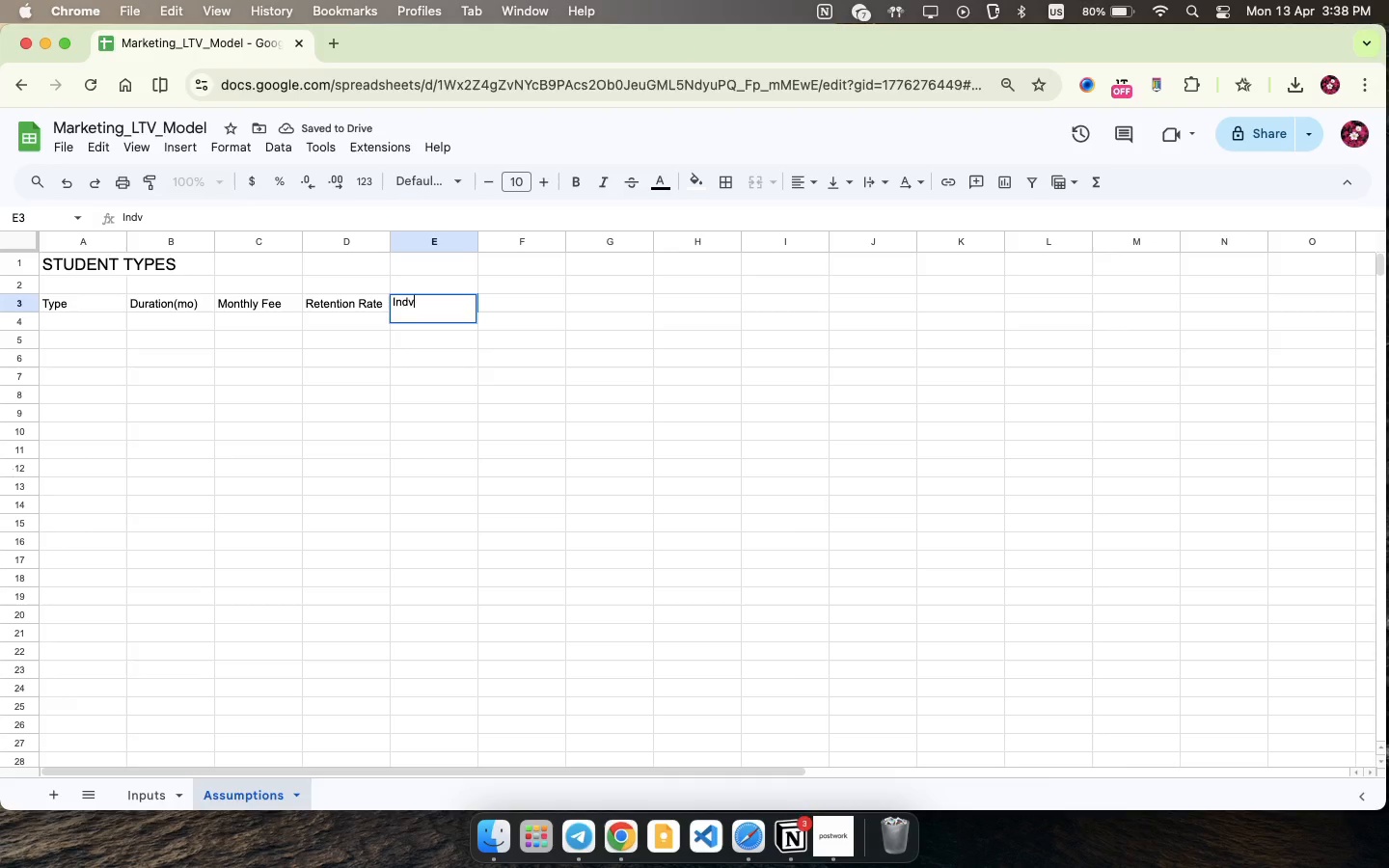 
wait(8.73)
 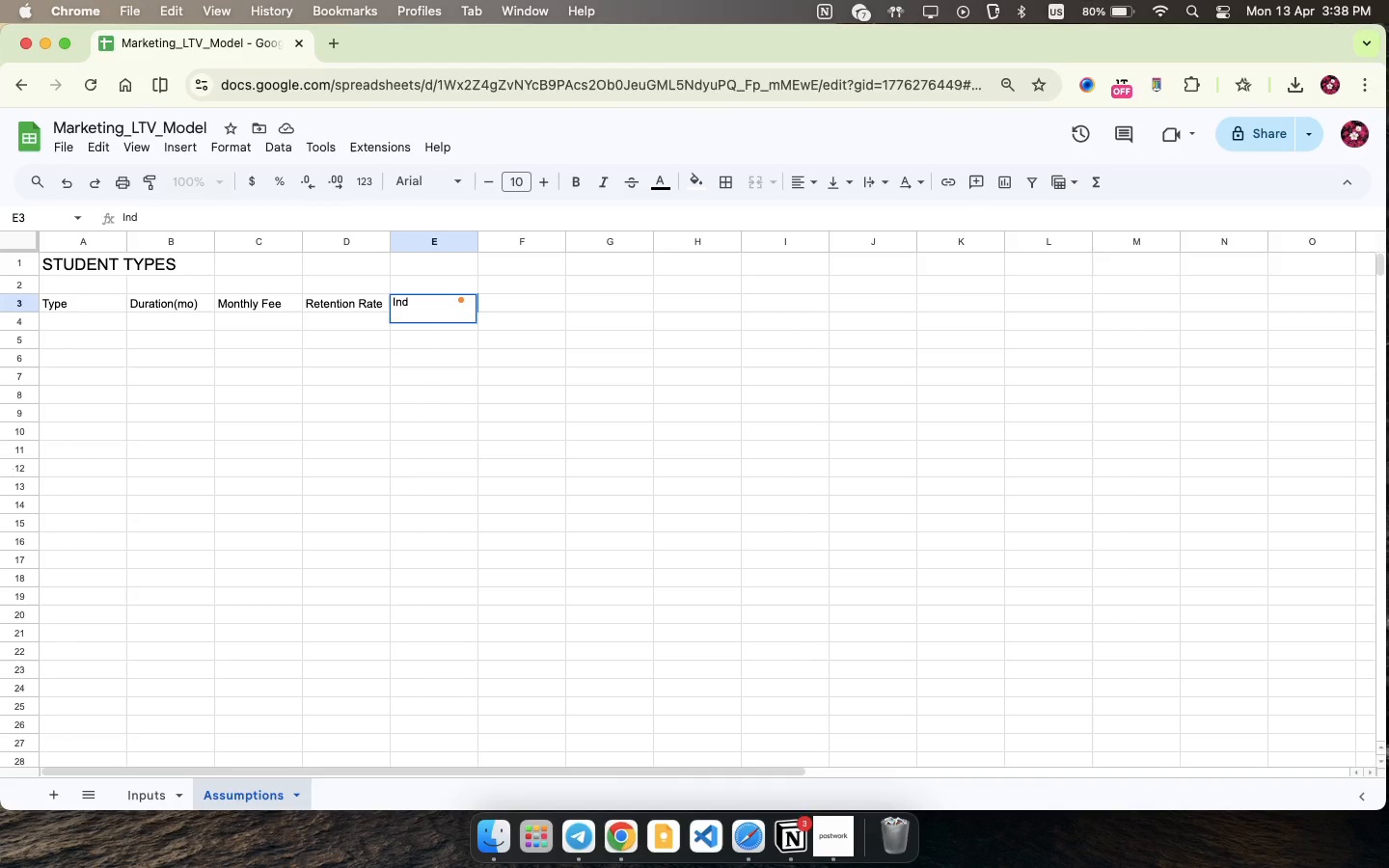 
type(ividual LTV )
 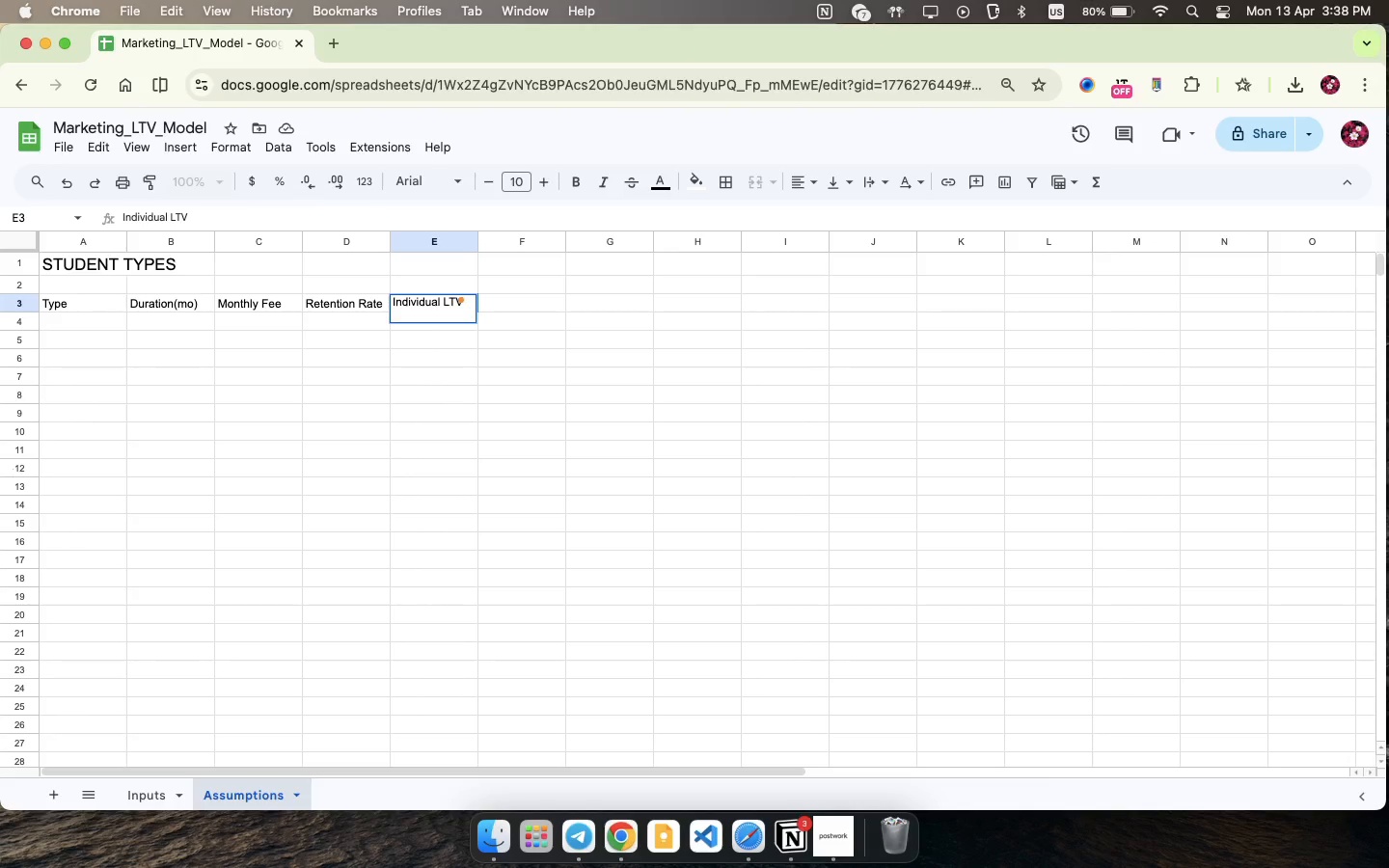 
left_click_drag(start_coordinate=[50, 302], to_coordinate=[462, 302])
 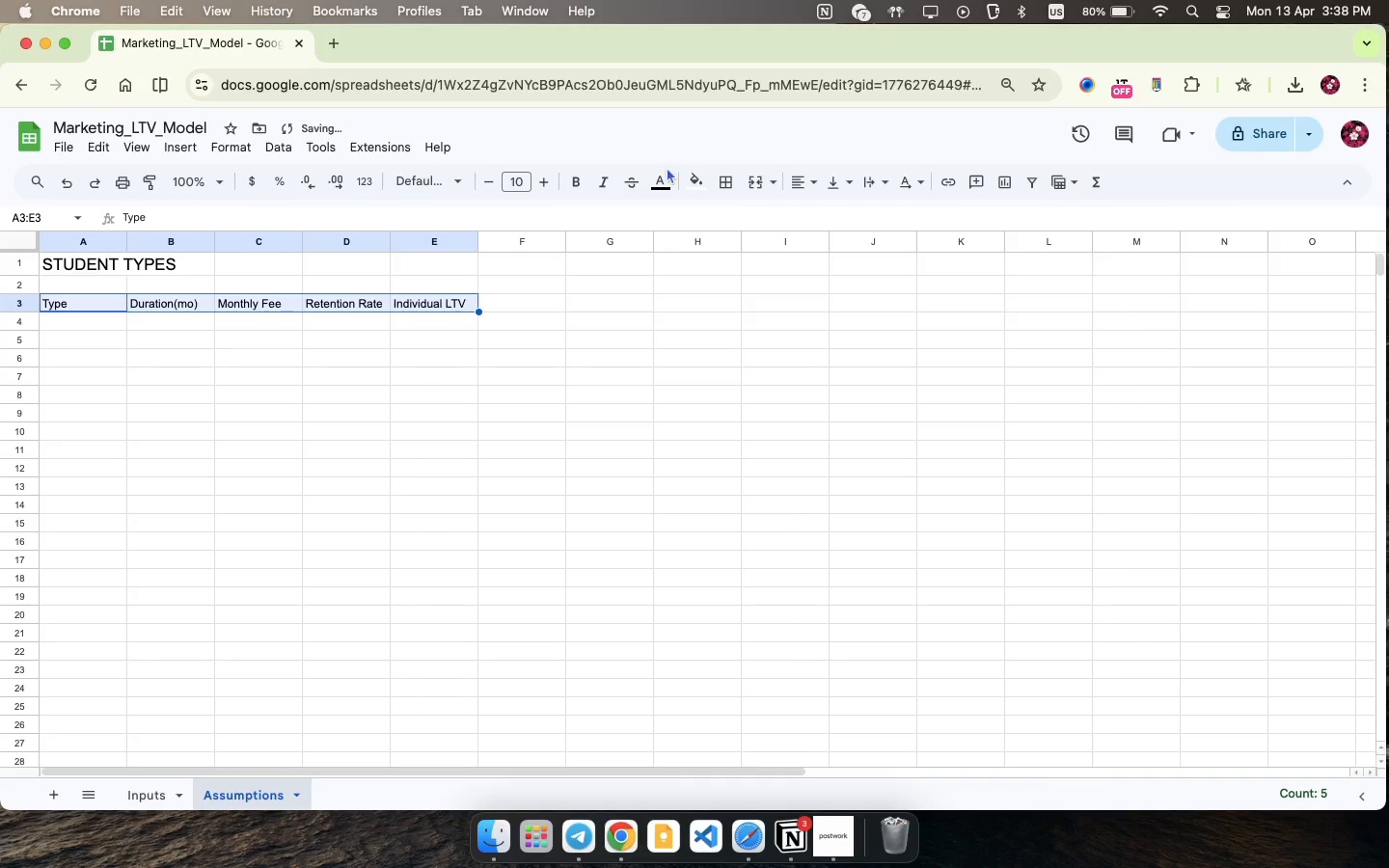 
left_click([693, 175])
 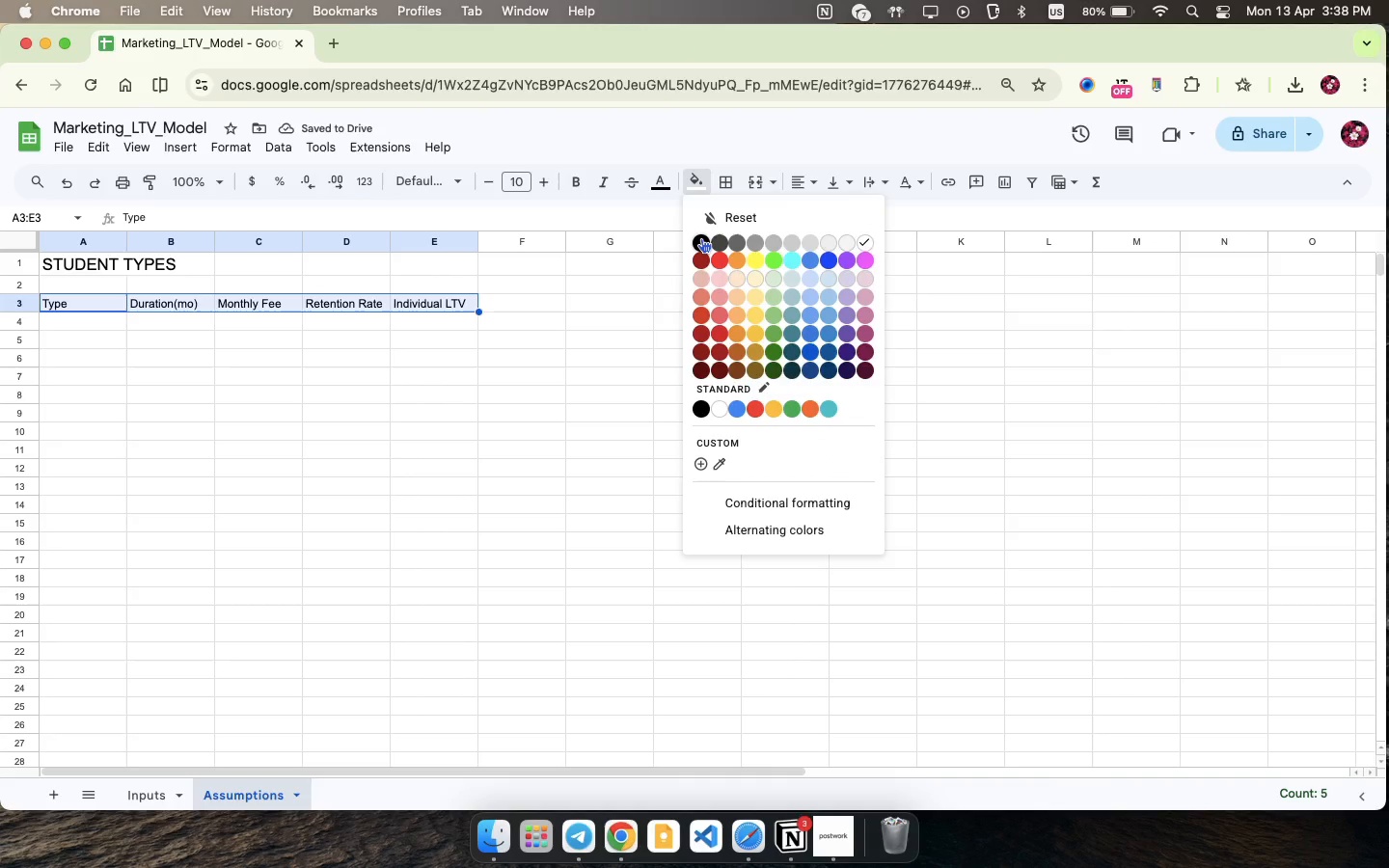 
left_click([701, 238])
 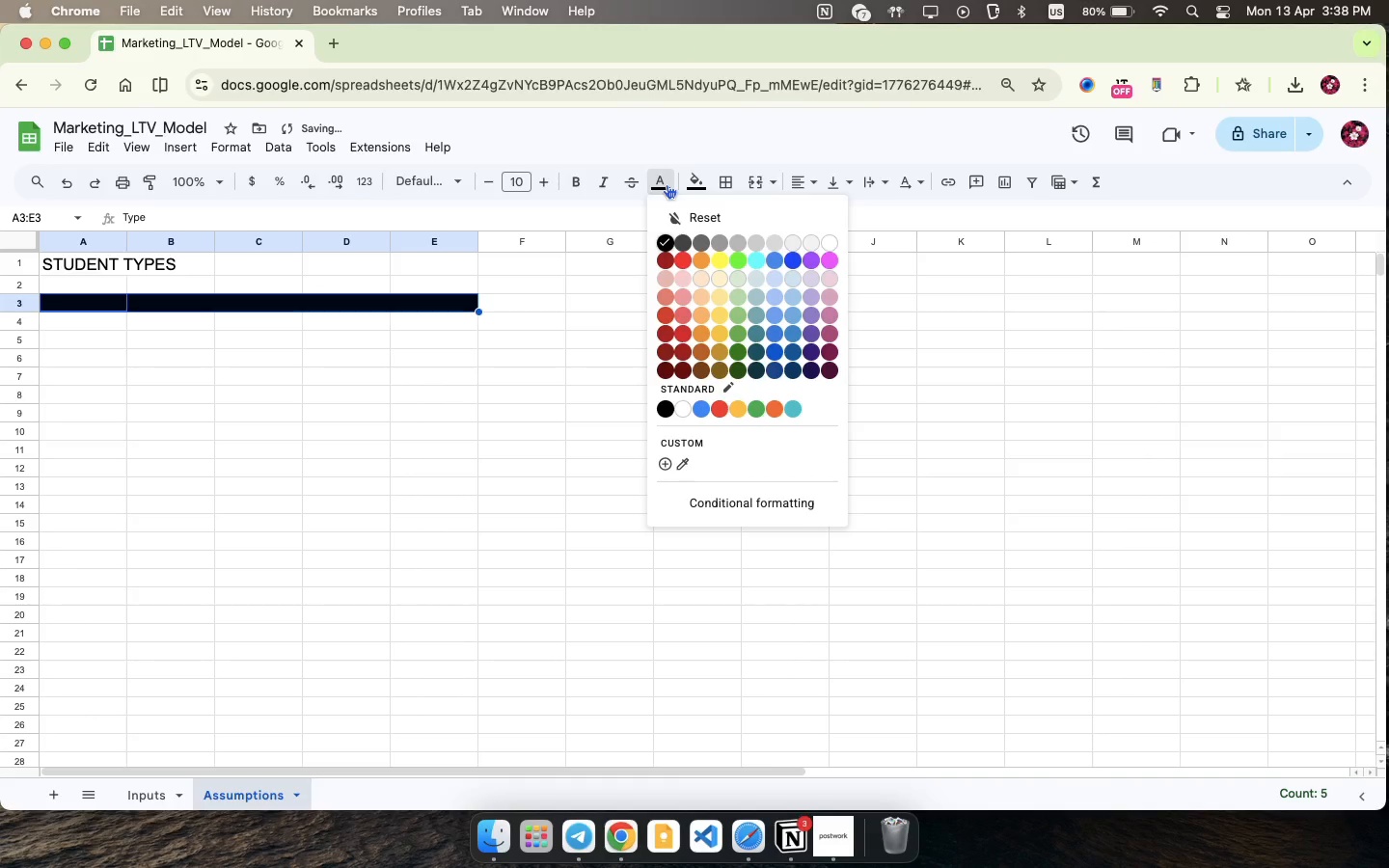 
left_click([667, 184])
 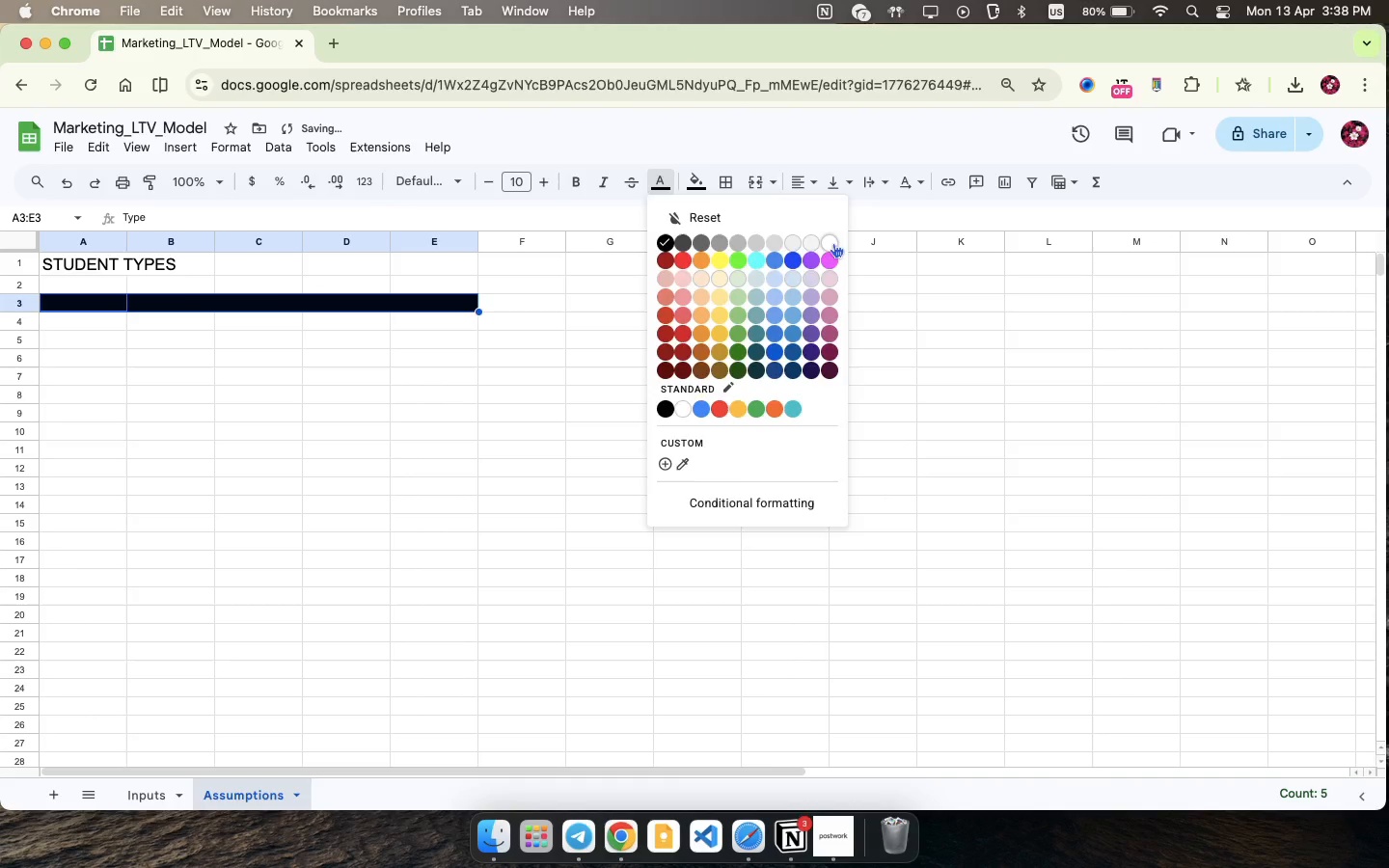 
left_click([833, 243])
 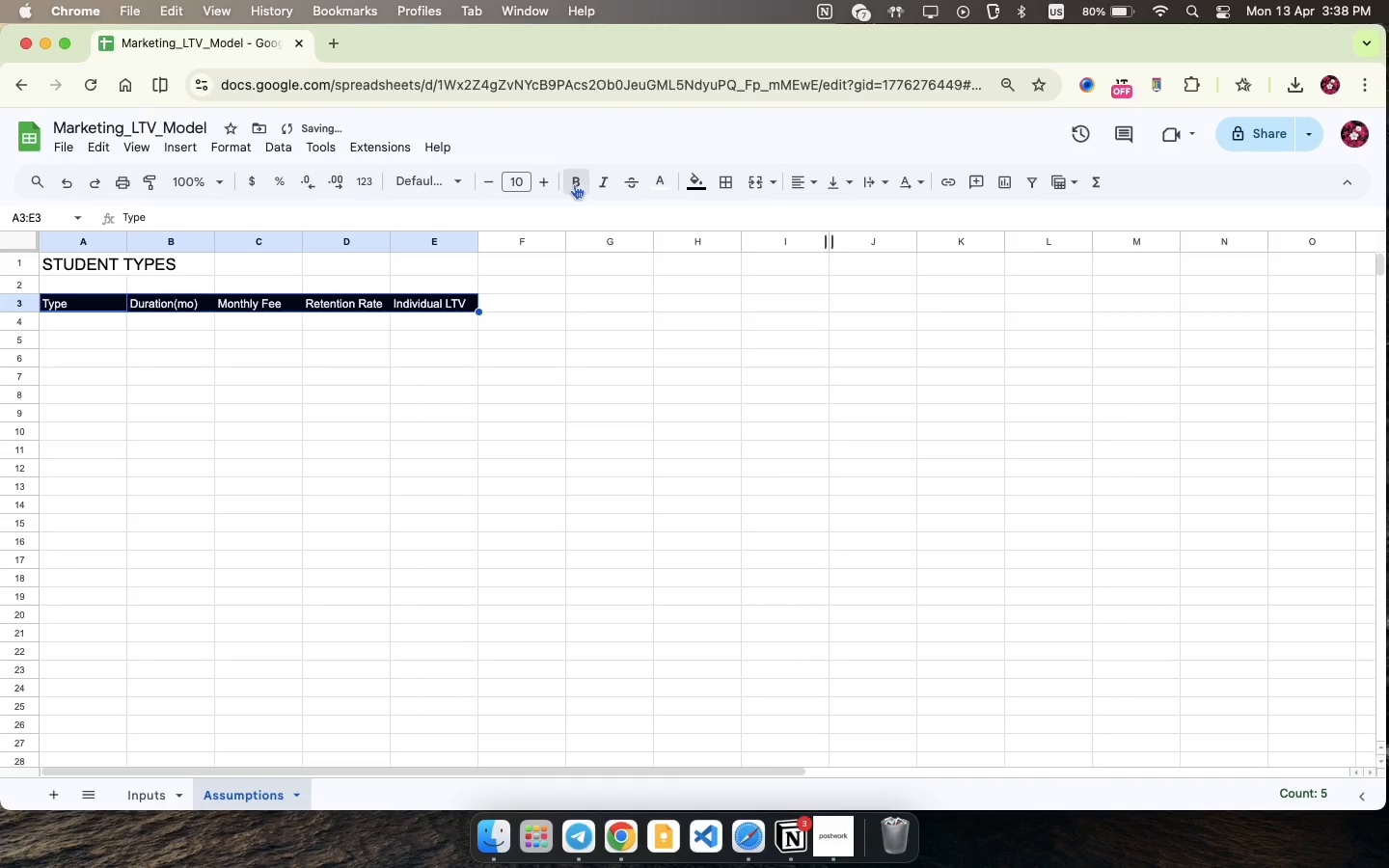 
left_click([574, 184])
 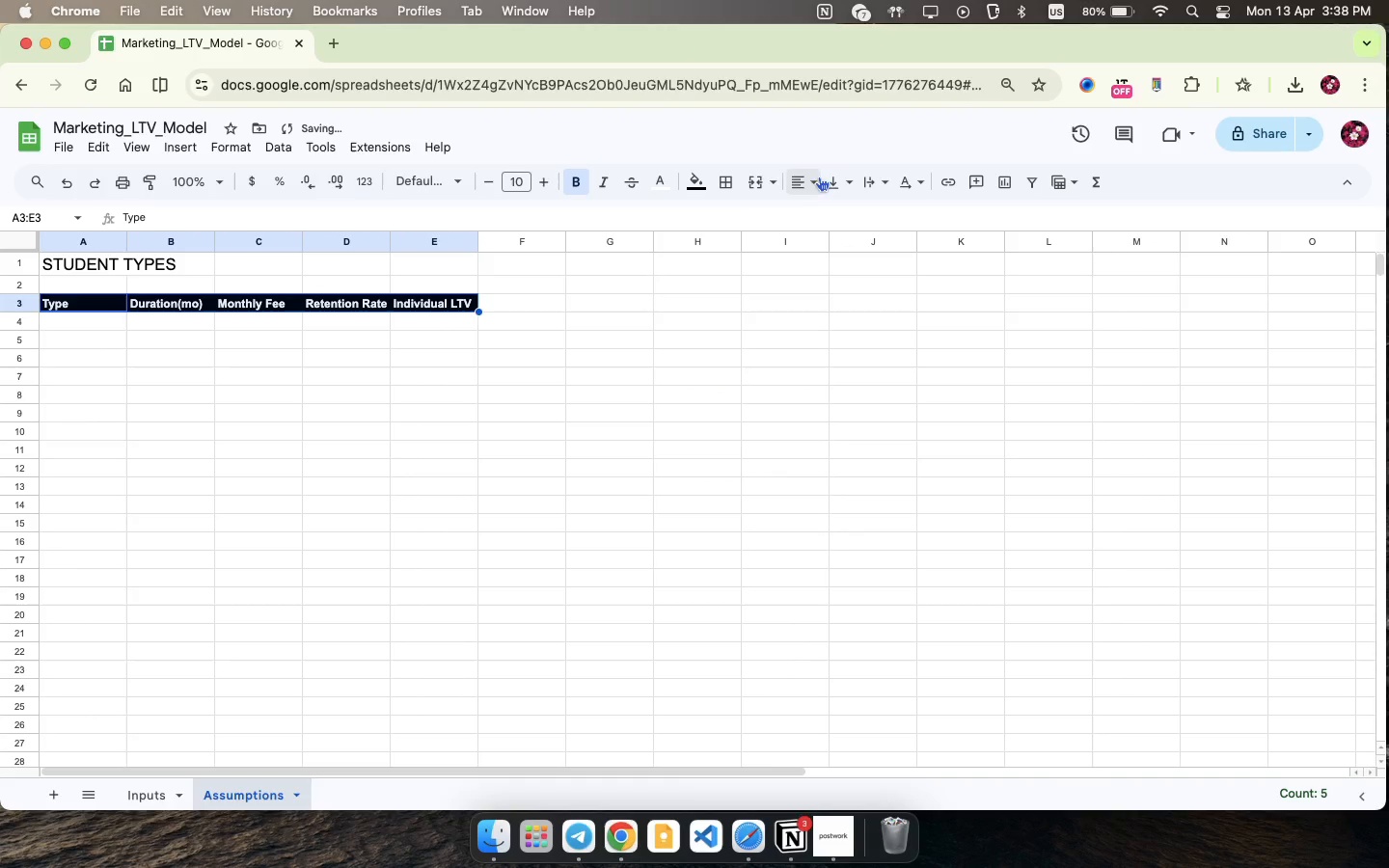 
left_click([800, 179])
 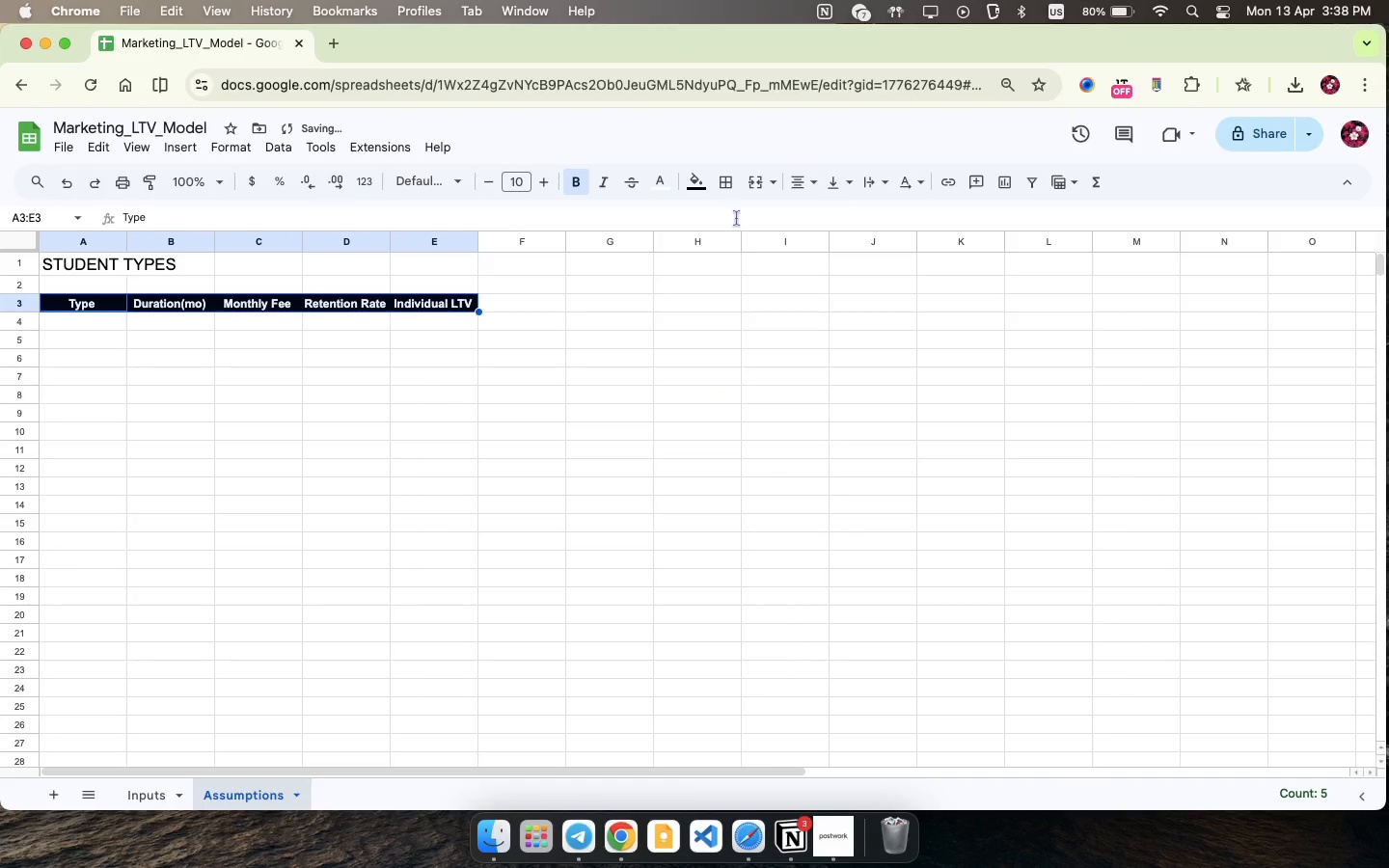 
left_click([831, 213])
 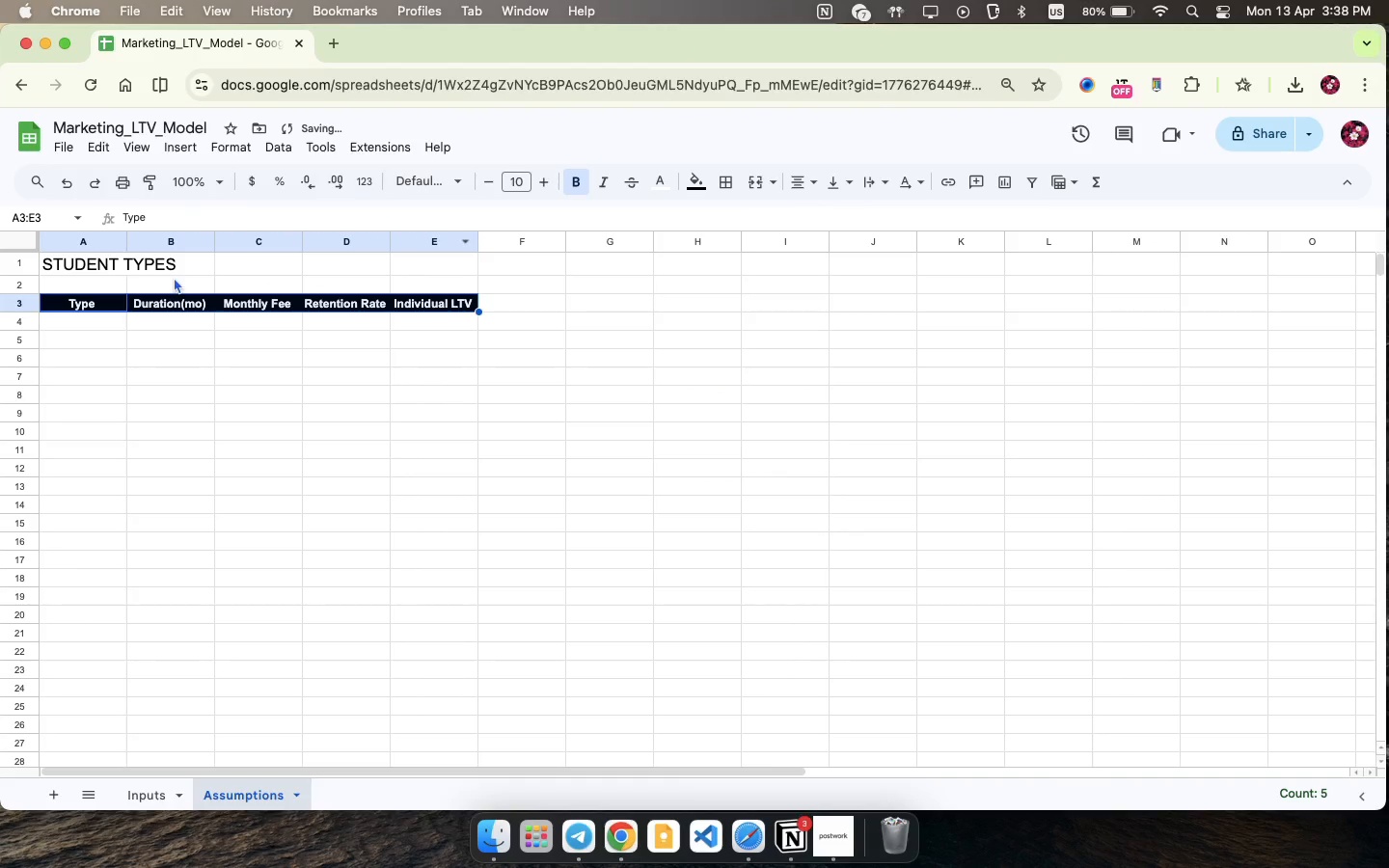 
key(Meta+CommandLeft)
 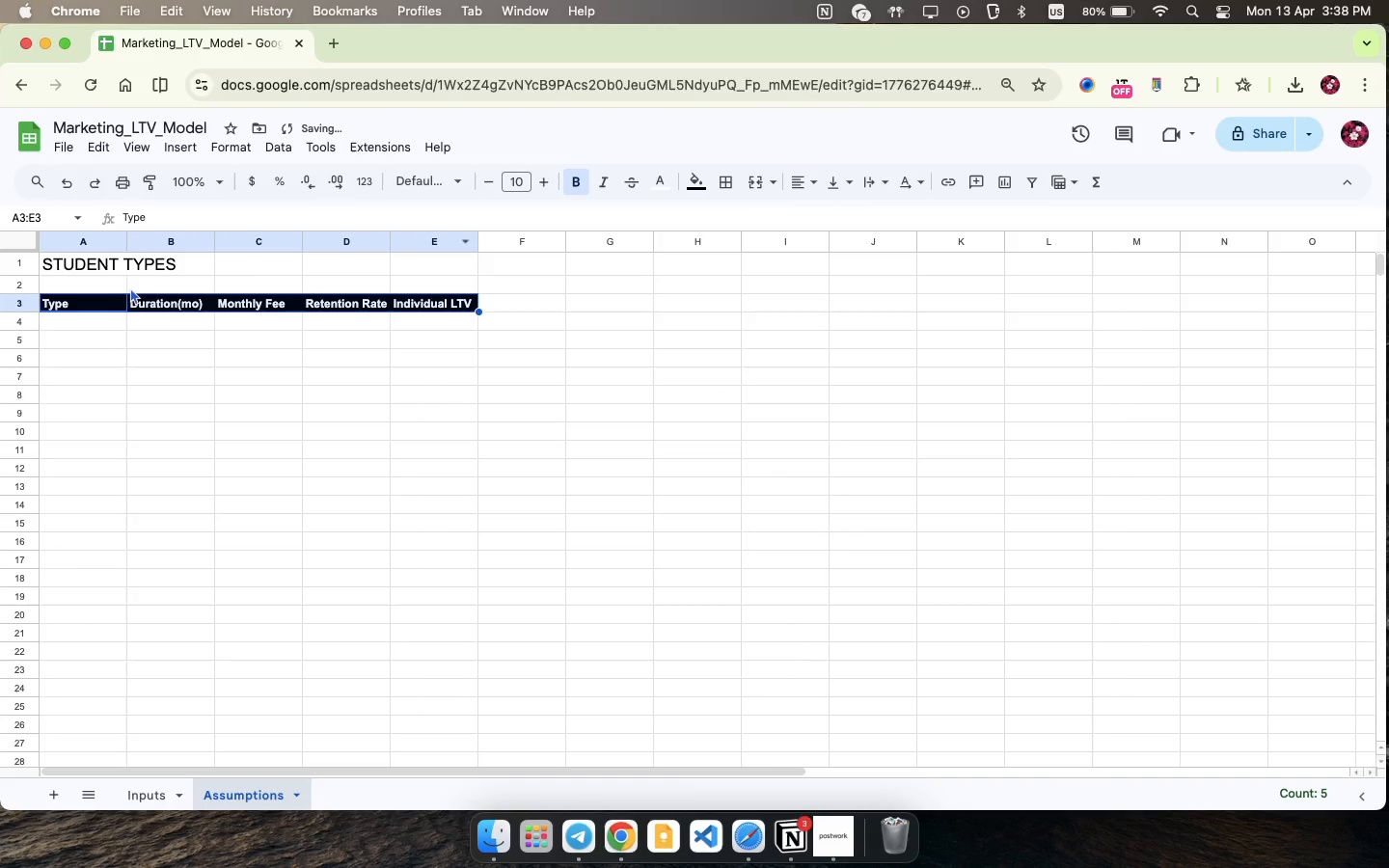 
key(Meta+Z)
 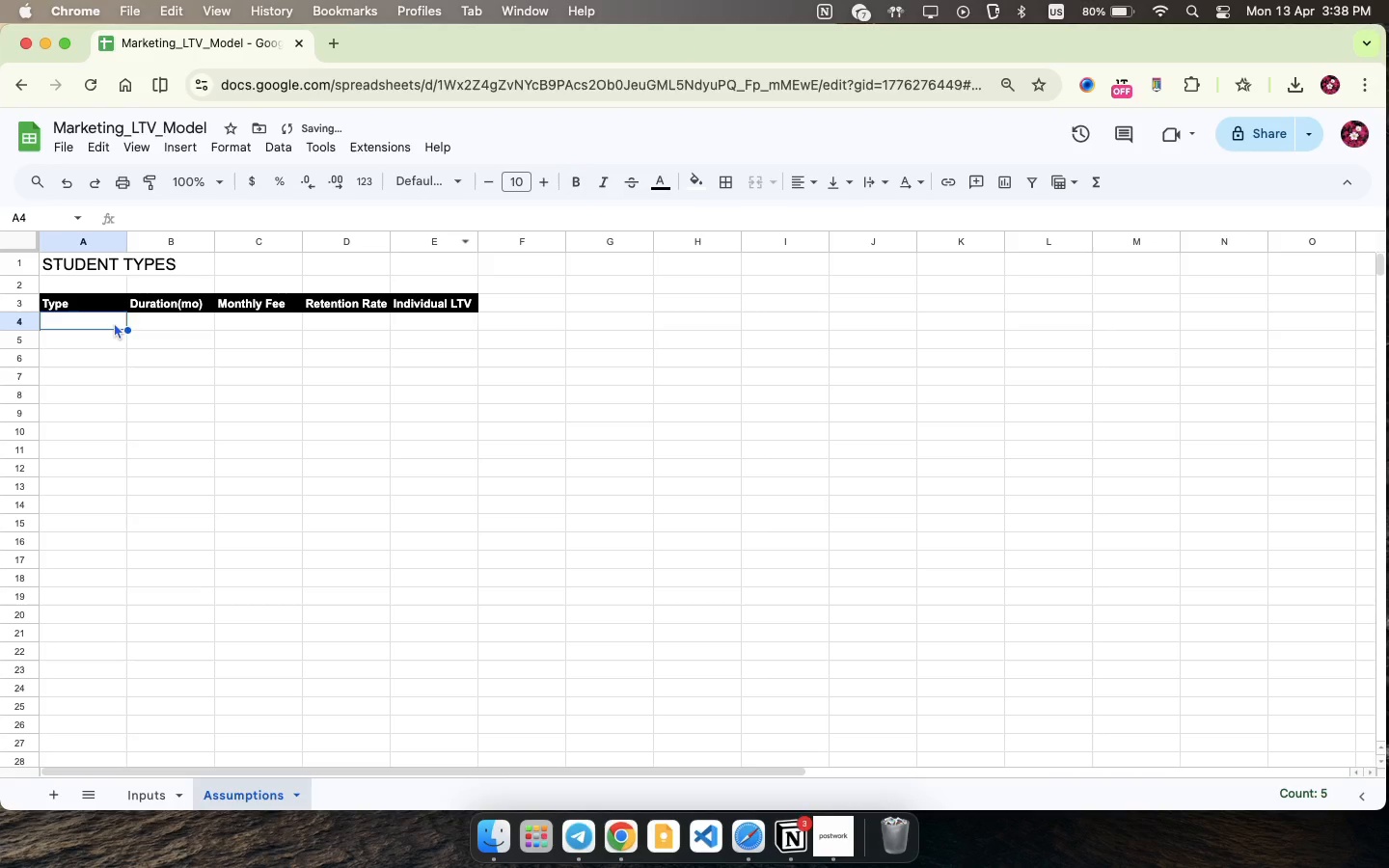 
left_click([115, 322])
 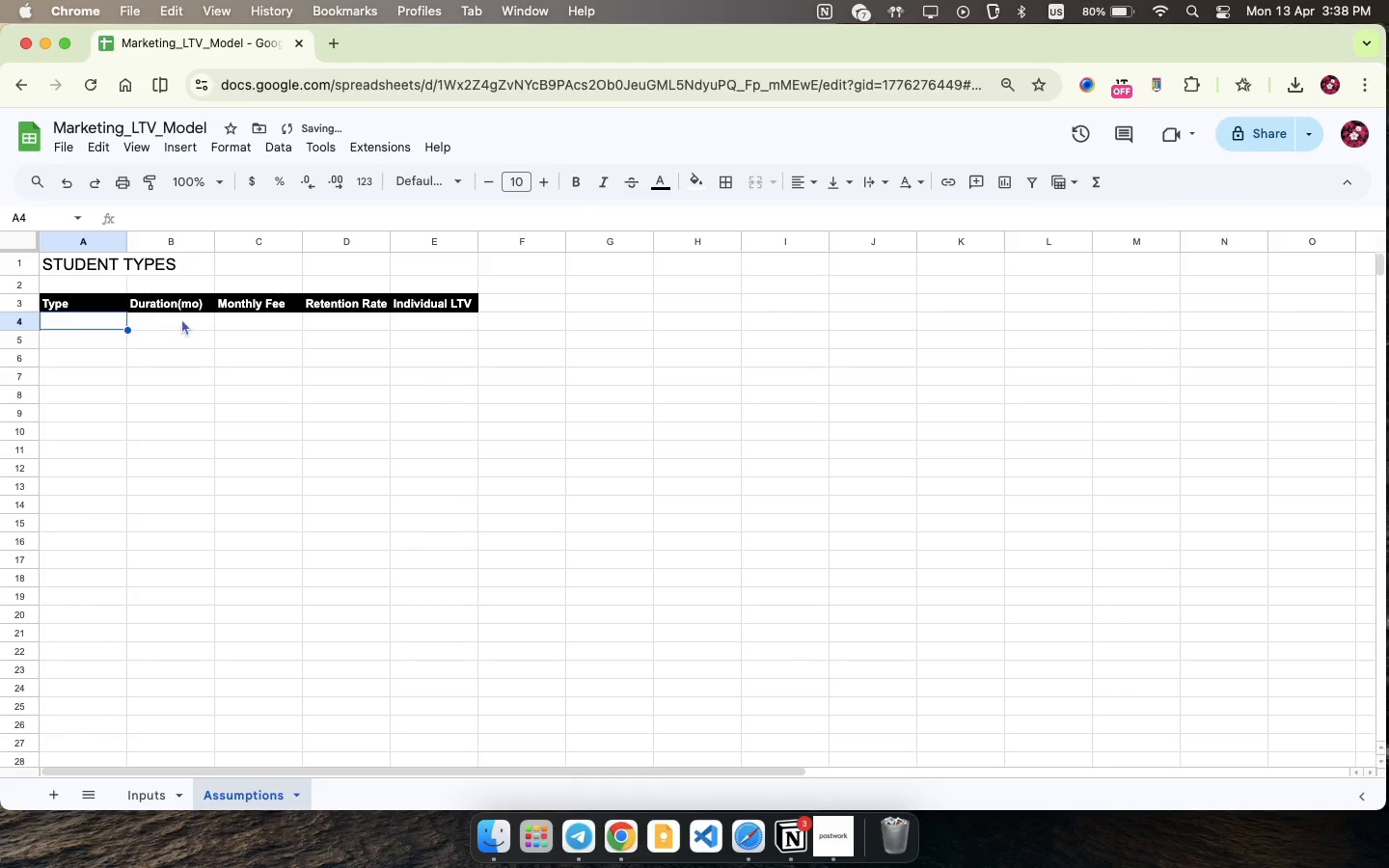 
type(Sprint )
 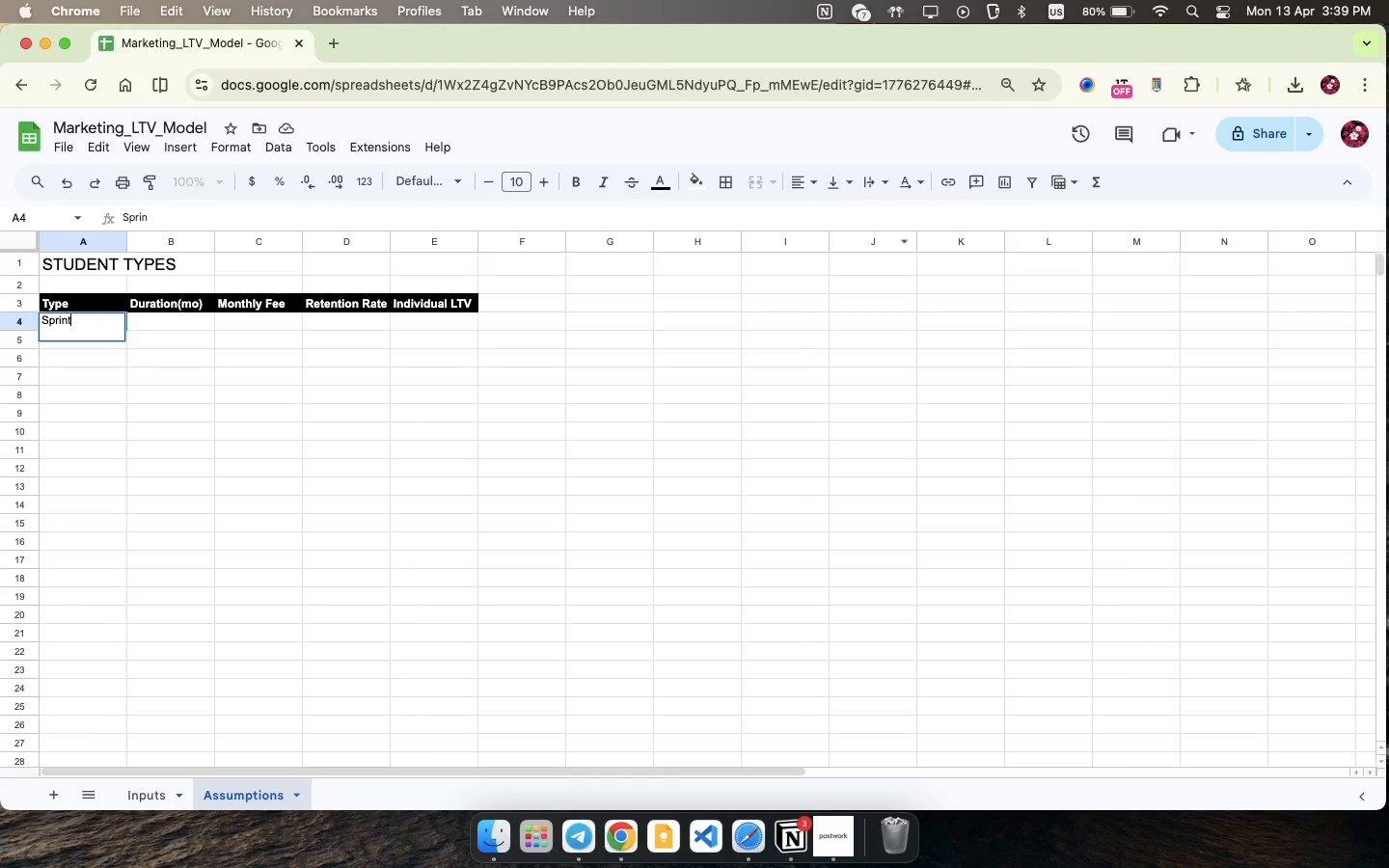 
key(ArrowDown)
 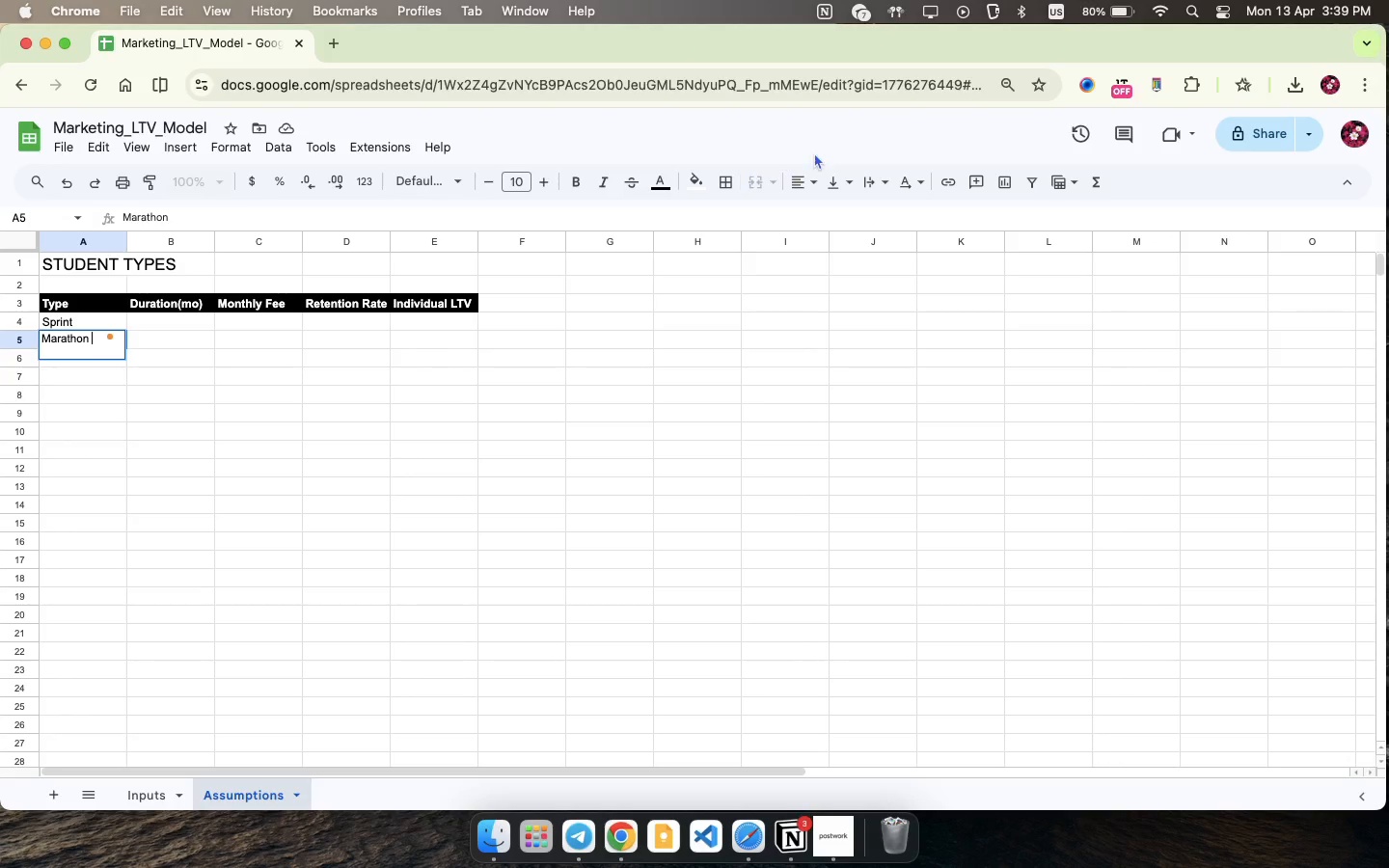 
type(Marathon )
 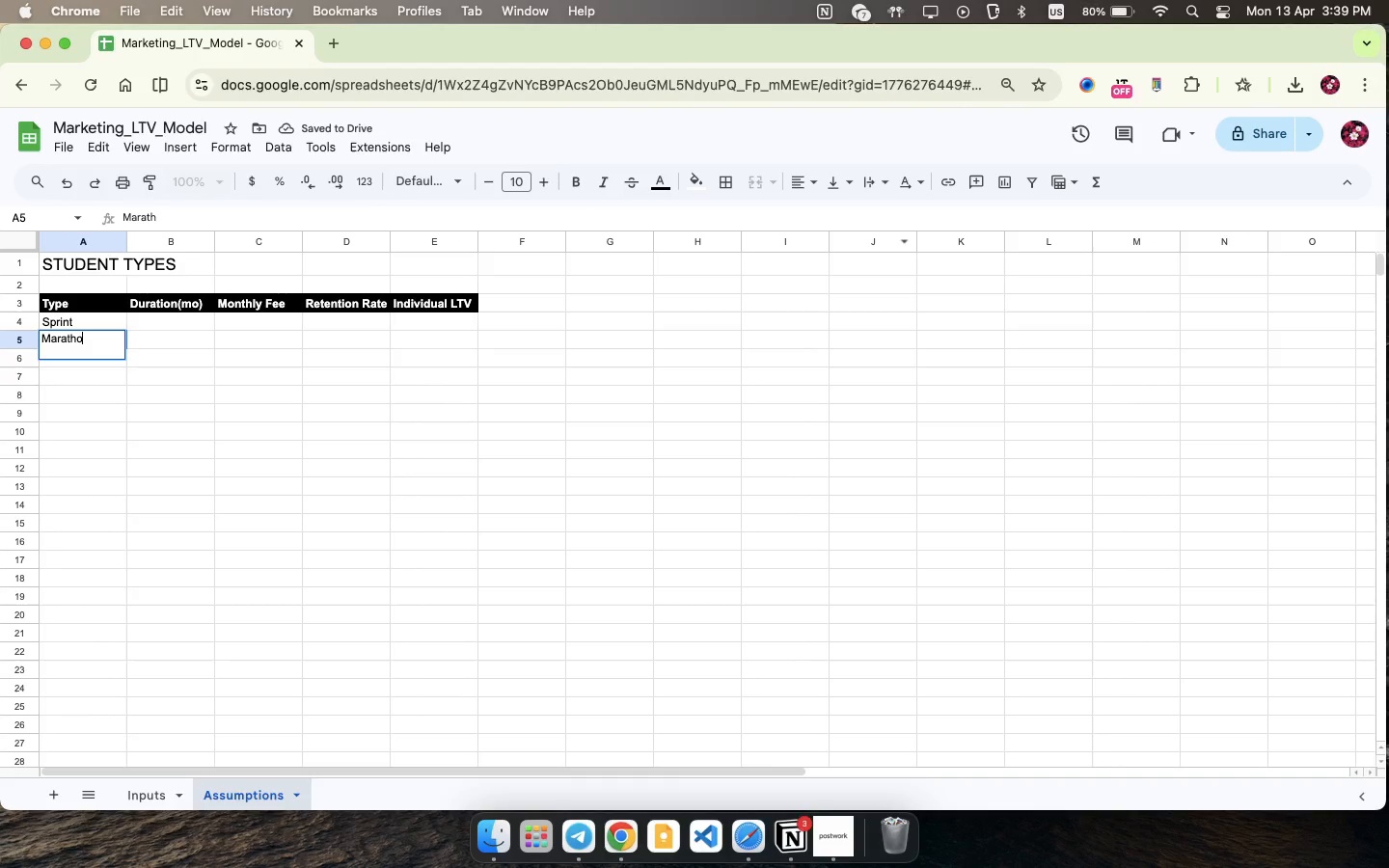 
left_click([200, 324])
 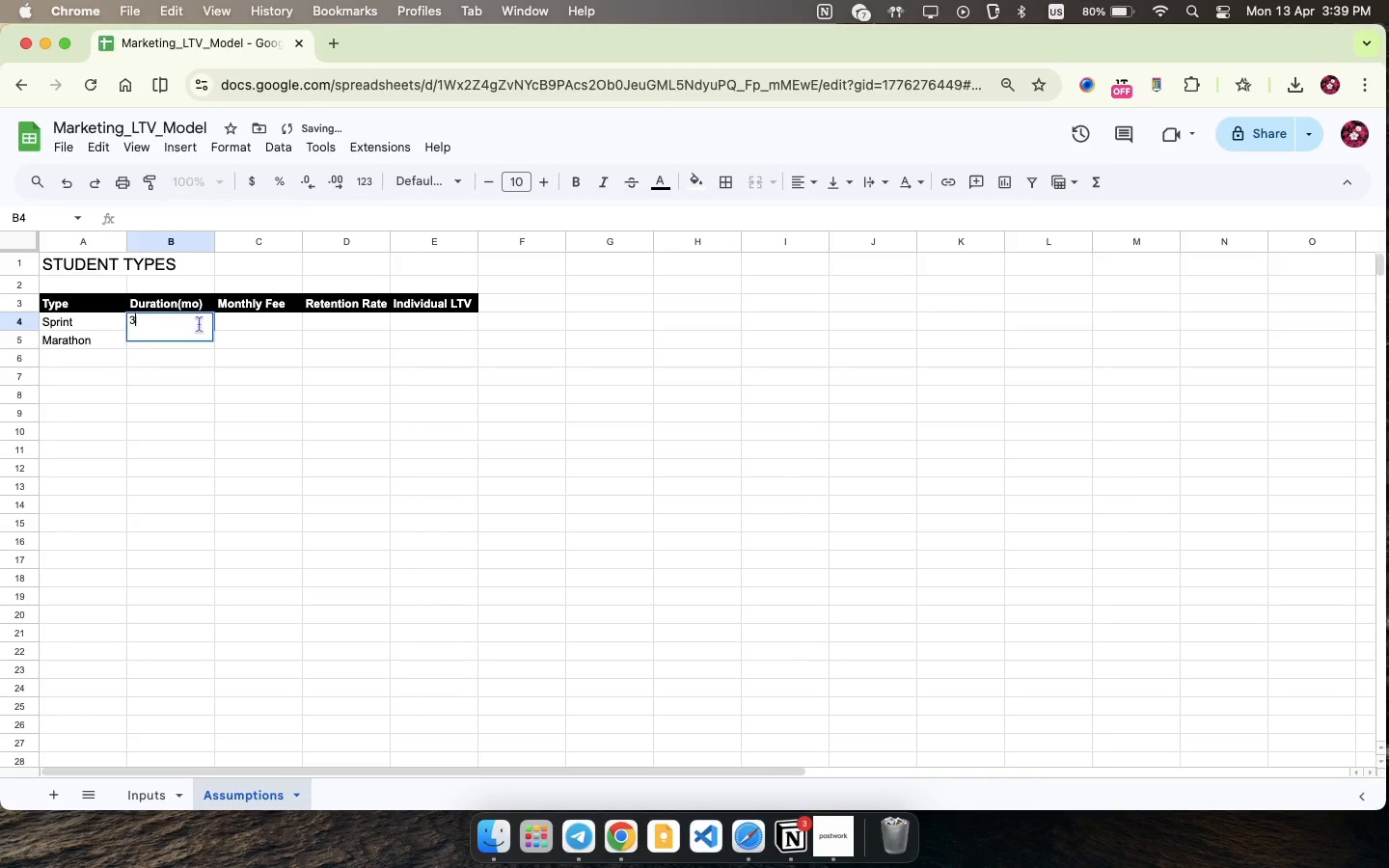 
key(3)
 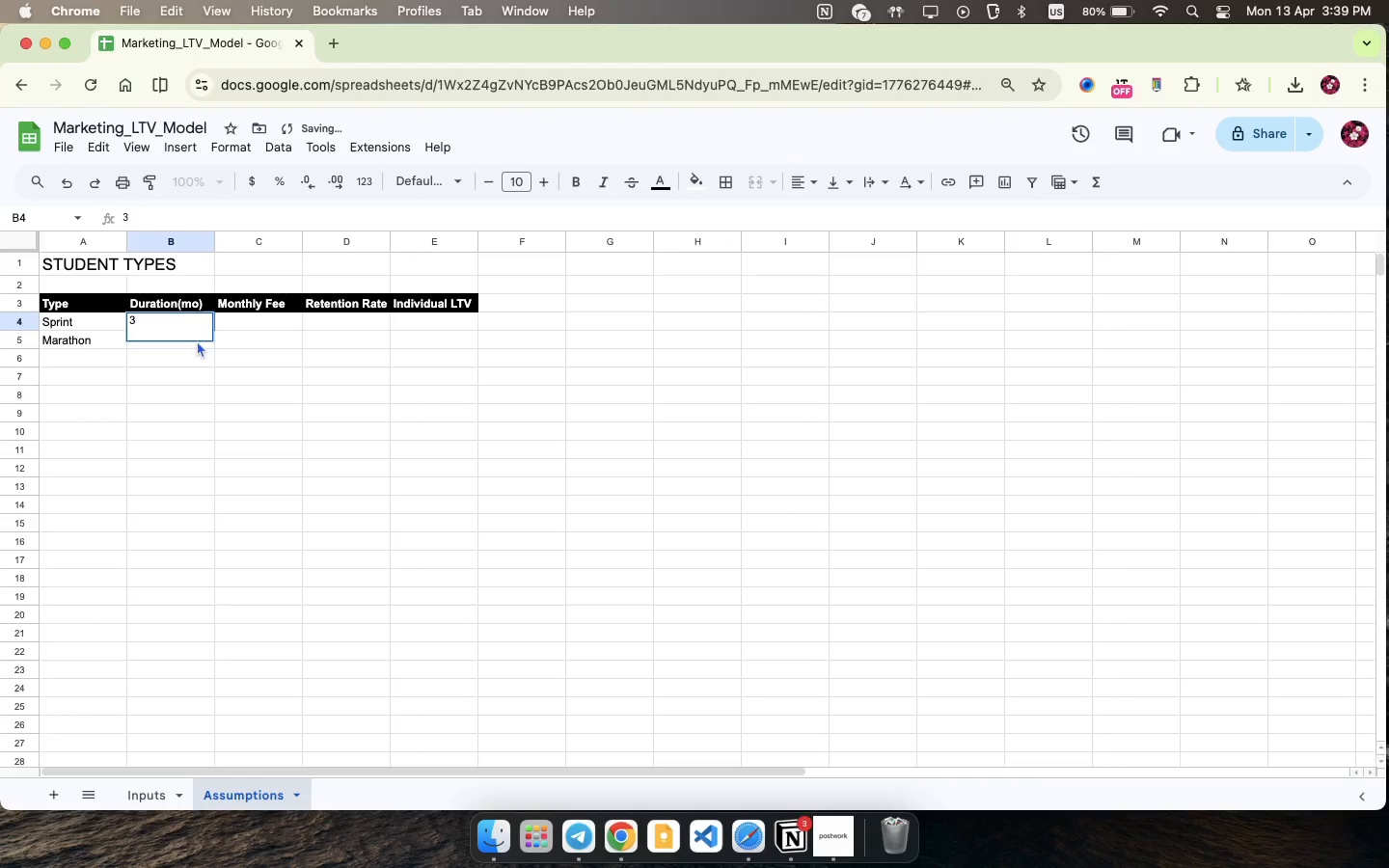 
left_click([197, 340])
 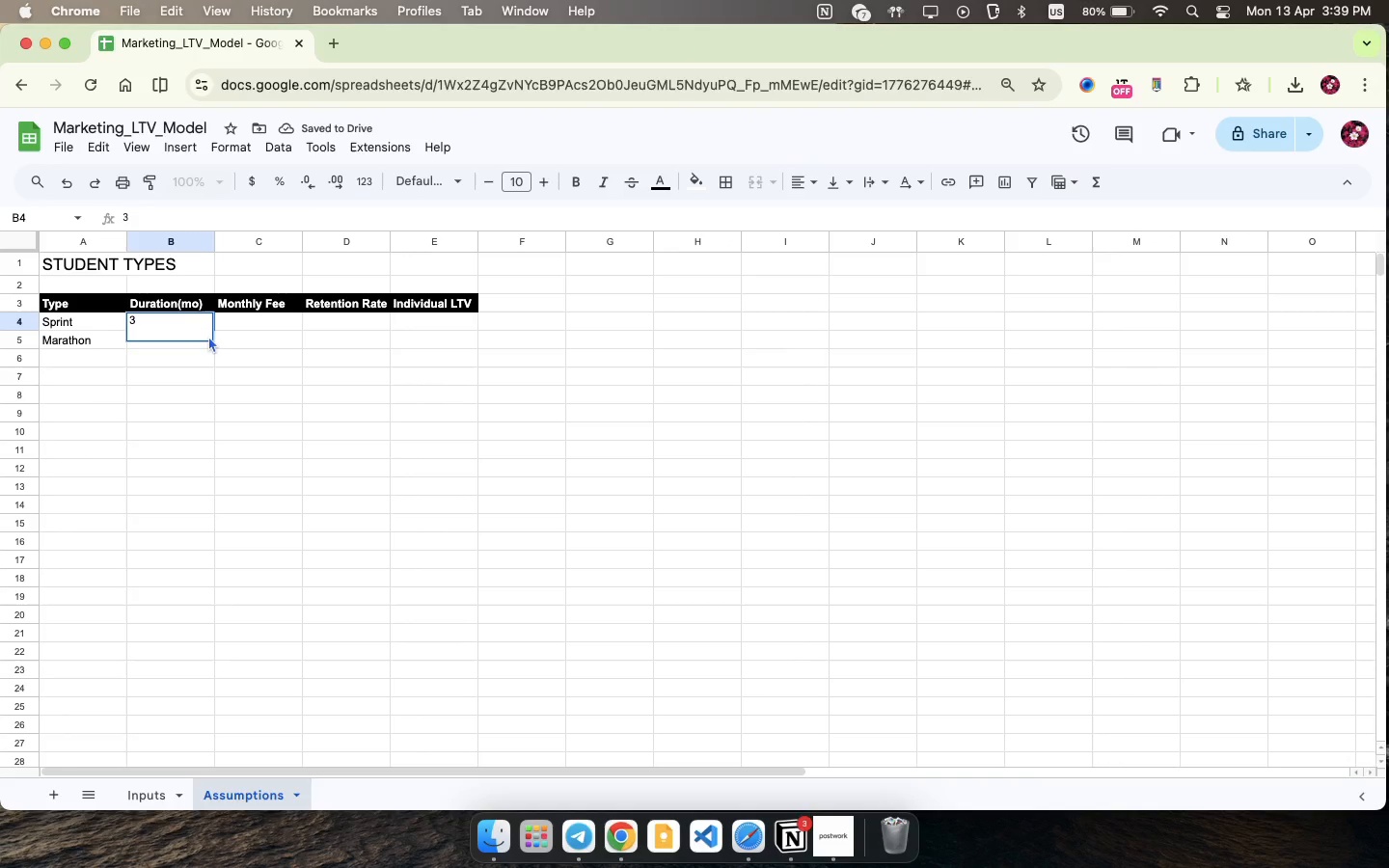 
key(ArrowDown)
 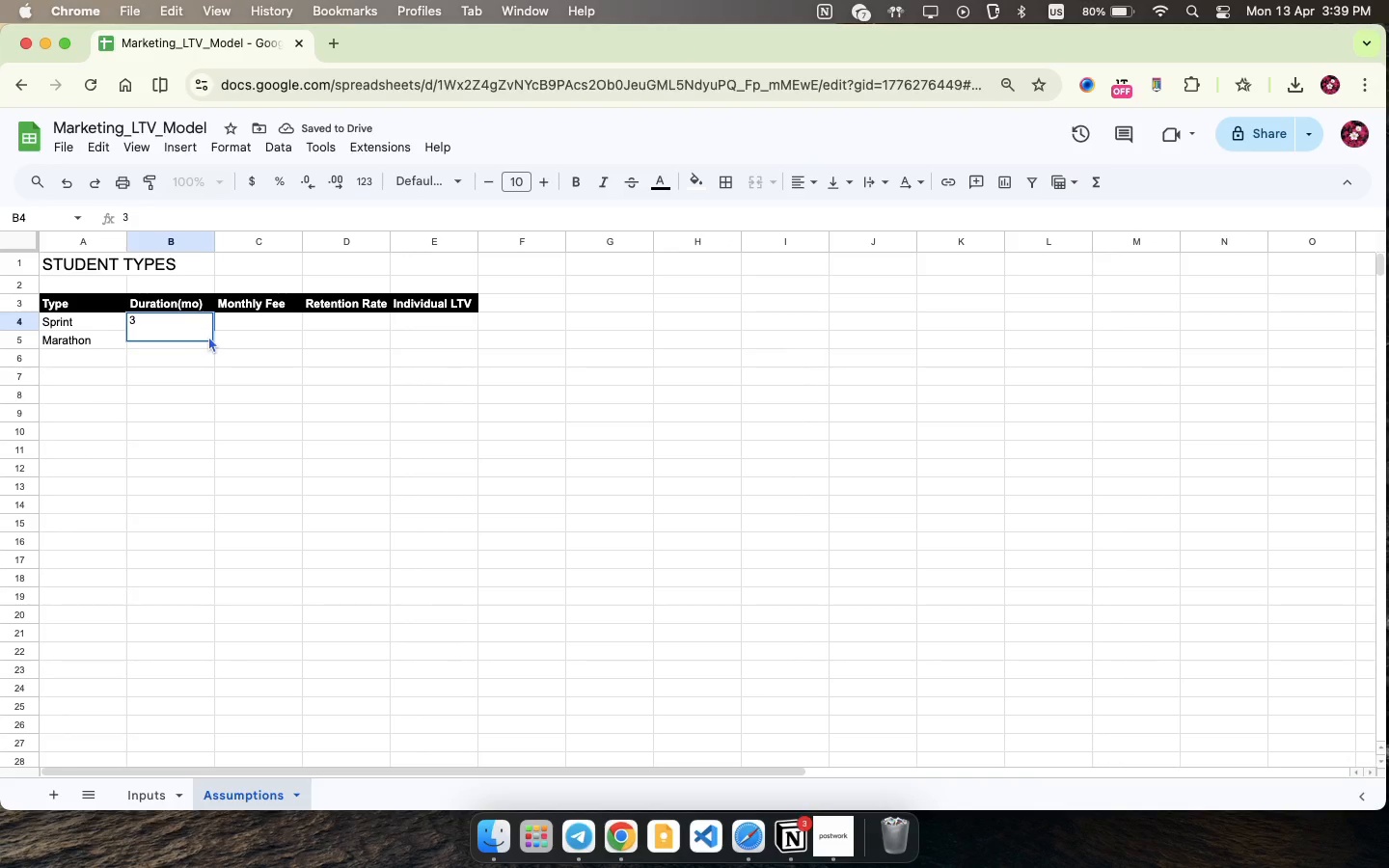 
type(24)
 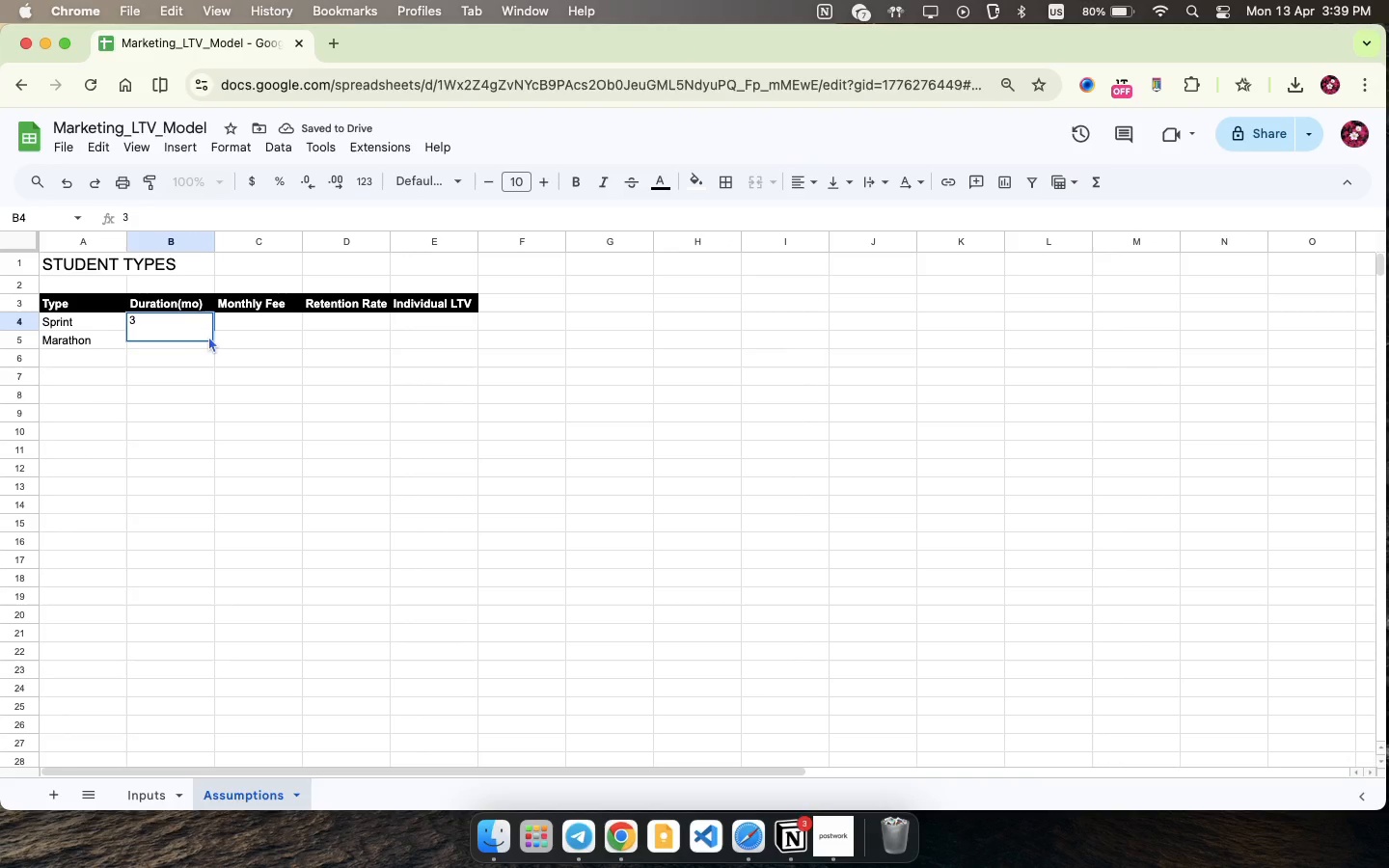 
type(24)
 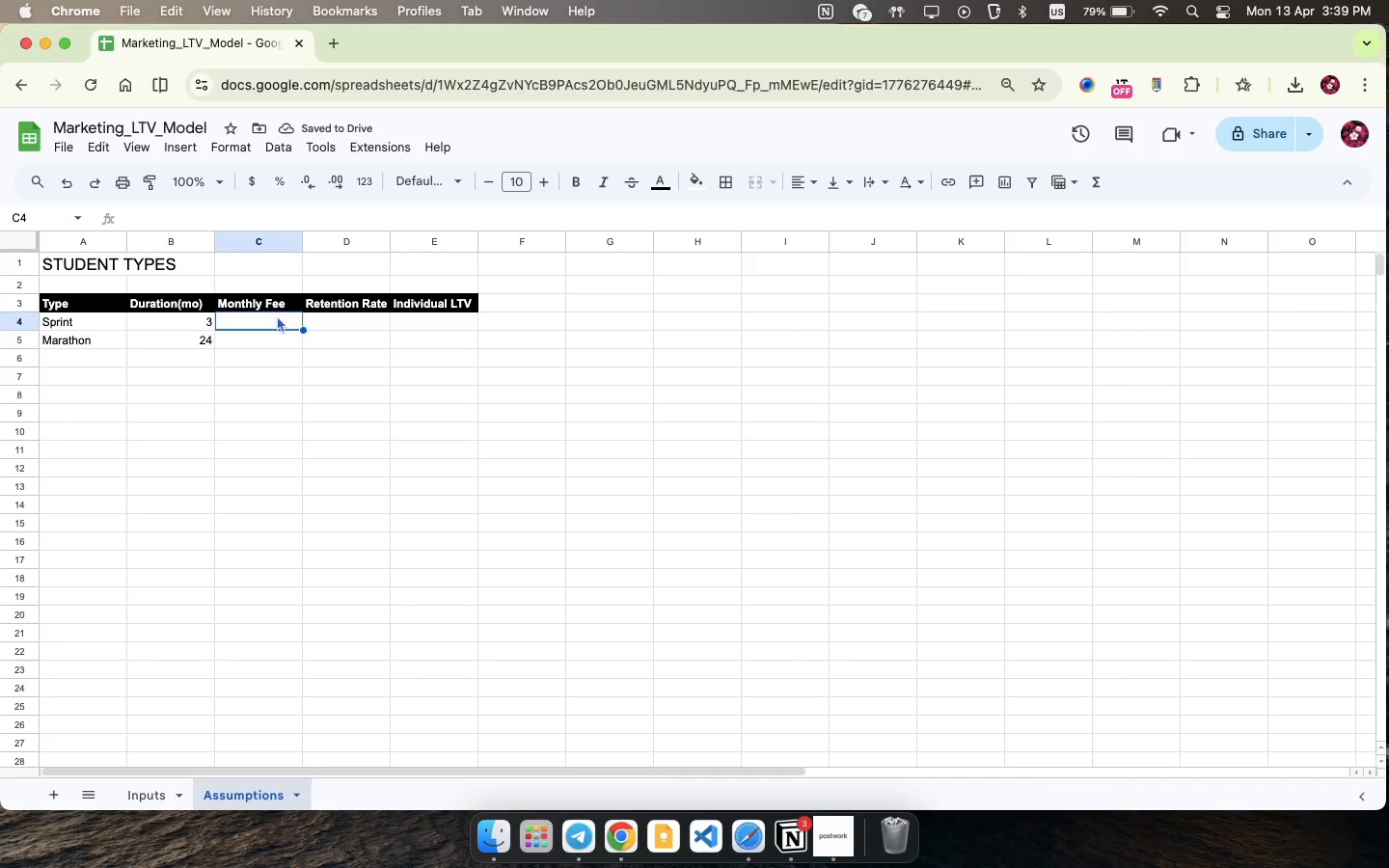 
wait(9.98)
 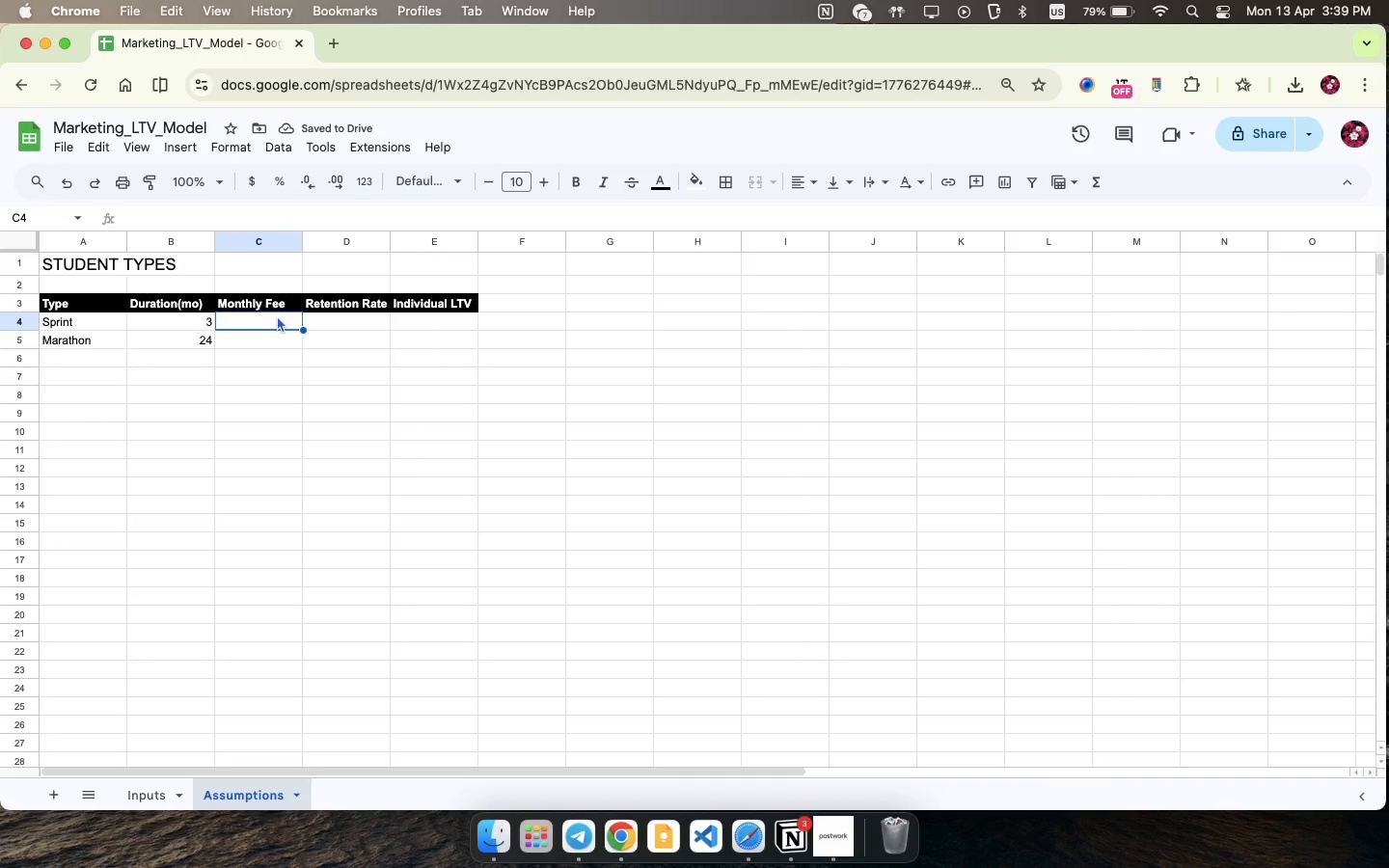 
left_click([276, 231])
 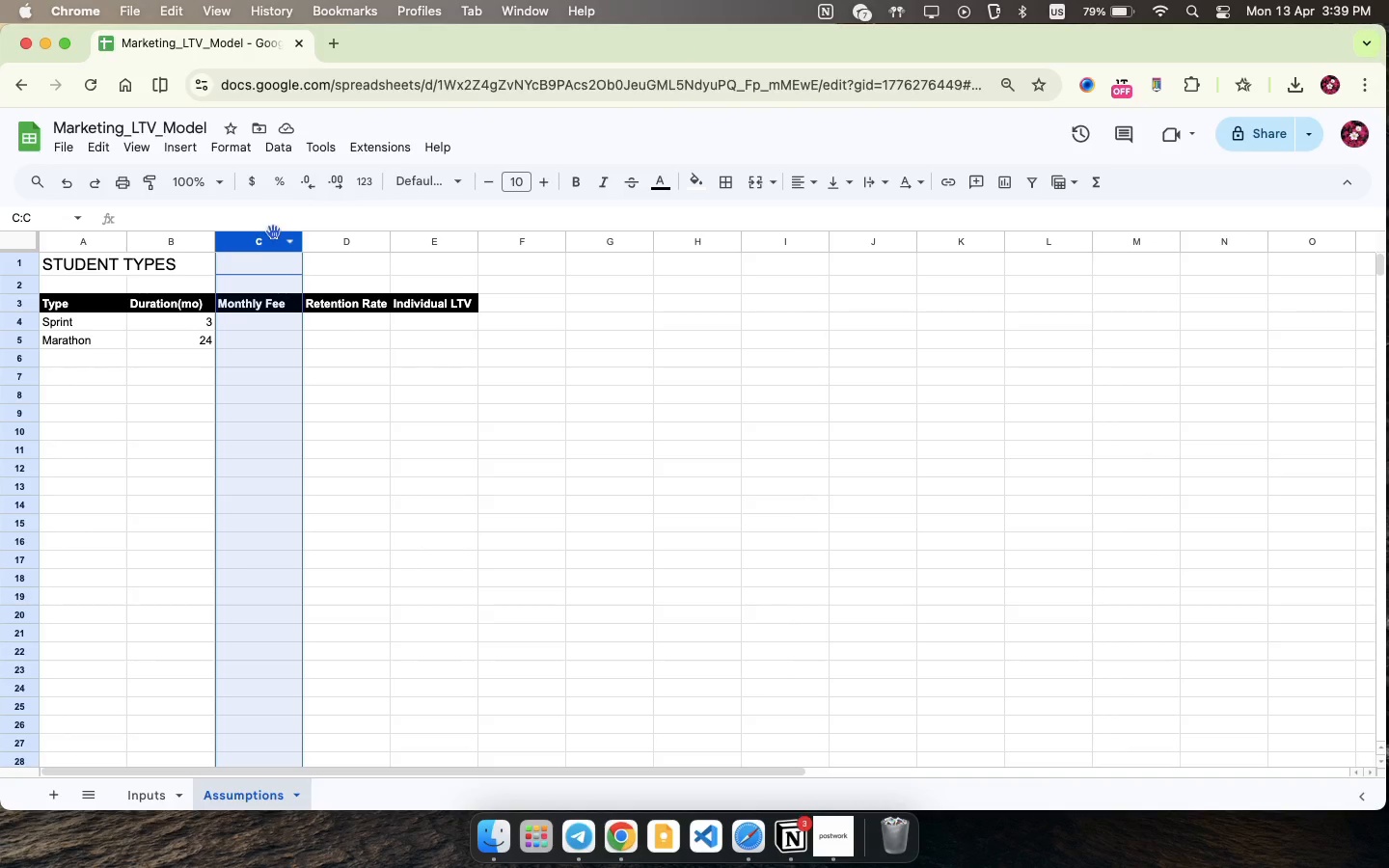 
left_click([274, 237])
 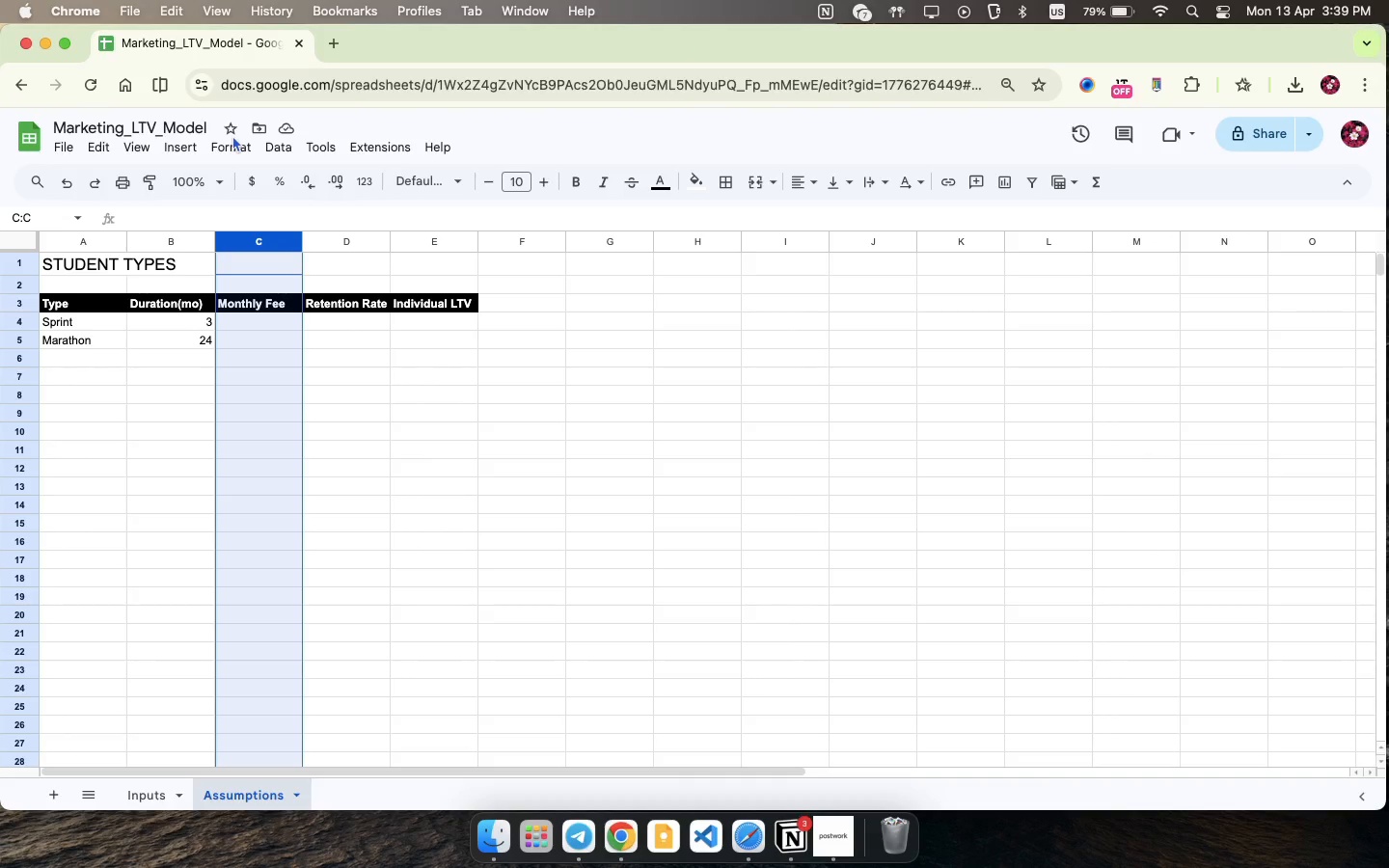 
left_click([232, 136])
 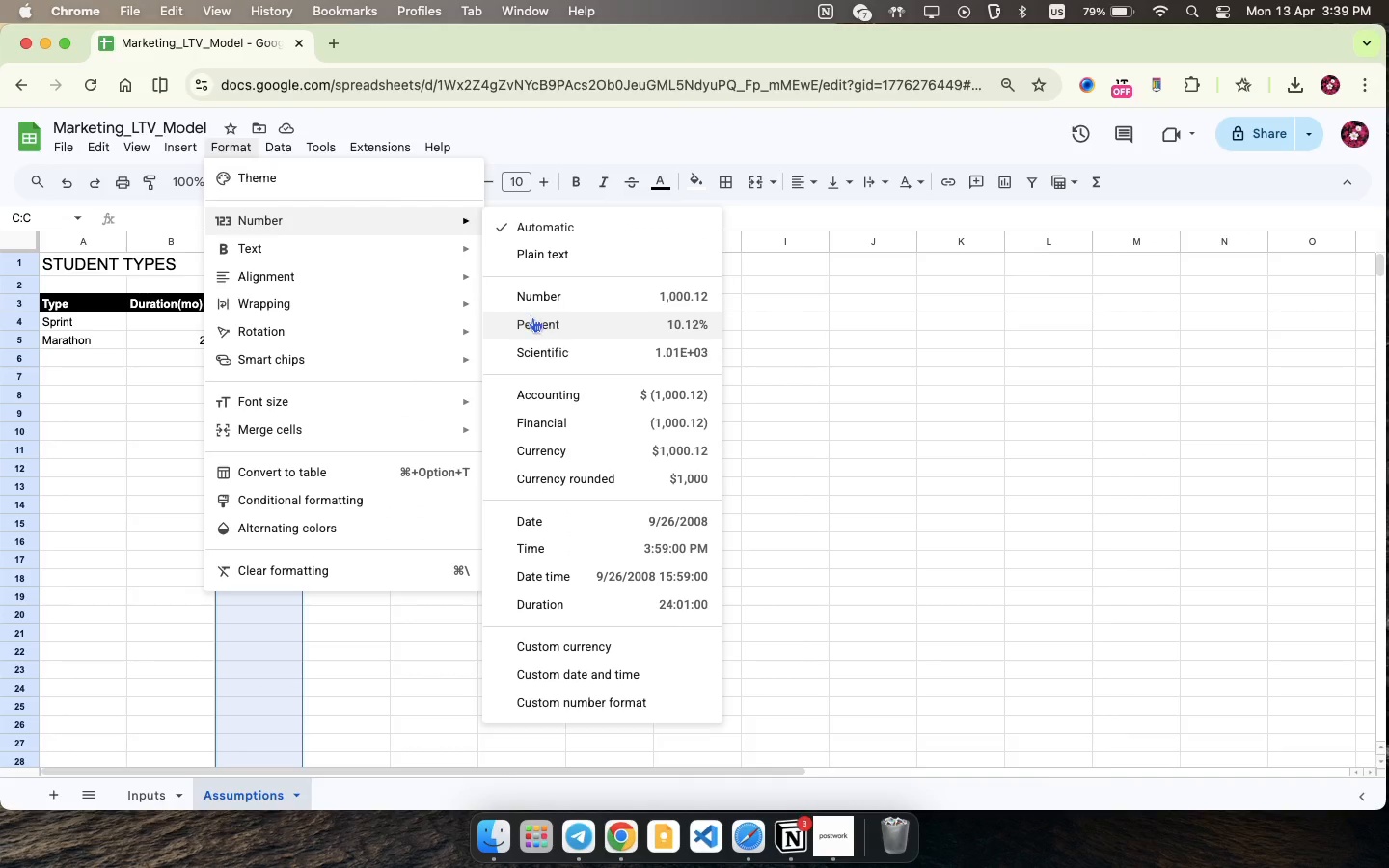 
wait(5.1)
 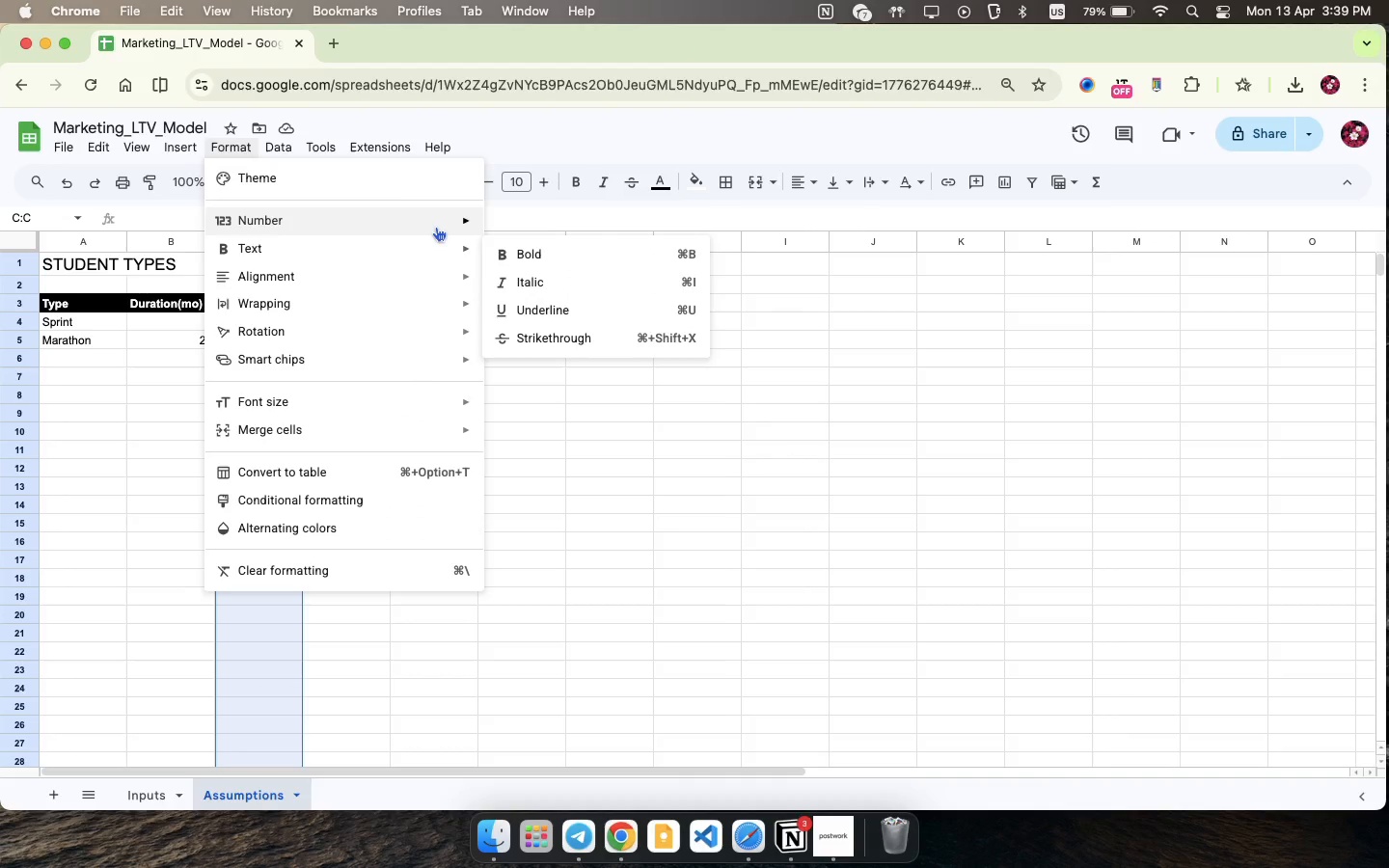 
left_click([559, 458])
 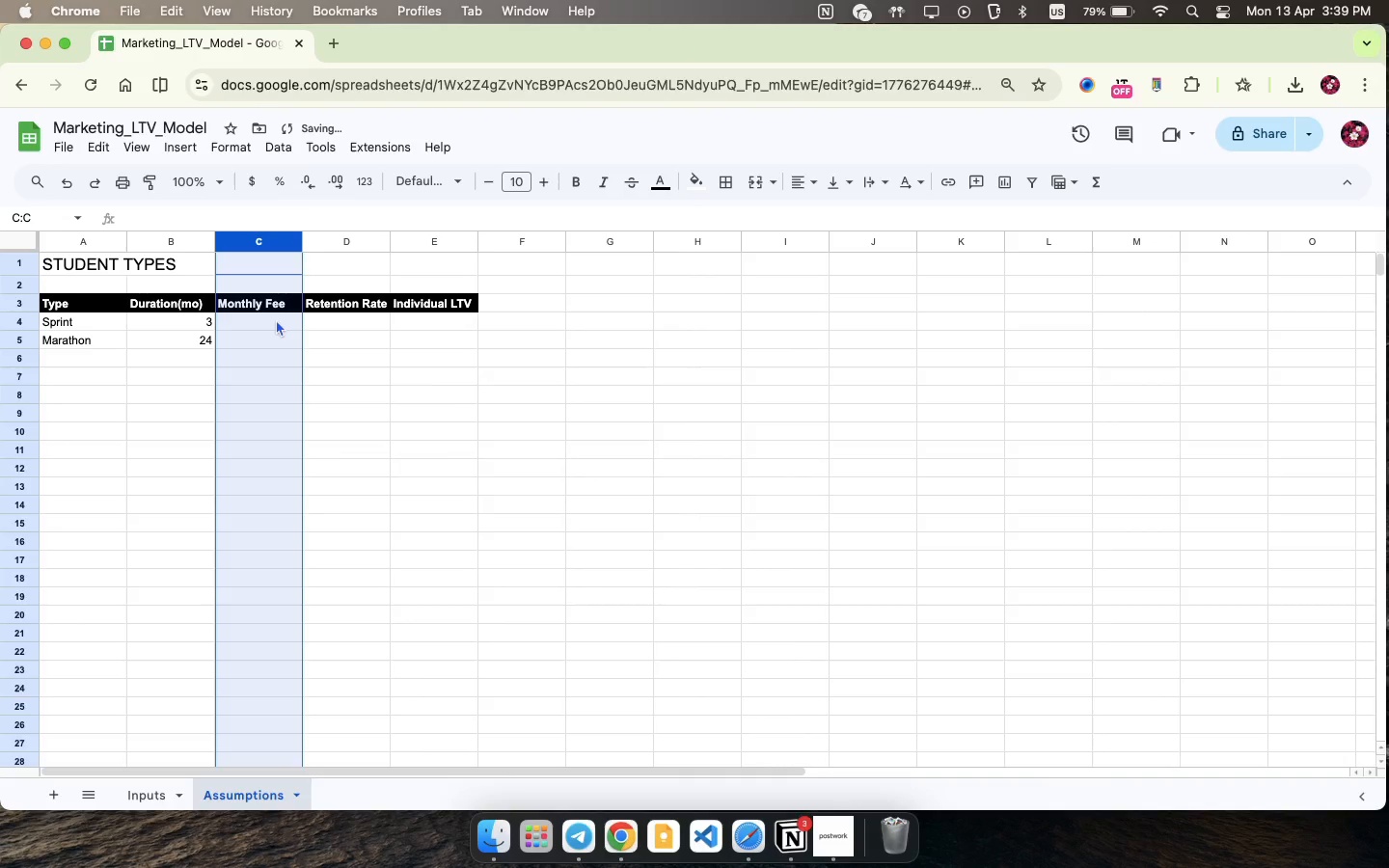 
left_click([276, 319])
 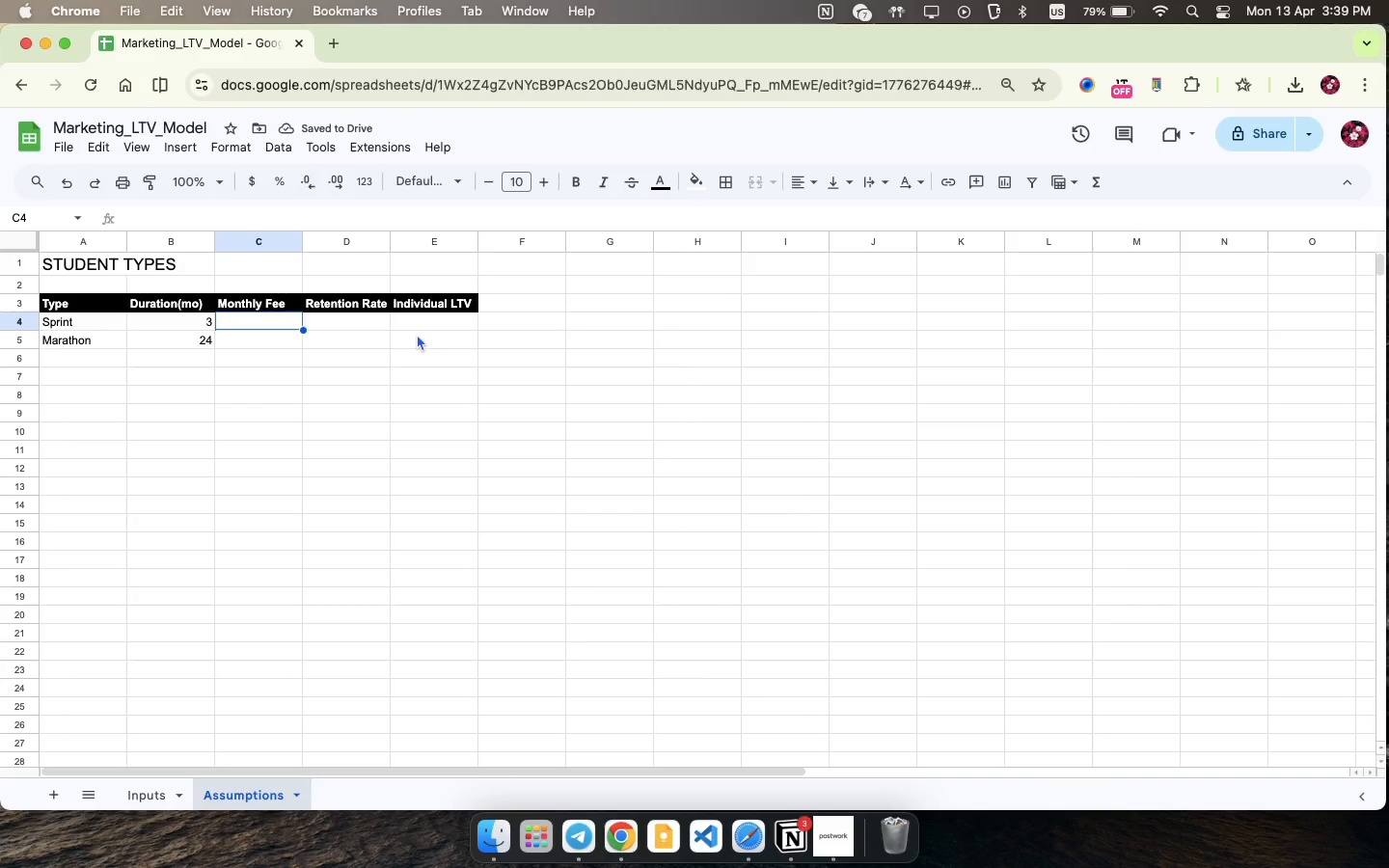 
type(500)
 